 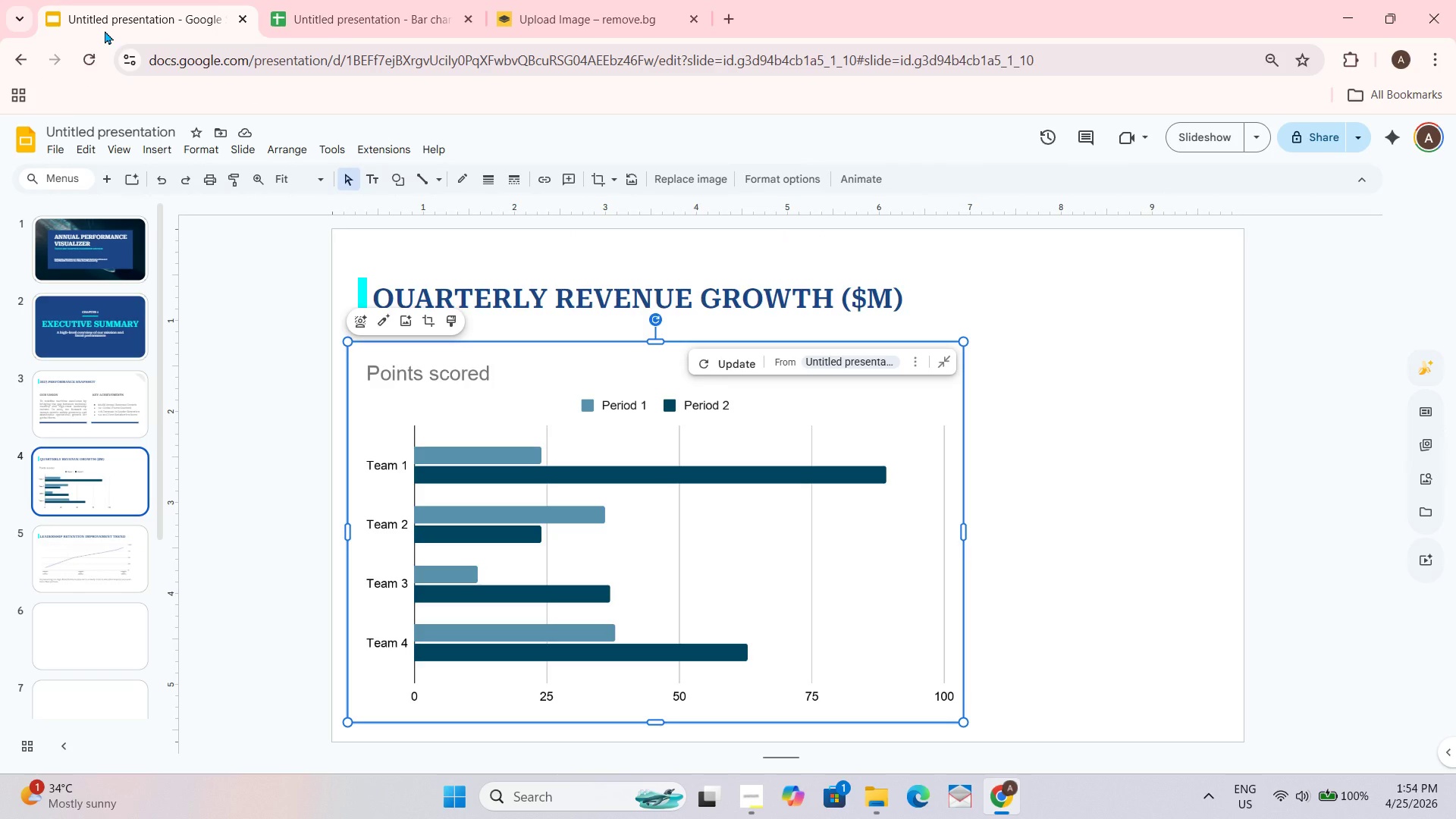 
scroll: coordinate [632, 451], scroll_direction: up, amount: 2.0
 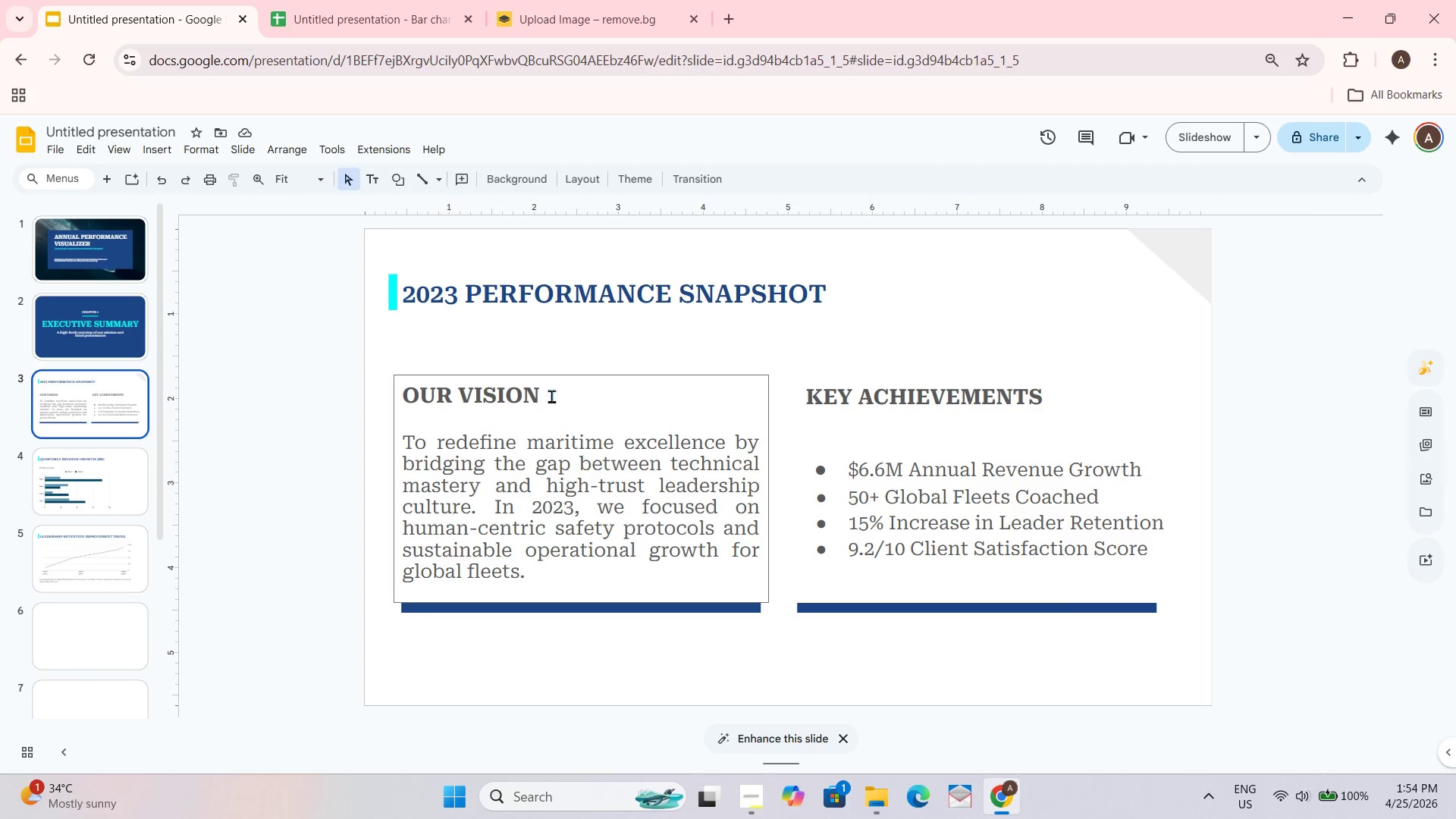 
scroll: coordinate [526, 368], scroll_direction: down, amount: 1.0
 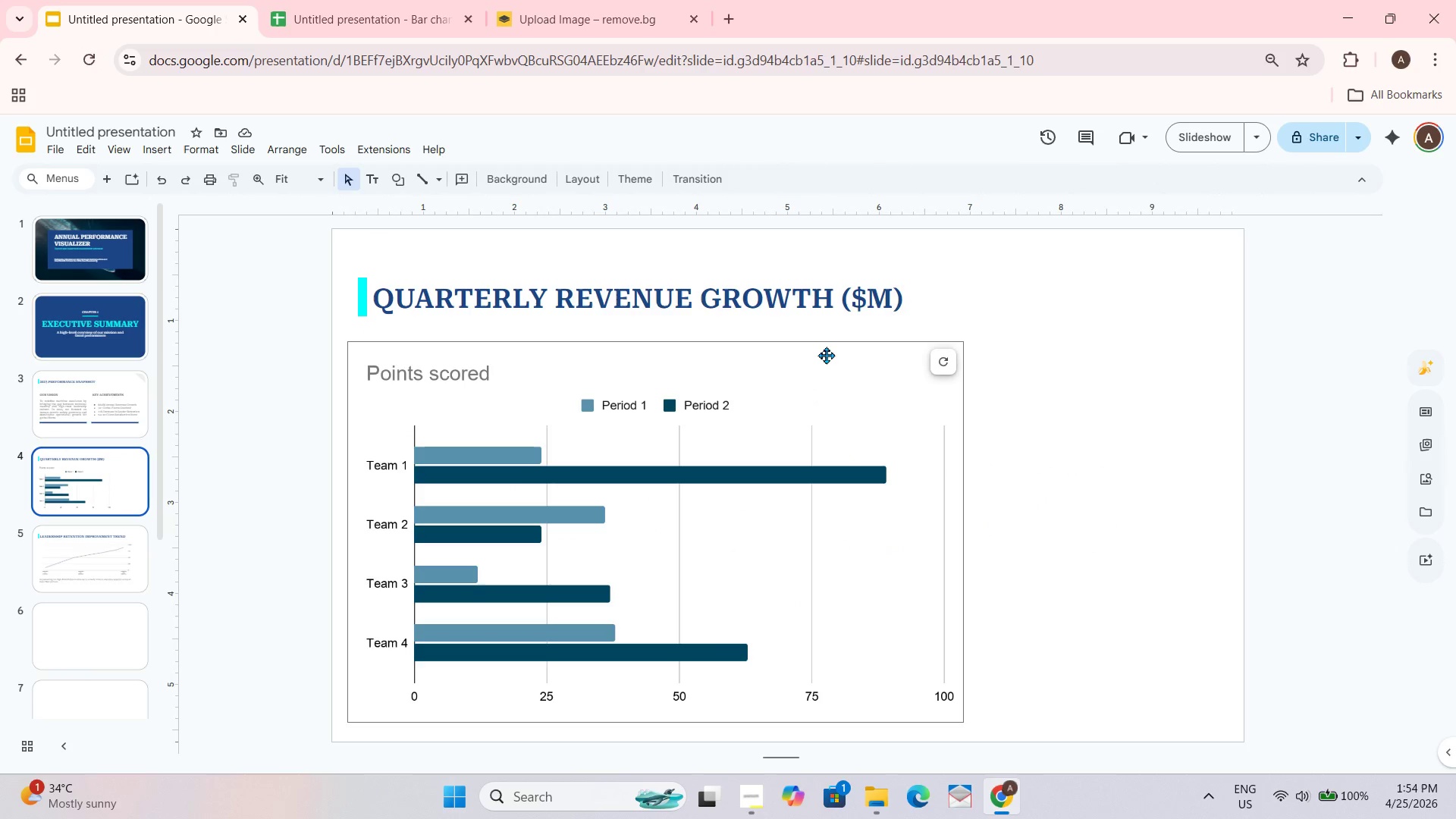 
left_click([826, 355])
 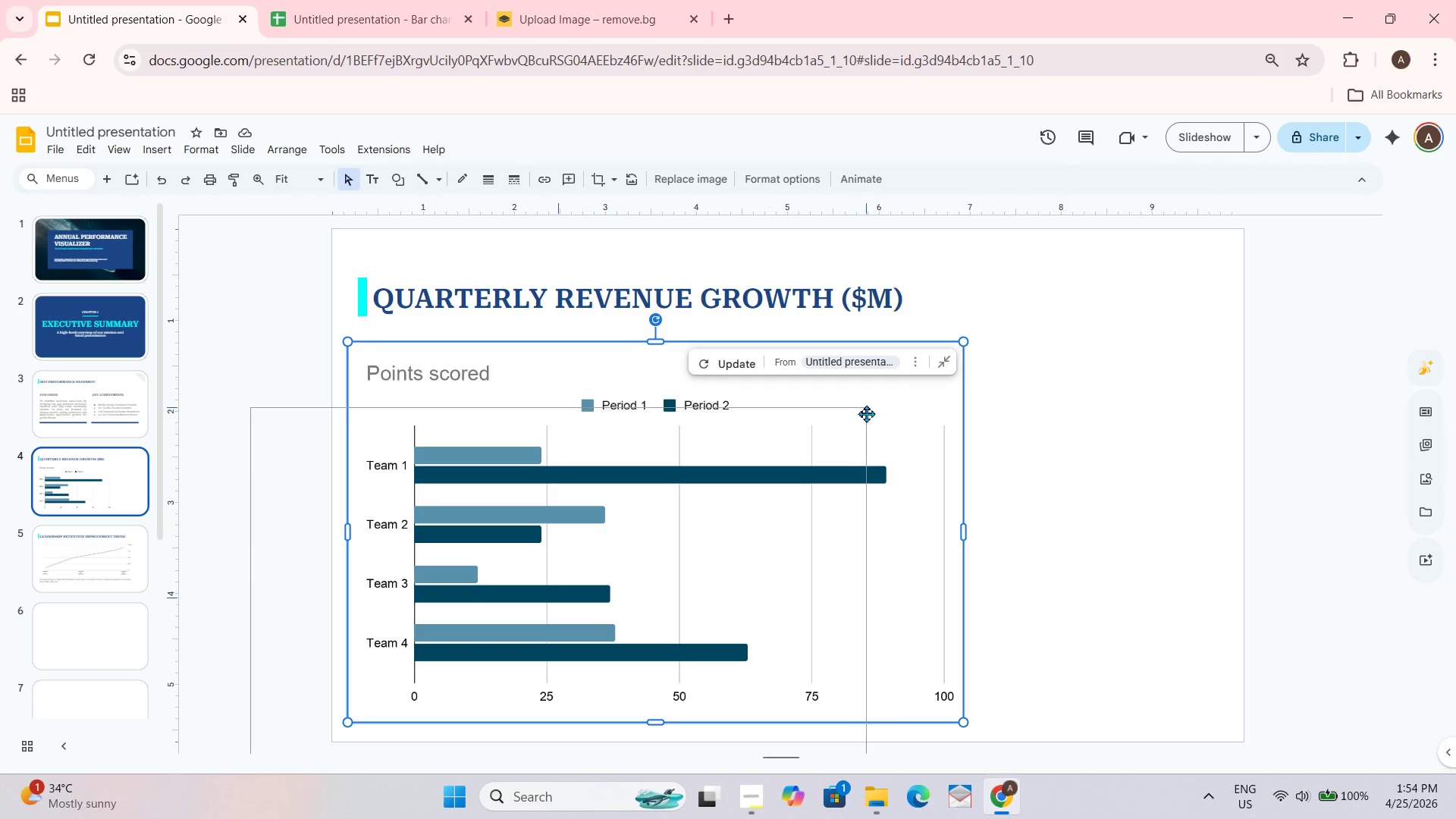 
wait(8.64)
 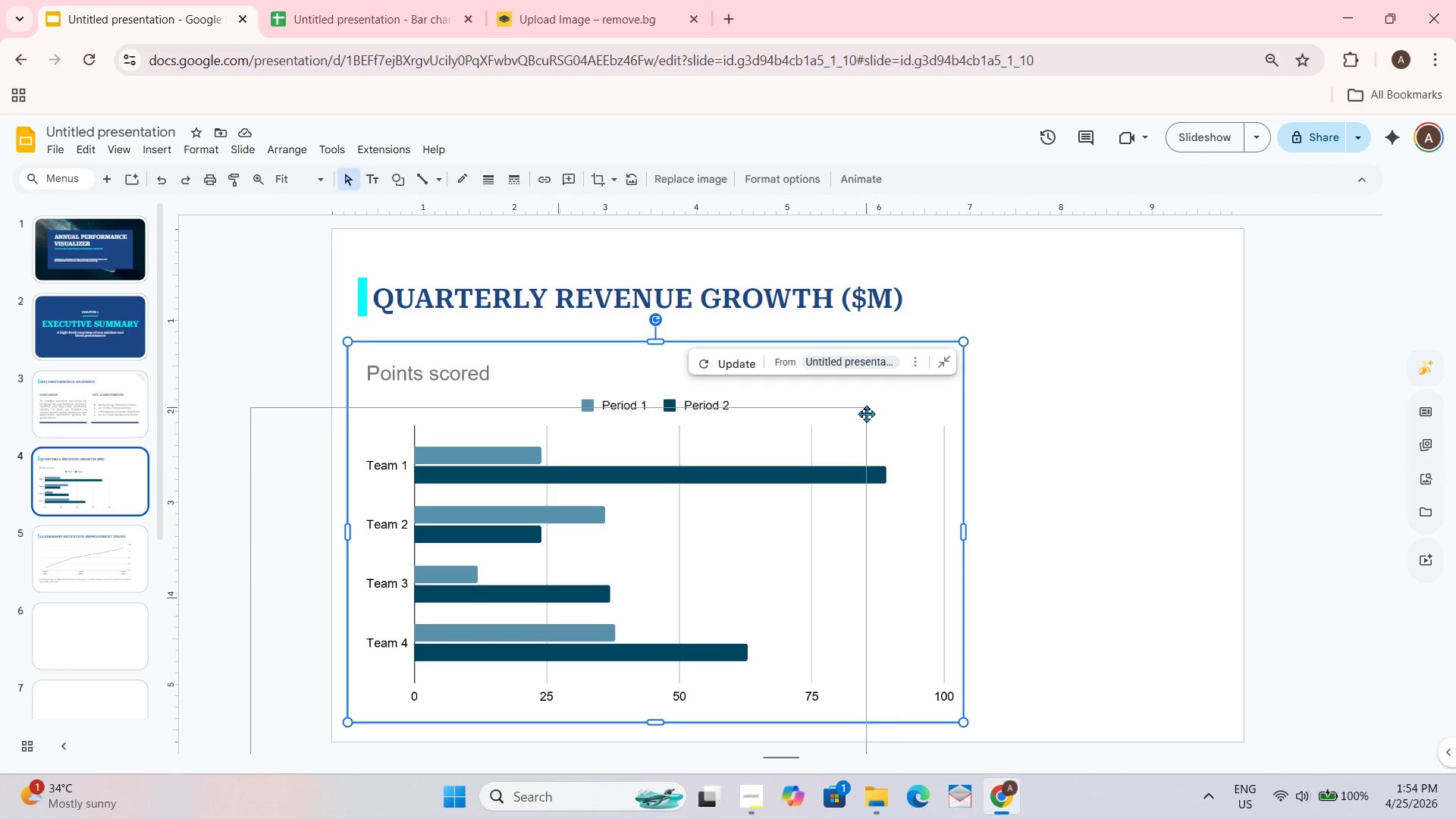 
left_click_drag(start_coordinate=[966, 344], to_coordinate=[783, 471])
 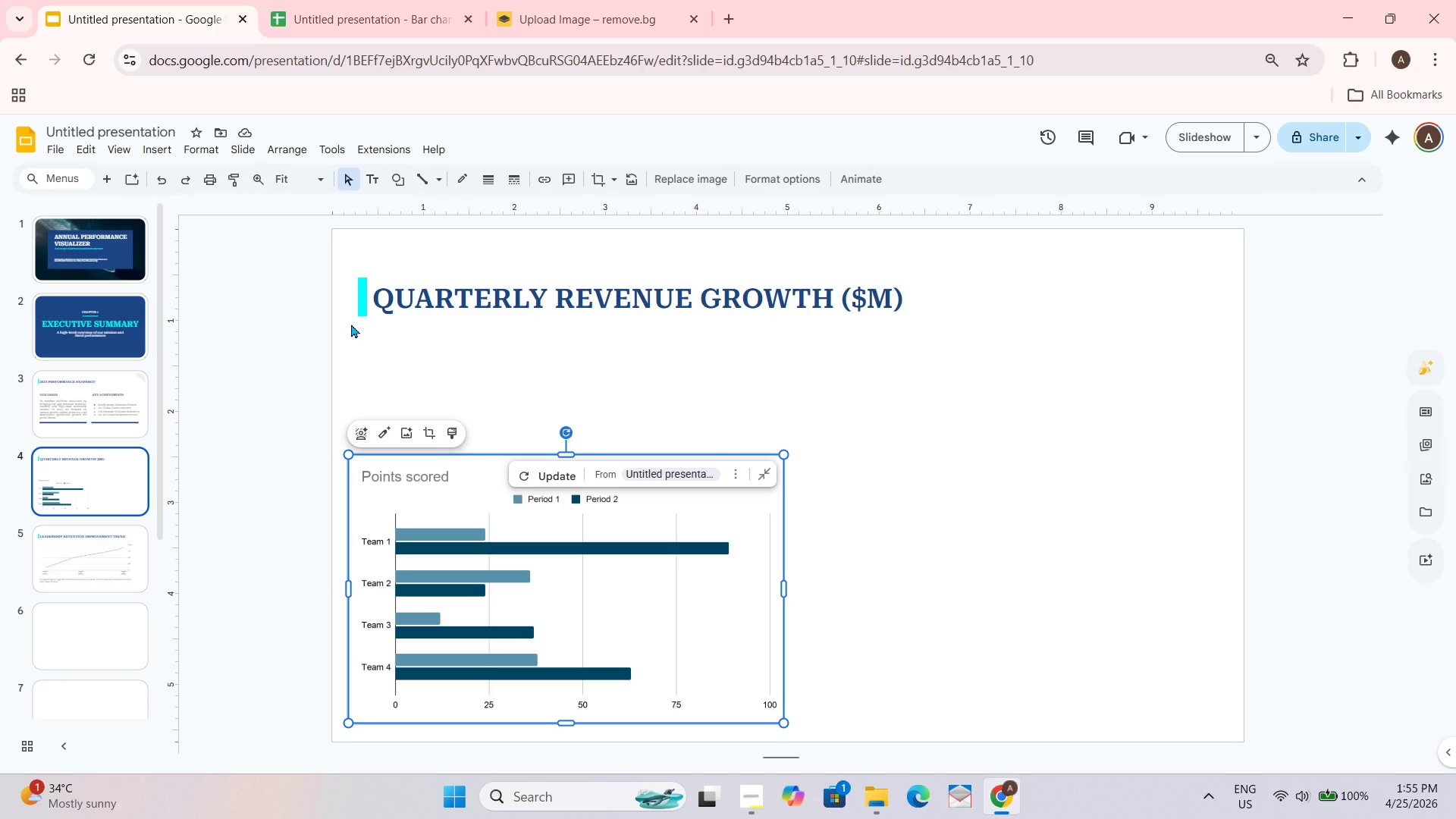 
wait(57.19)
 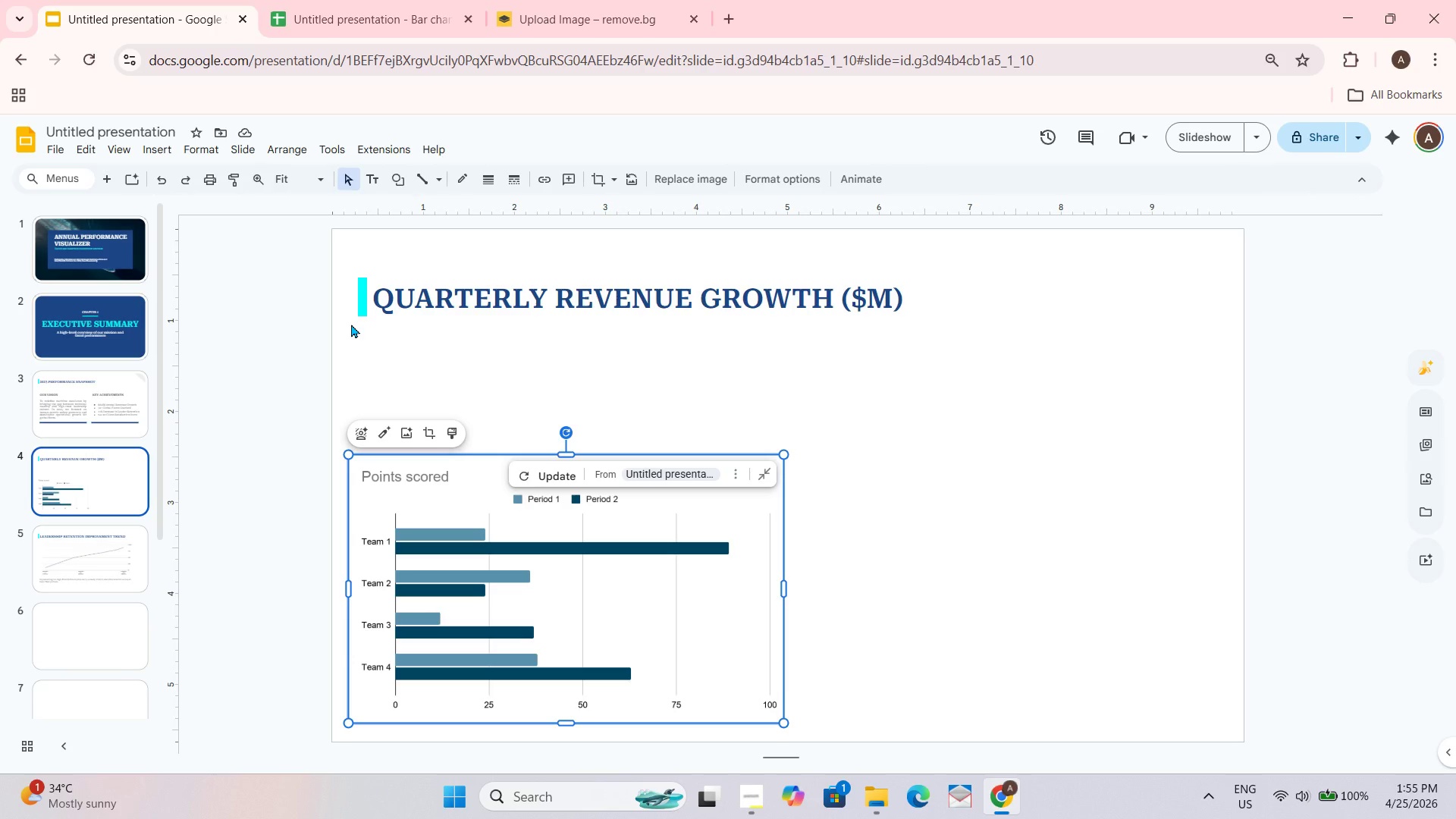 
left_click([287, 0])
 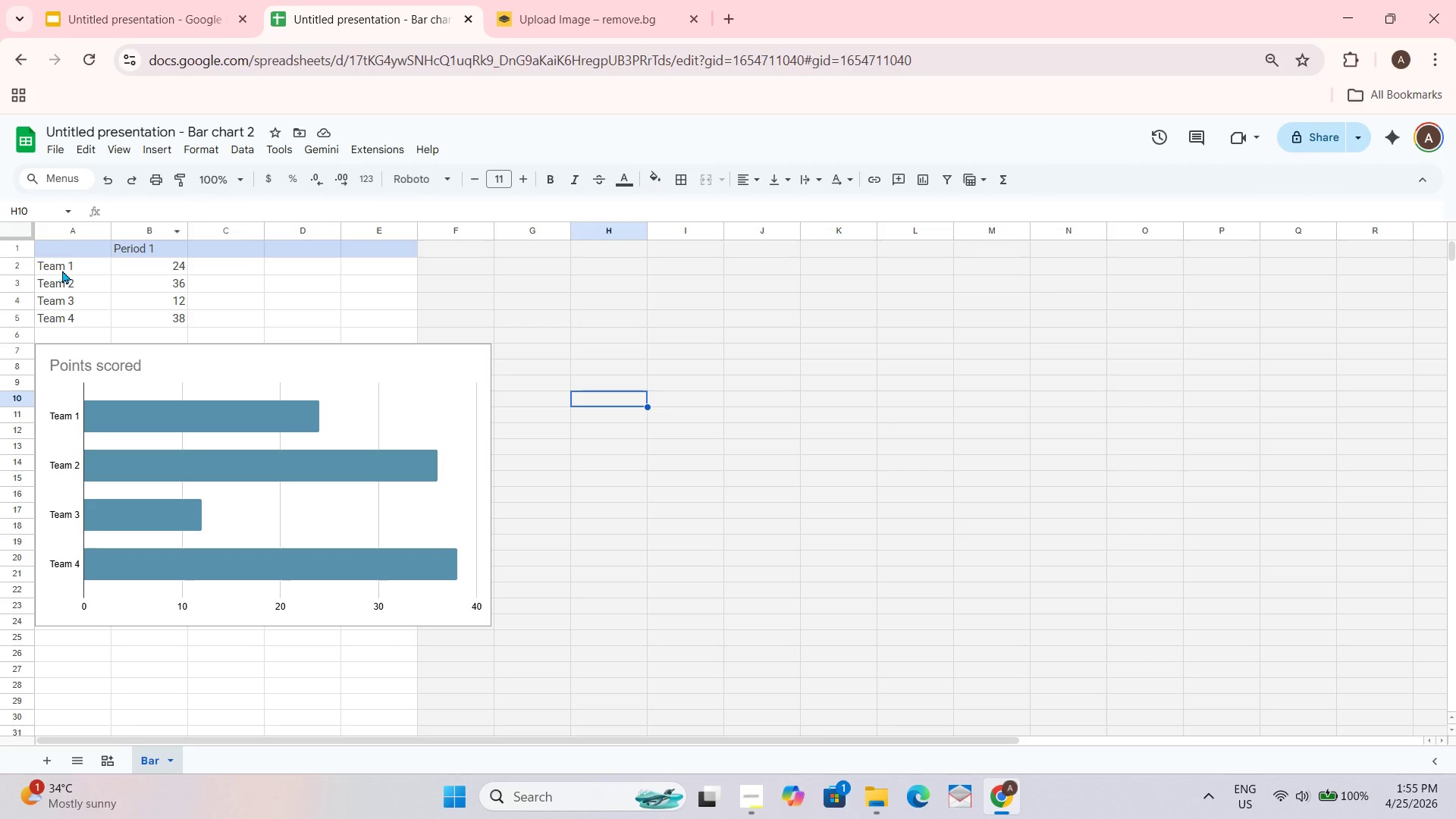 
left_click_drag(start_coordinate=[64, 268], to_coordinate=[74, 318])
 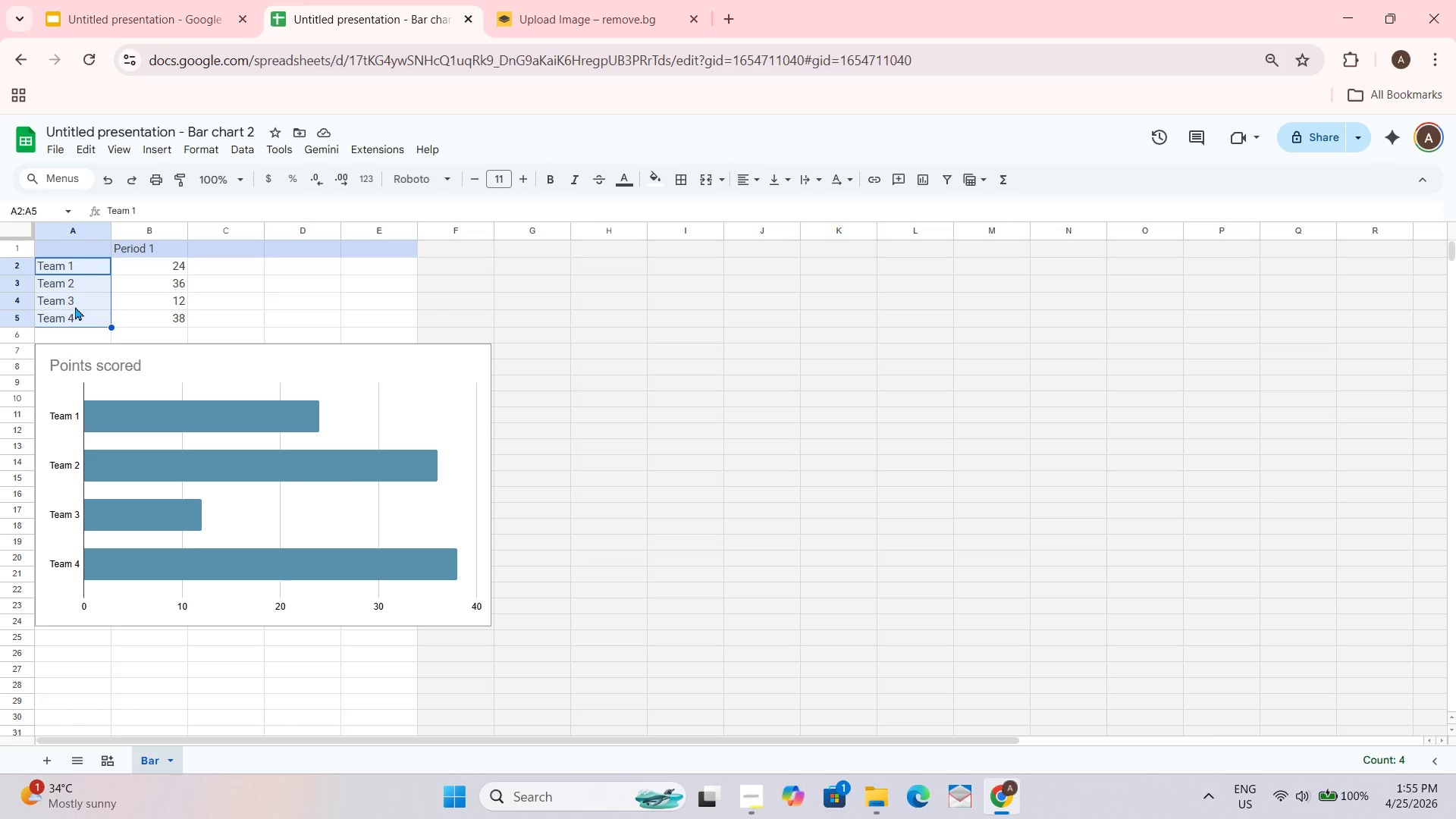 
hold_key(key=ShiftLeft, duration=0.61)
 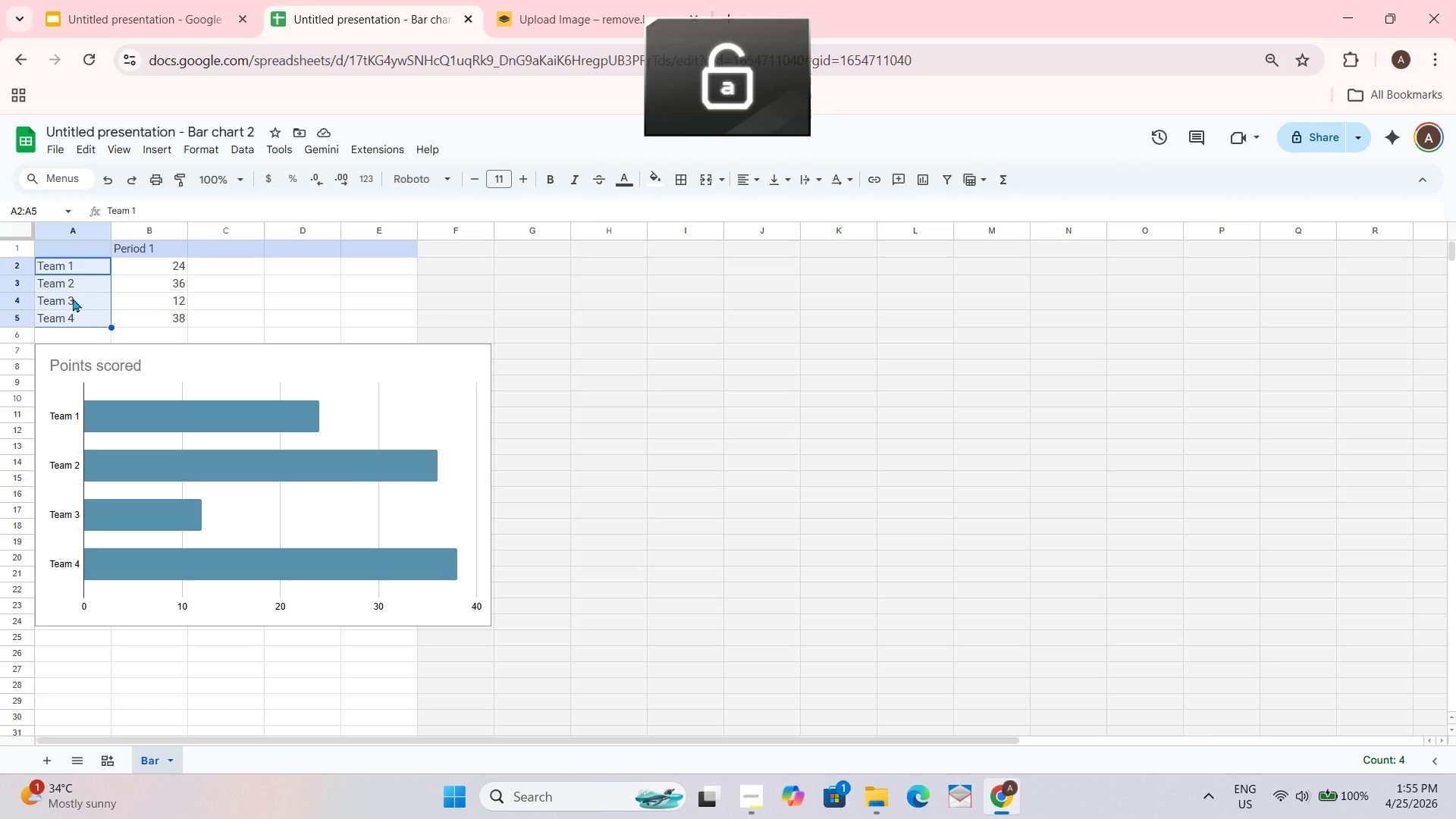 
type(q1 2023)
key(Tab)
type(a)
 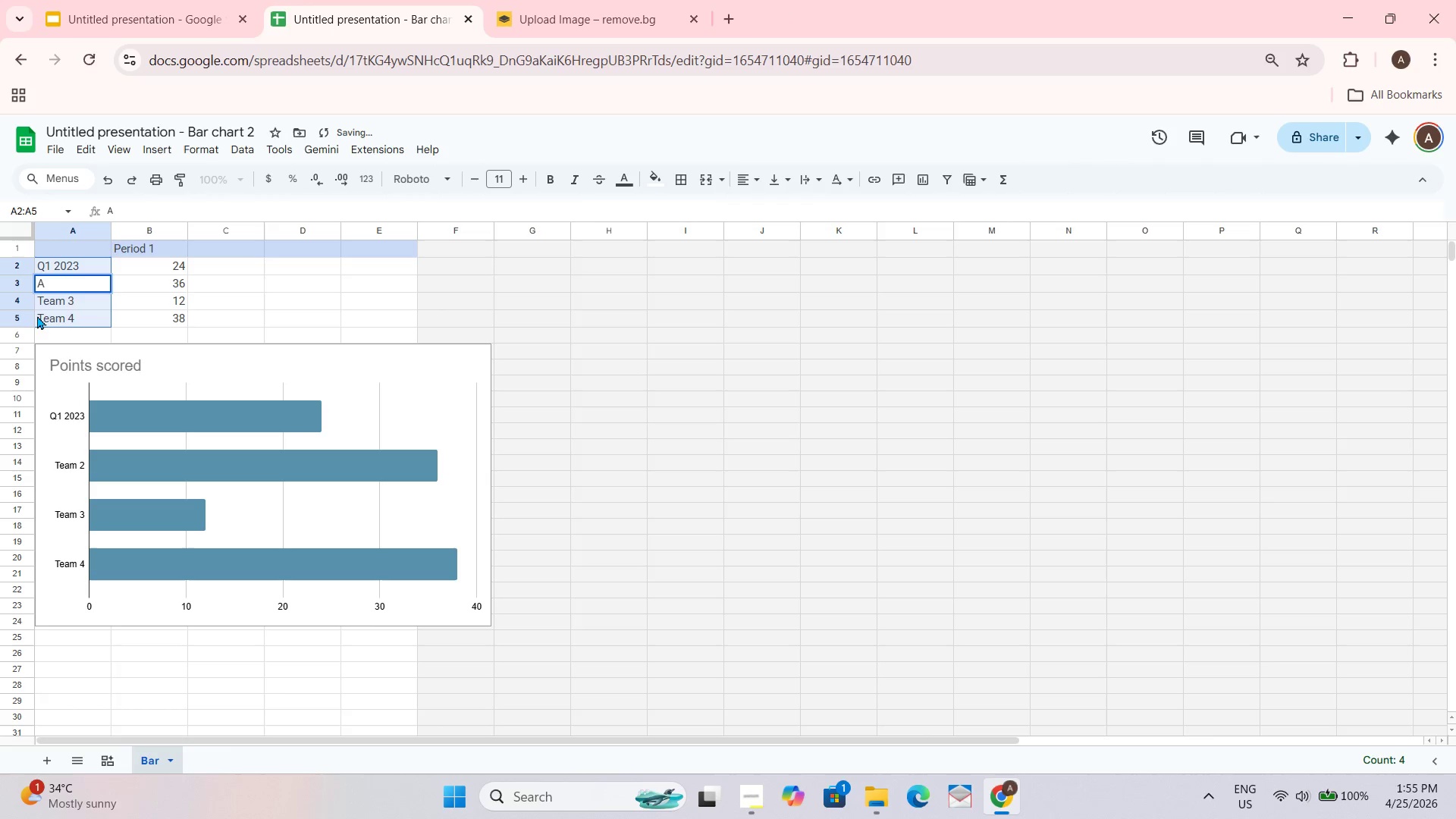 
key(Backspace)
type(q2)
key(Tab)
type(q3)
key(Tab)
type(20)
 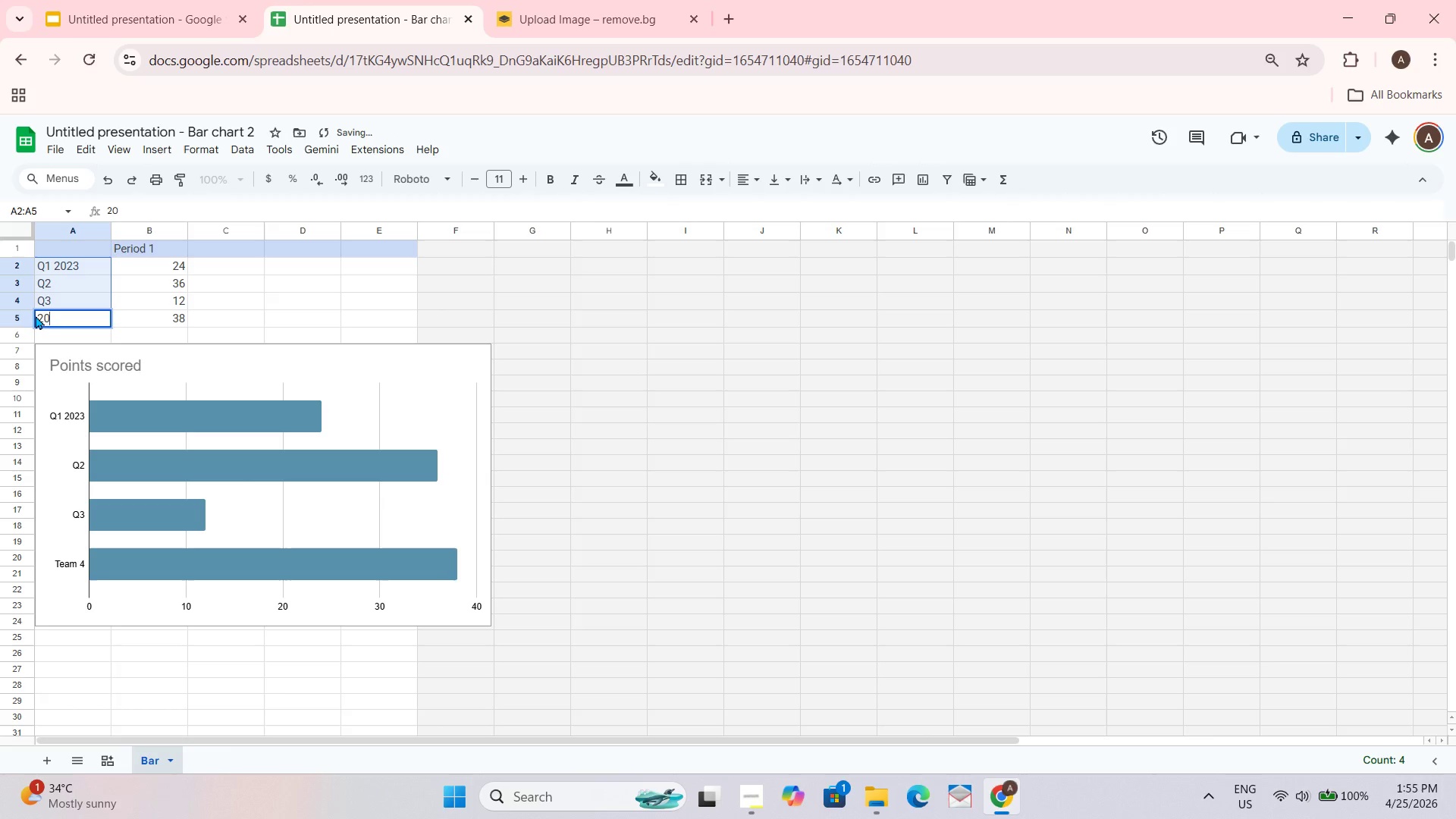 
key(Backspace)
key(Backspace)
type(q3)
key(Backspace)
type(3 2023)
 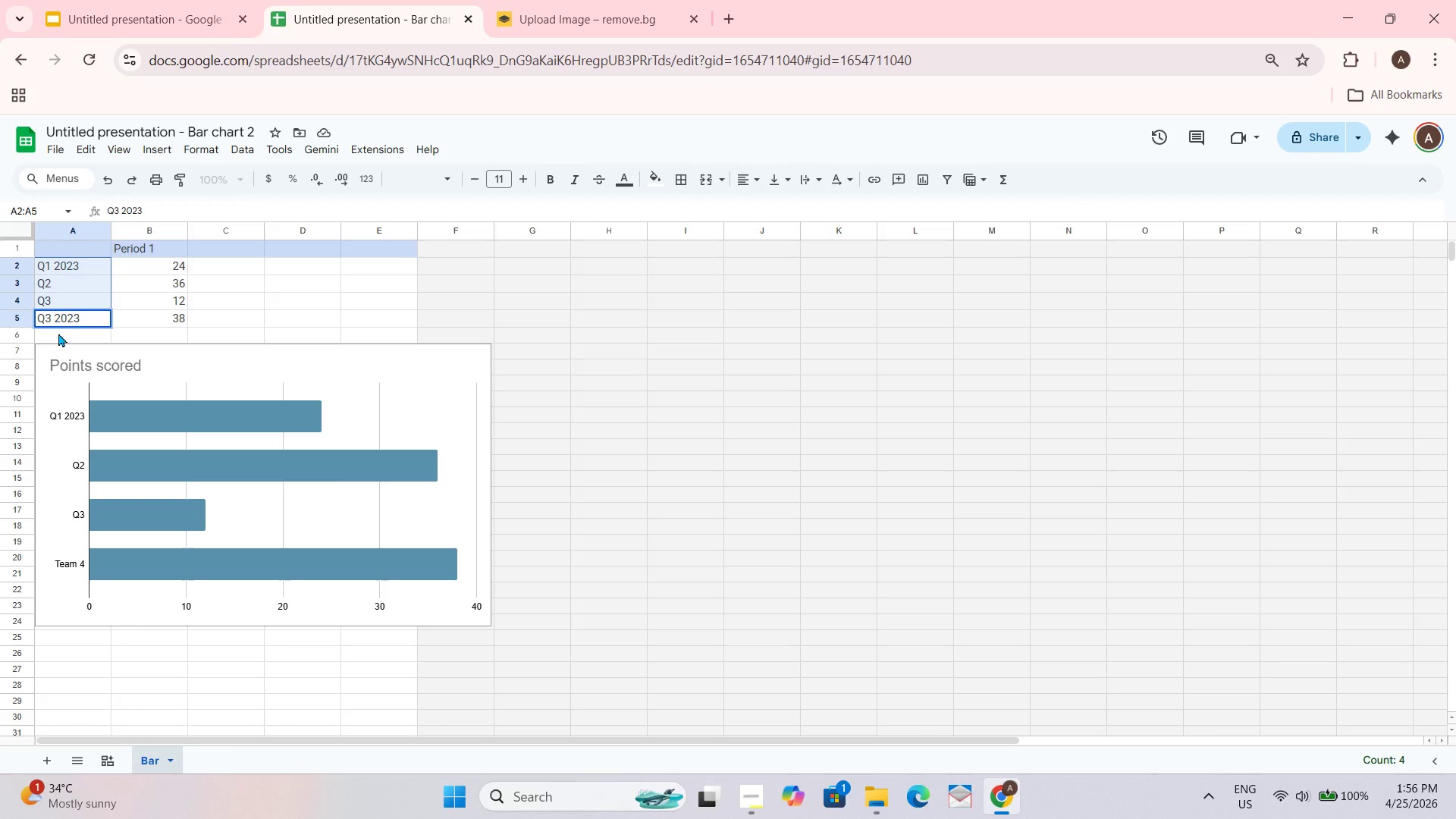 
double_click([49, 320])
 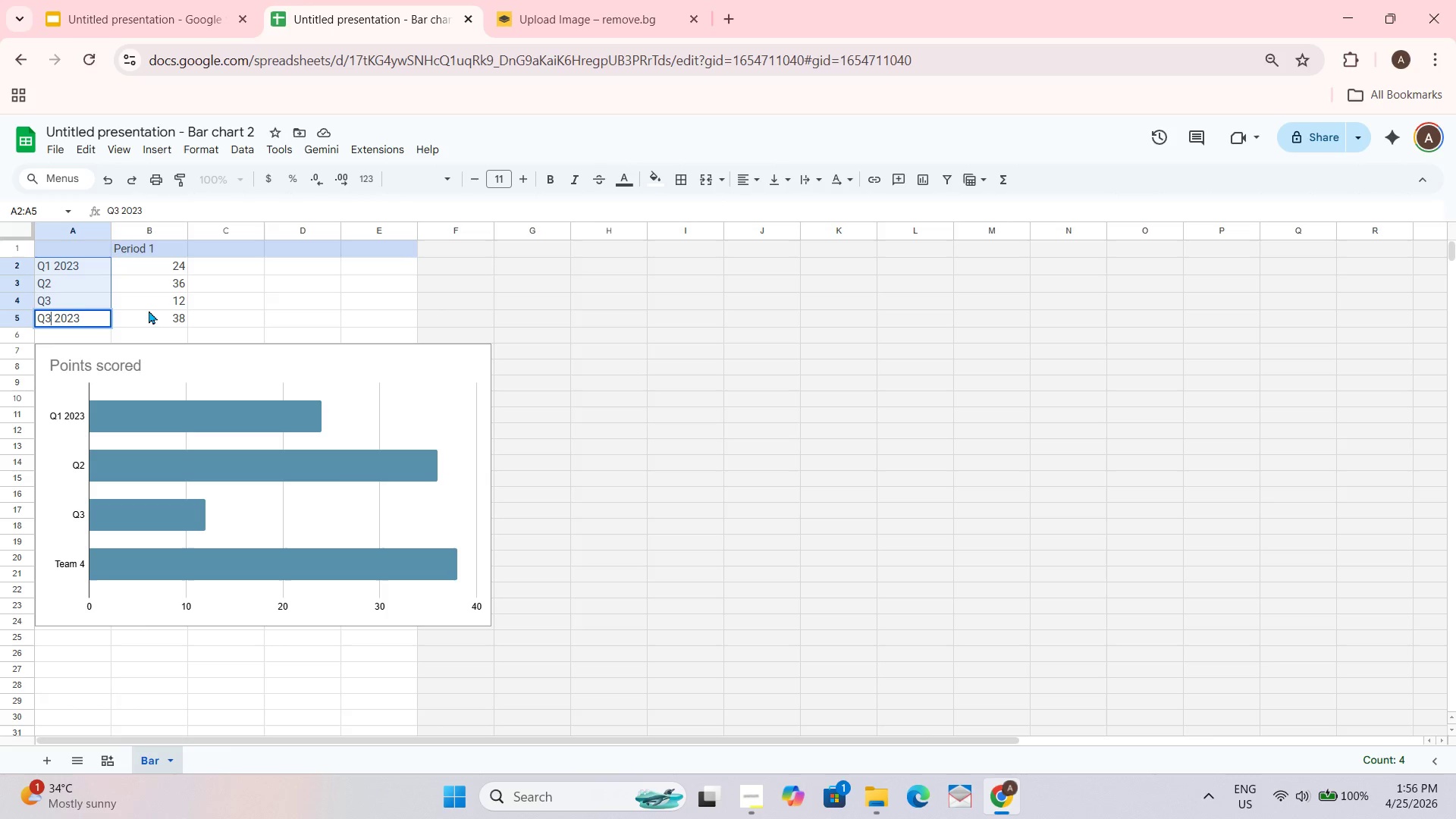 
key(Backspace)
 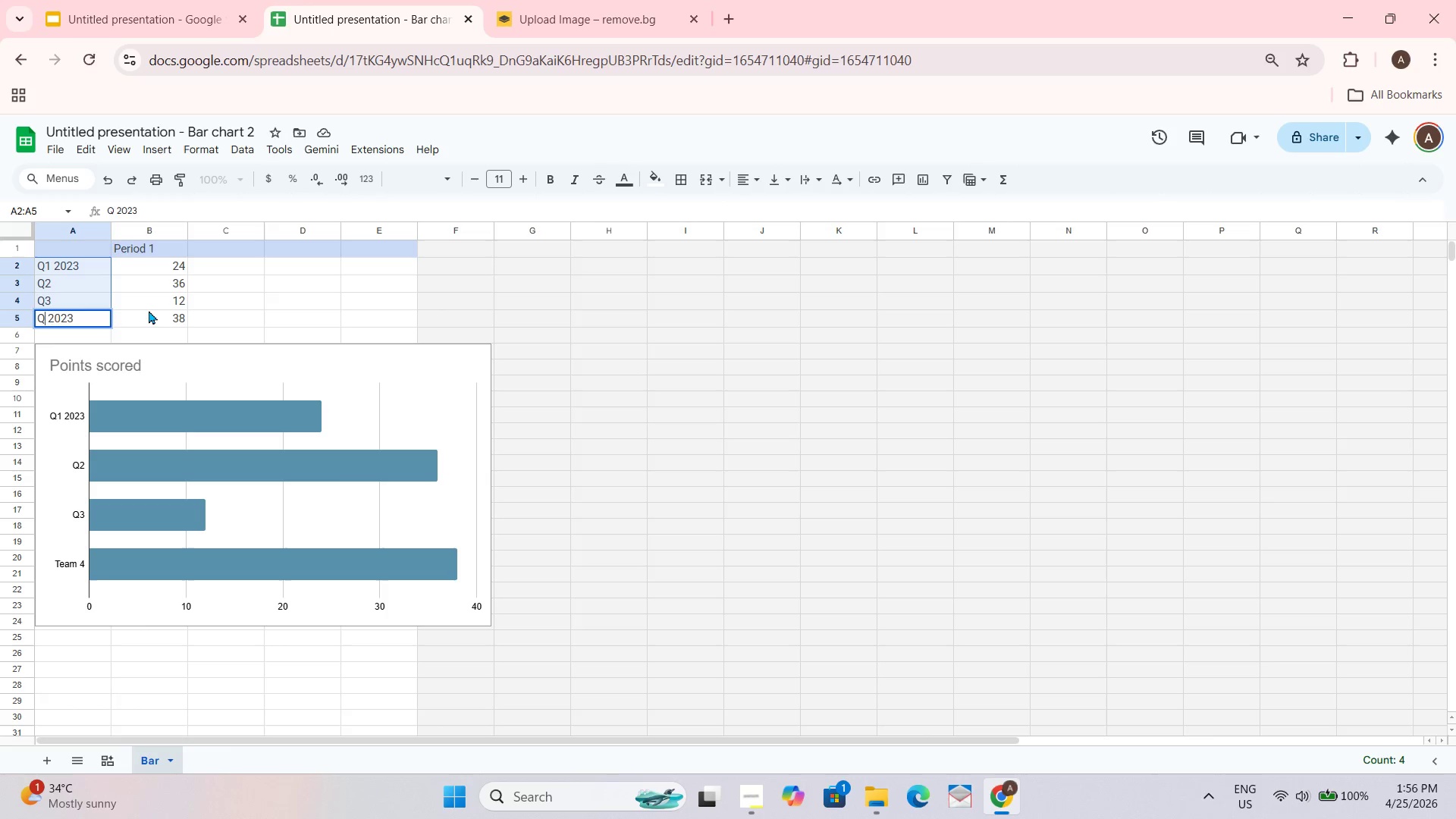 
key(4)
 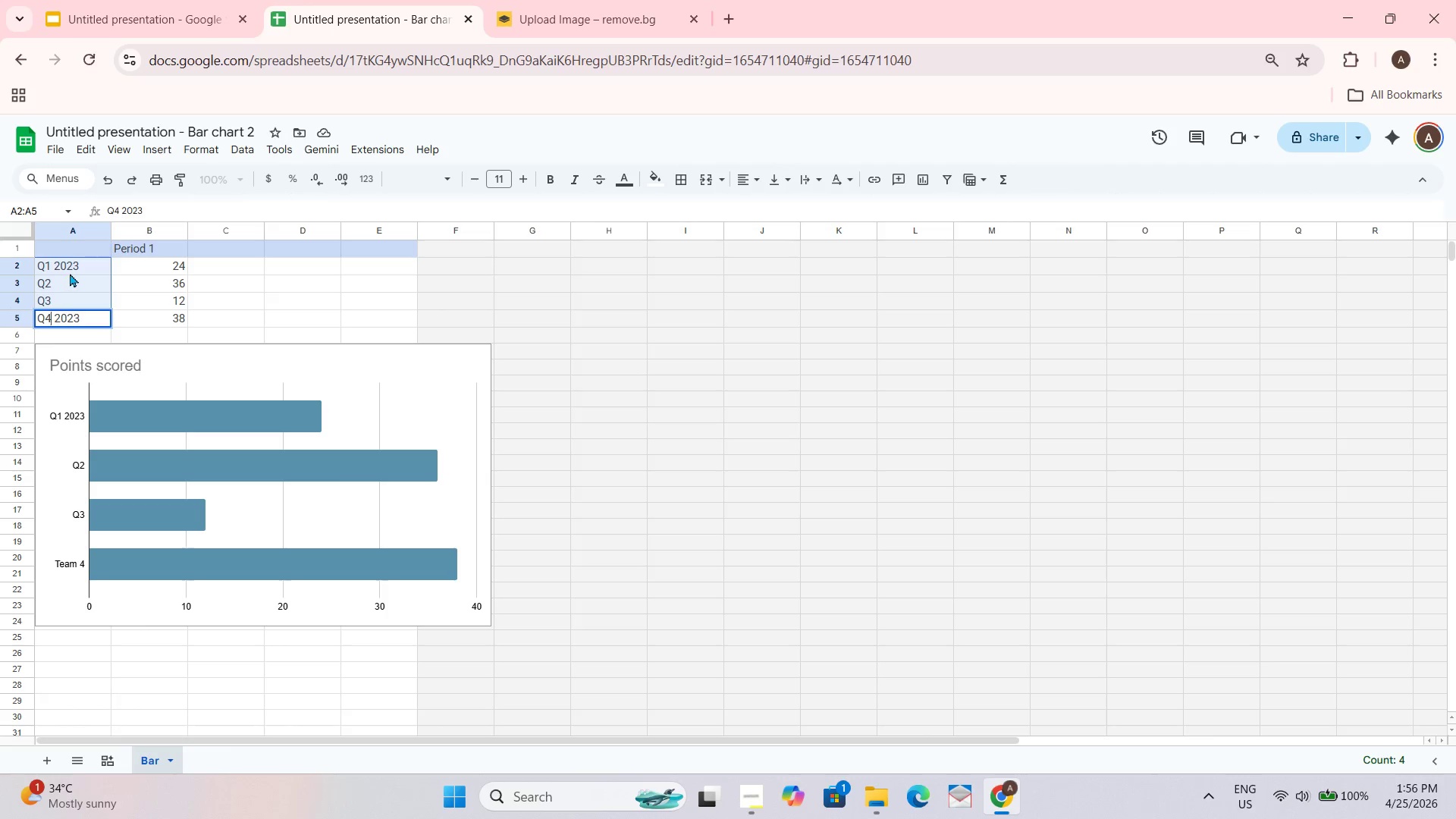 
double_click([74, 284])
 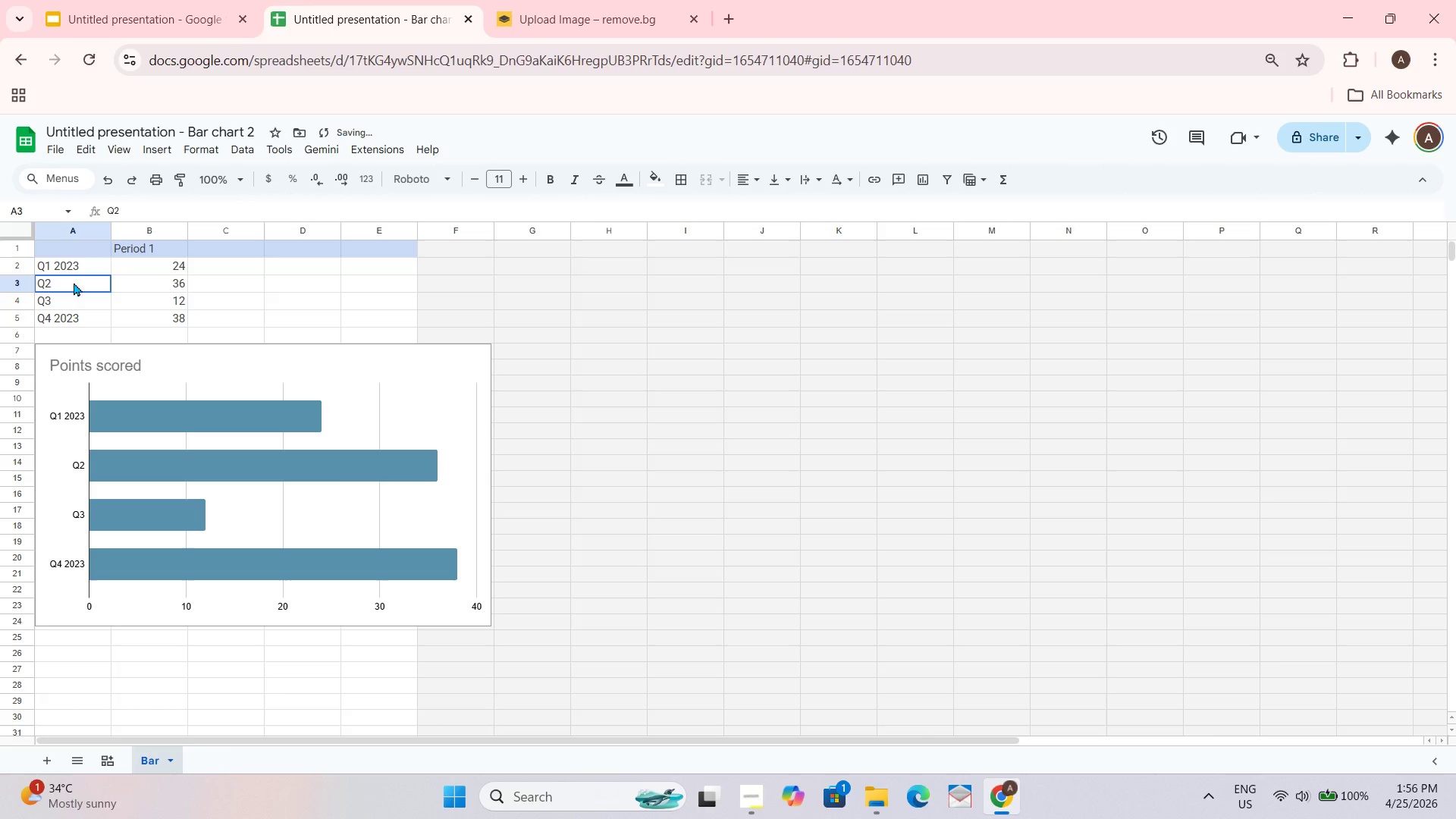 
double_click([74, 280])
 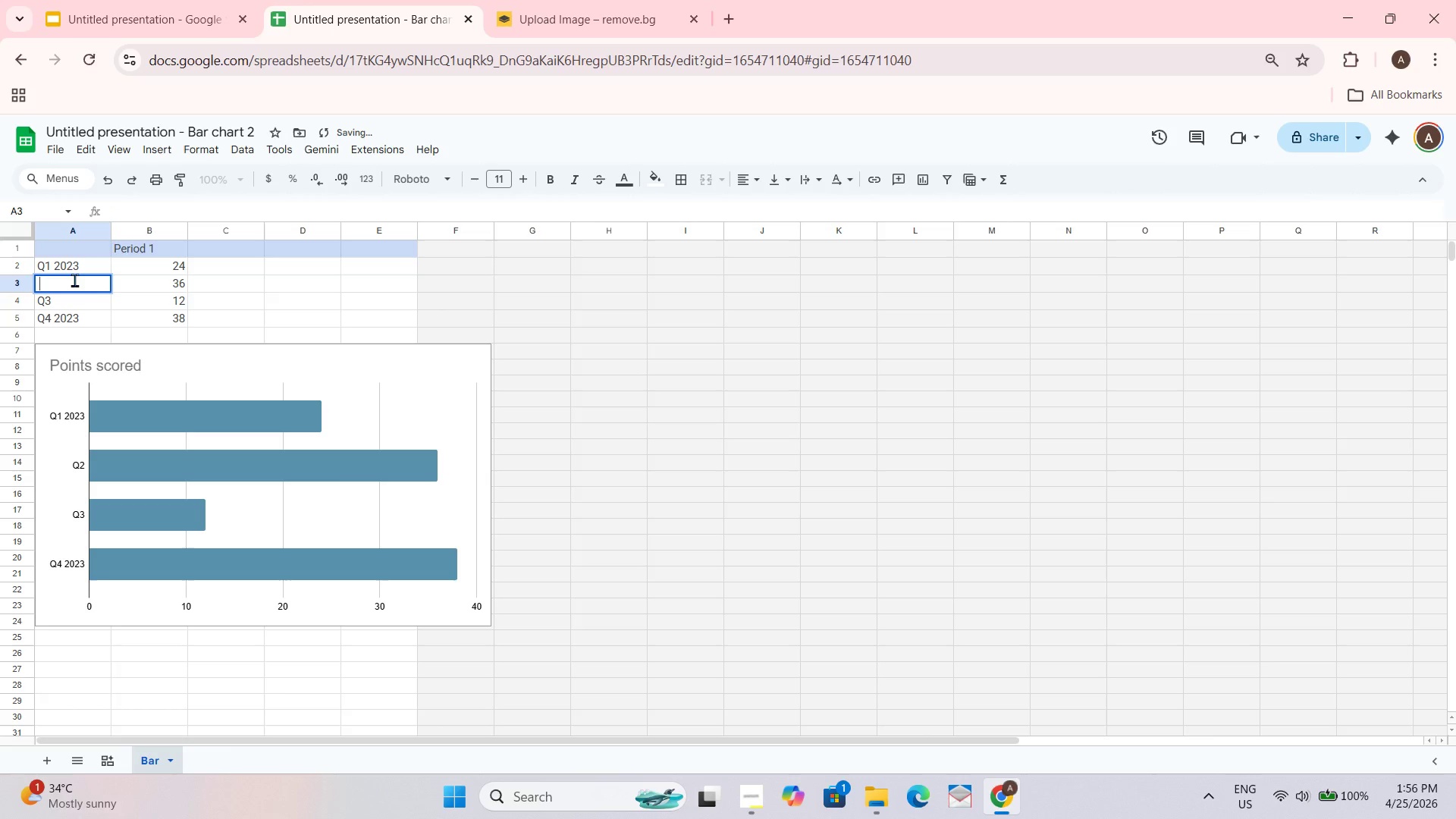 
type( q2)
key(Tab)
 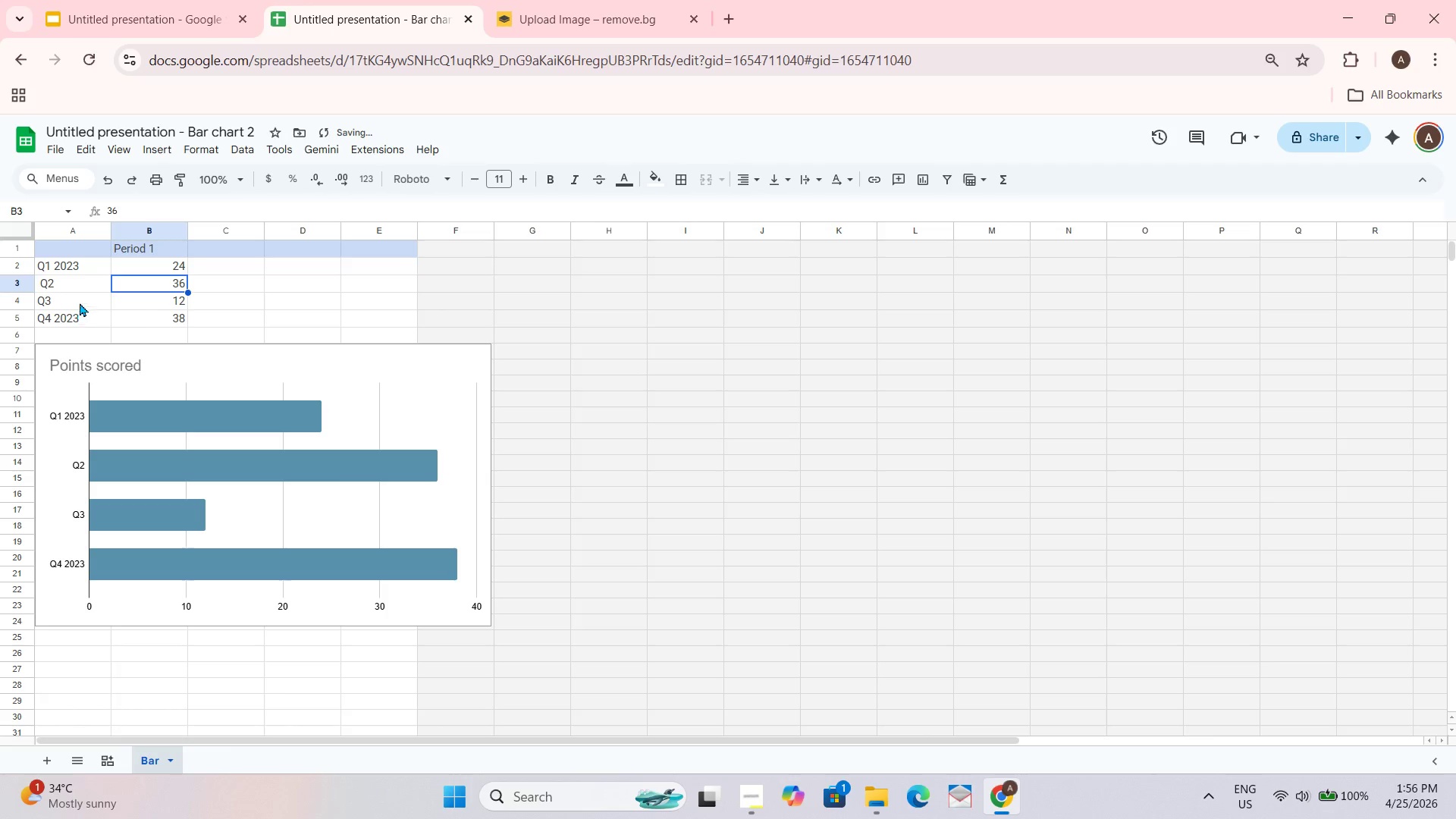 
double_click([84, 281])
 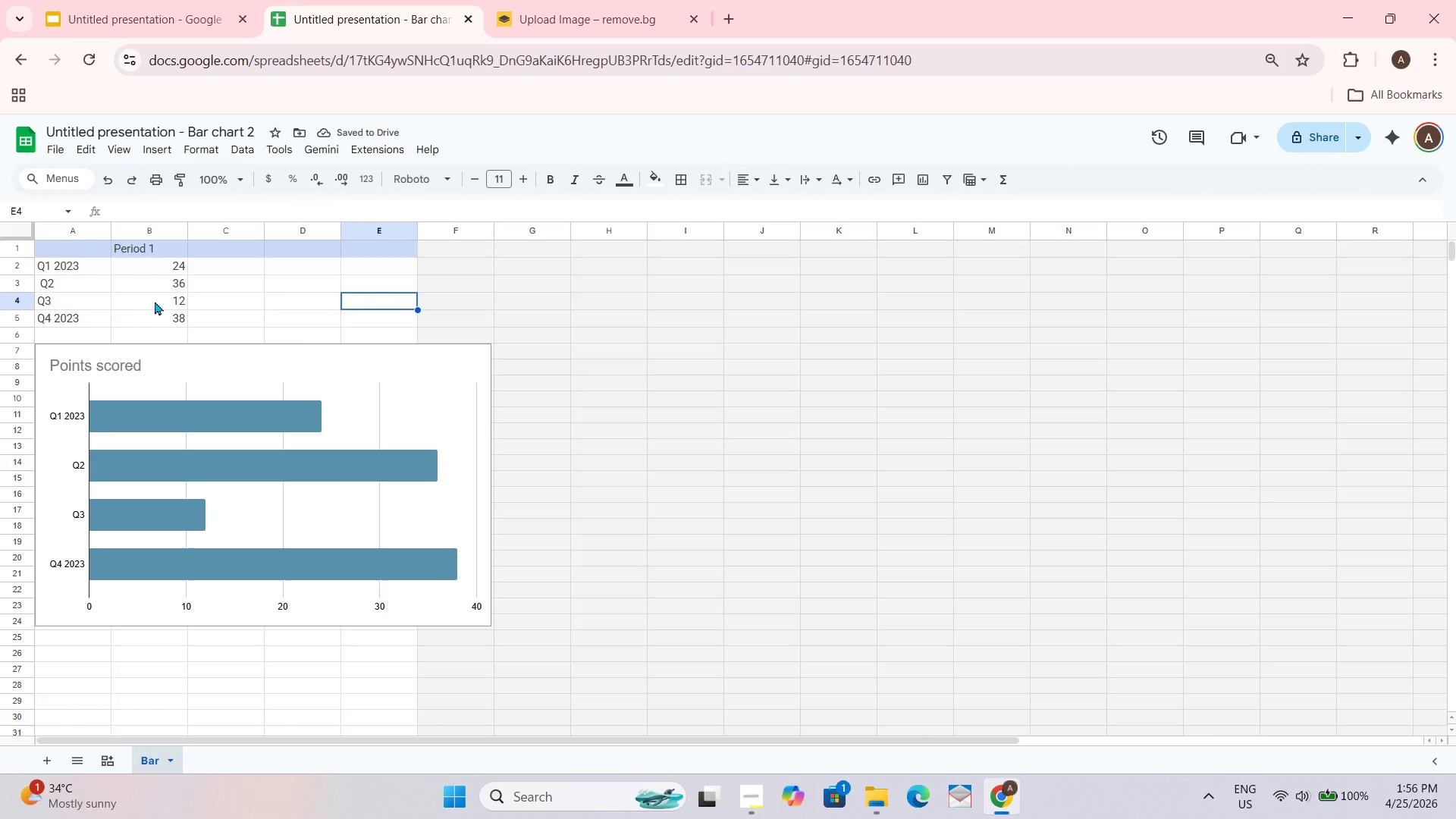 
left_click_drag(start_coordinate=[77, 282], to_coordinate=[77, 315])
 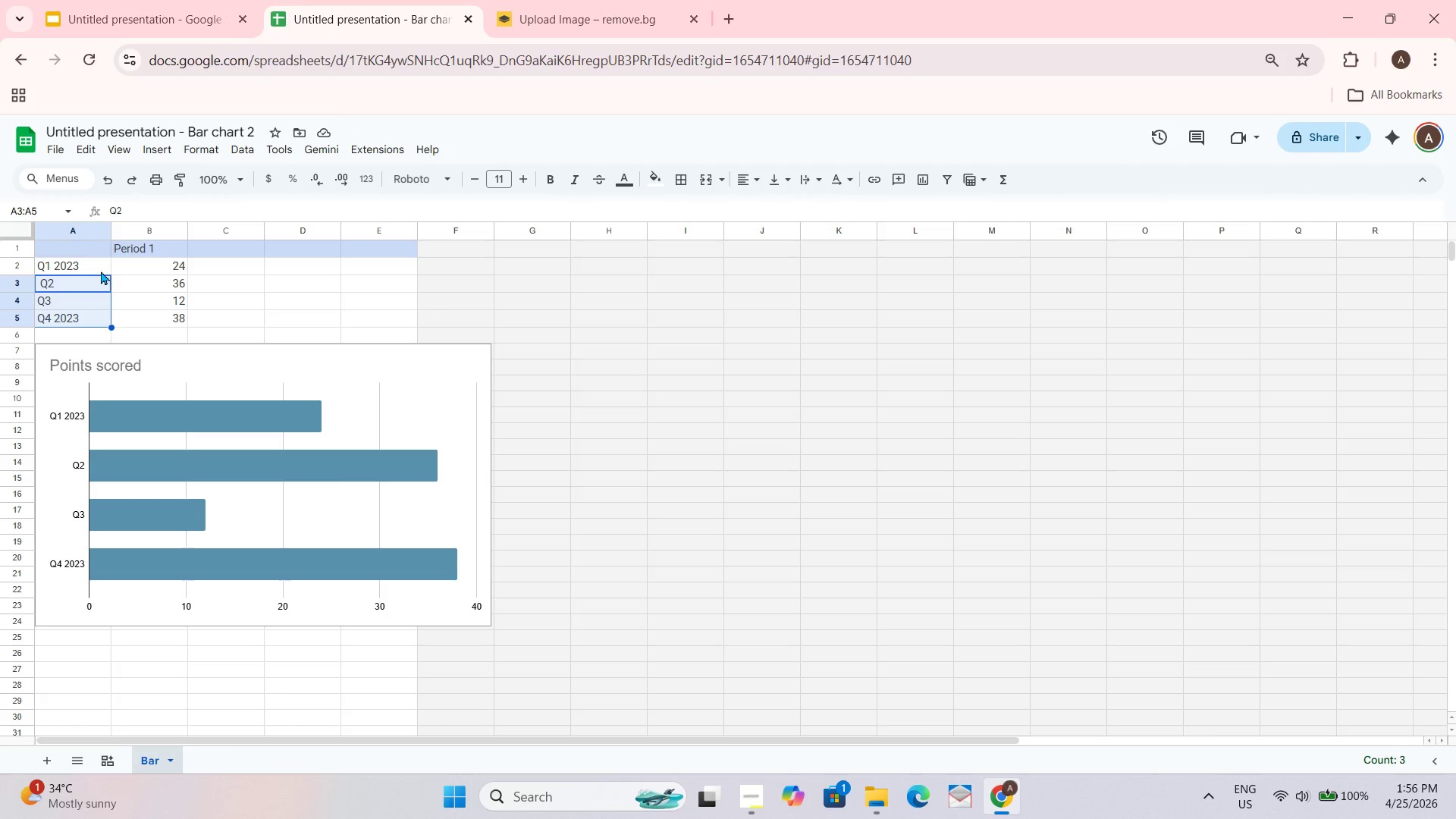 
type(q2 2023)
key(Tab)
type(q3 2023)
key(NumpadEnter)
 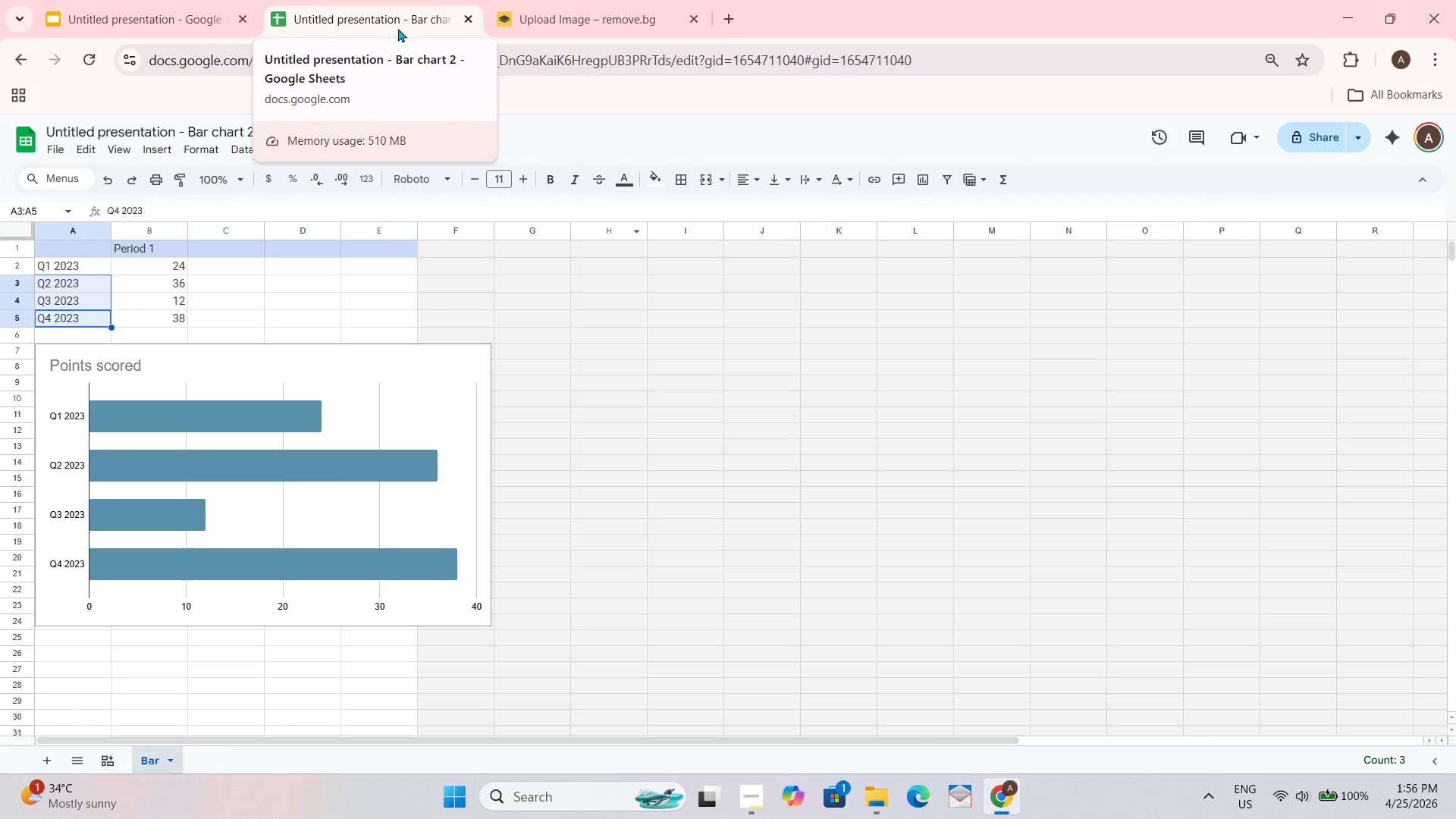 
wait(10.45)
 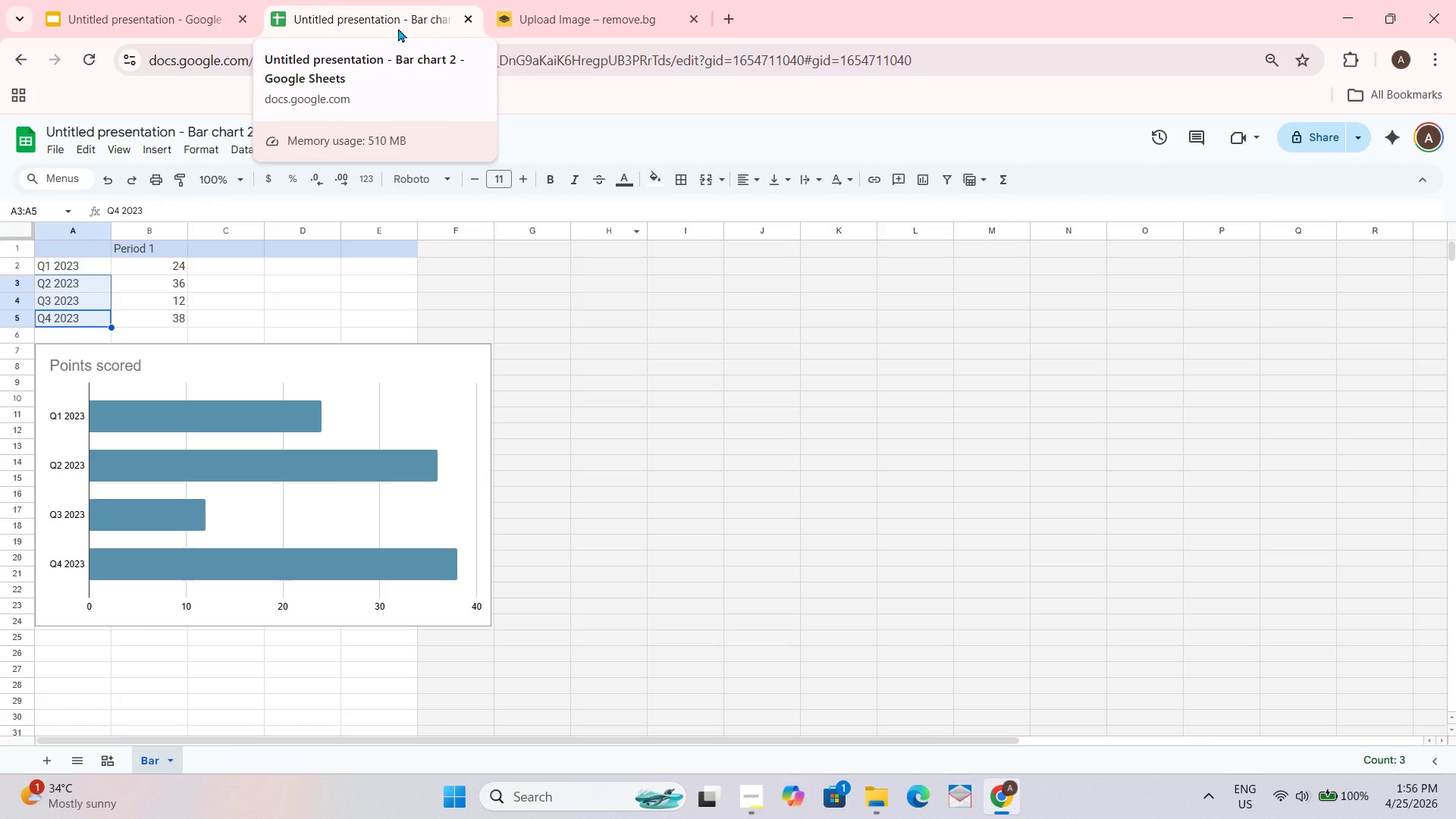 
left_click_drag(start_coordinate=[610, 300], to_coordinate=[611, 289])
 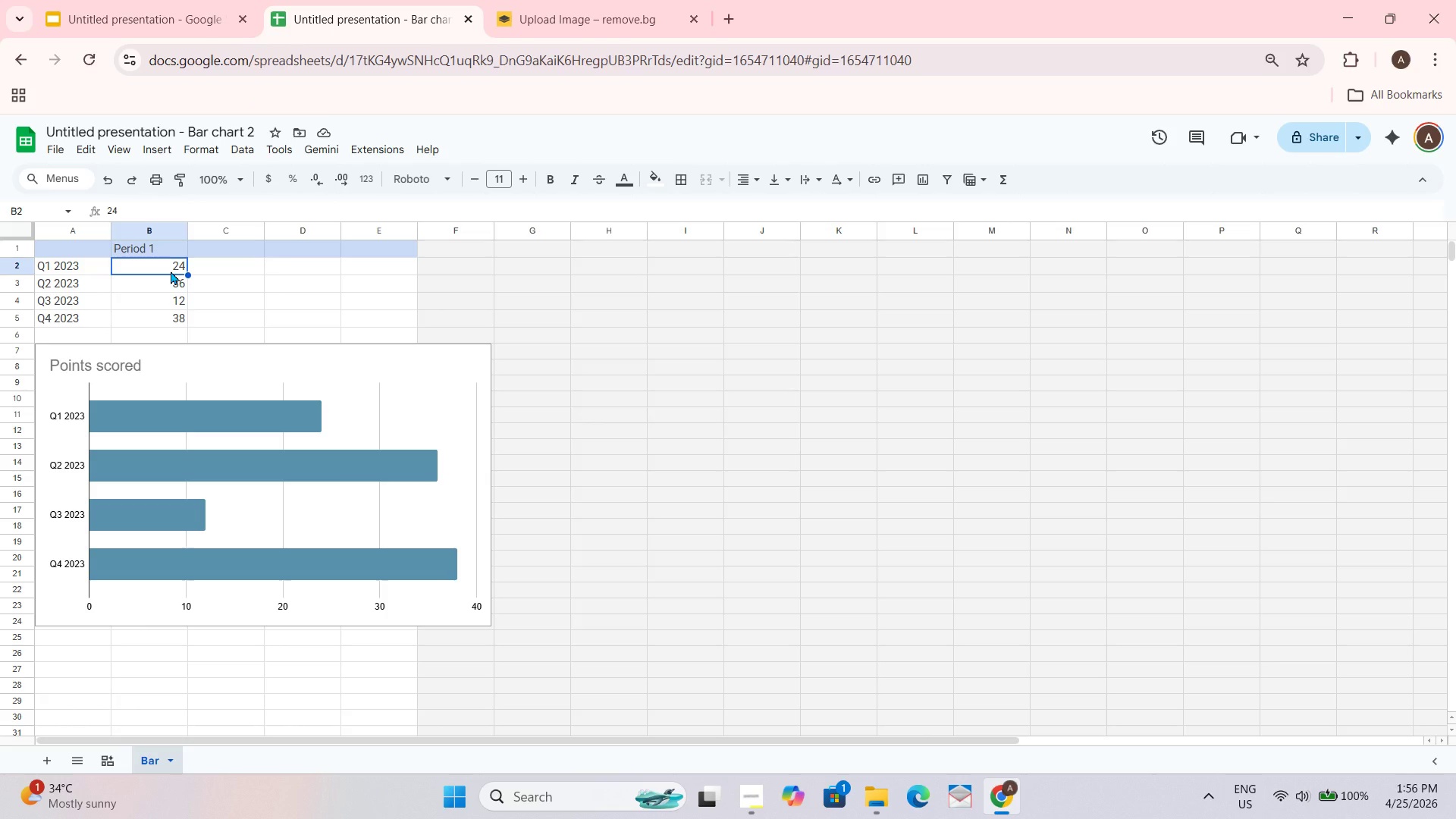 
wait(5.59)
 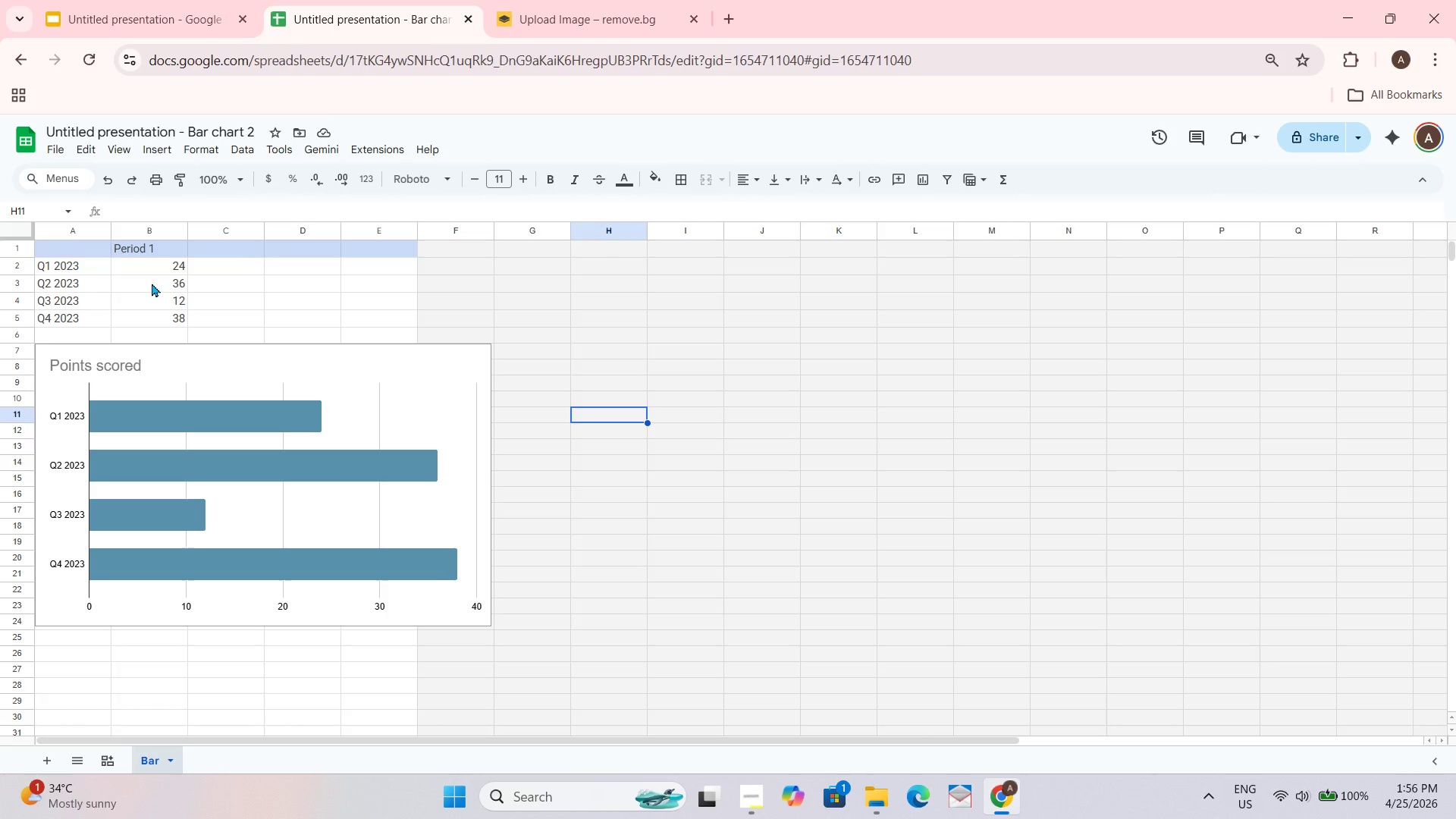 
key(Numpad1)
 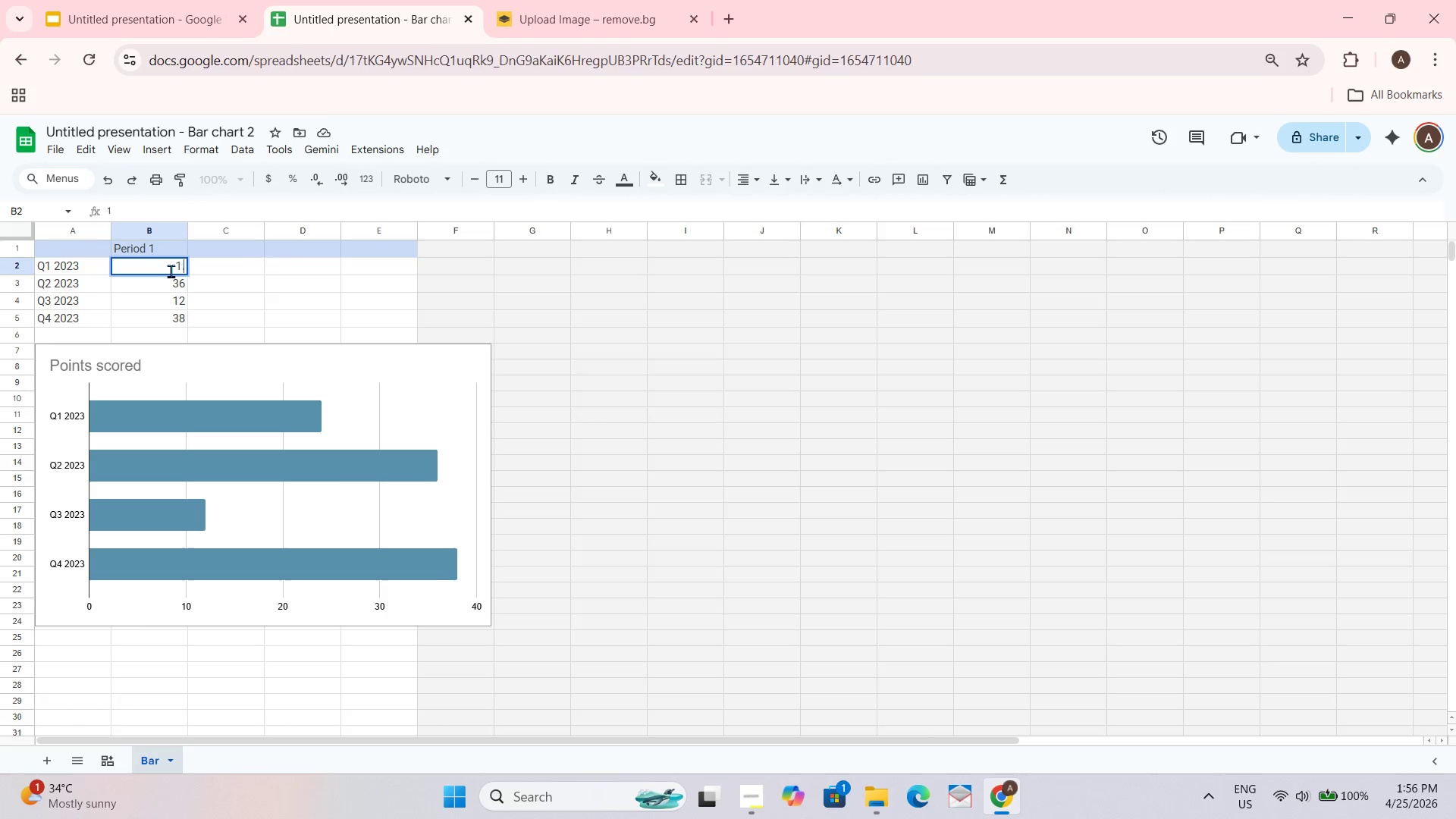 
key(Period)
 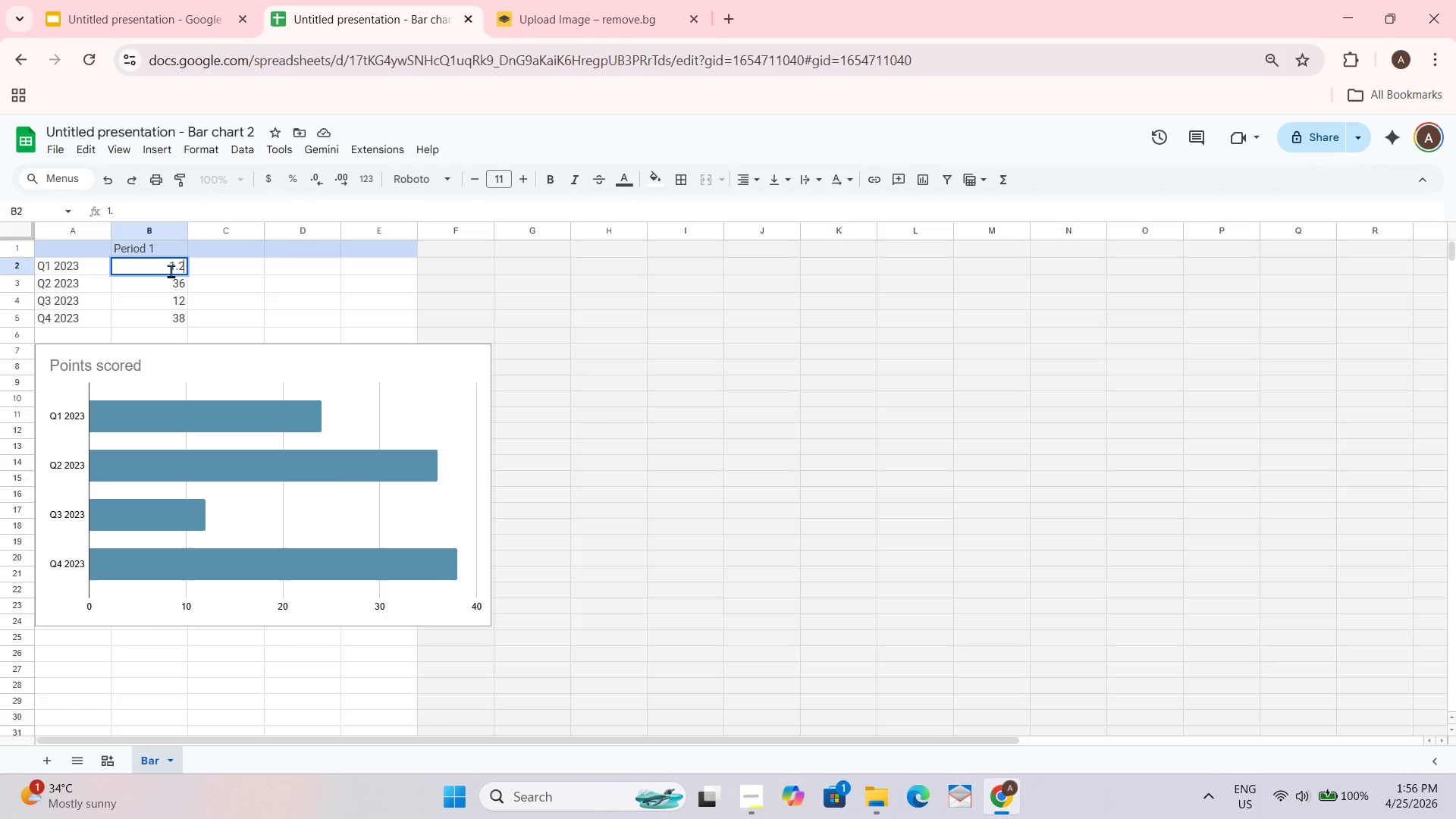 
key(Numpad2)
 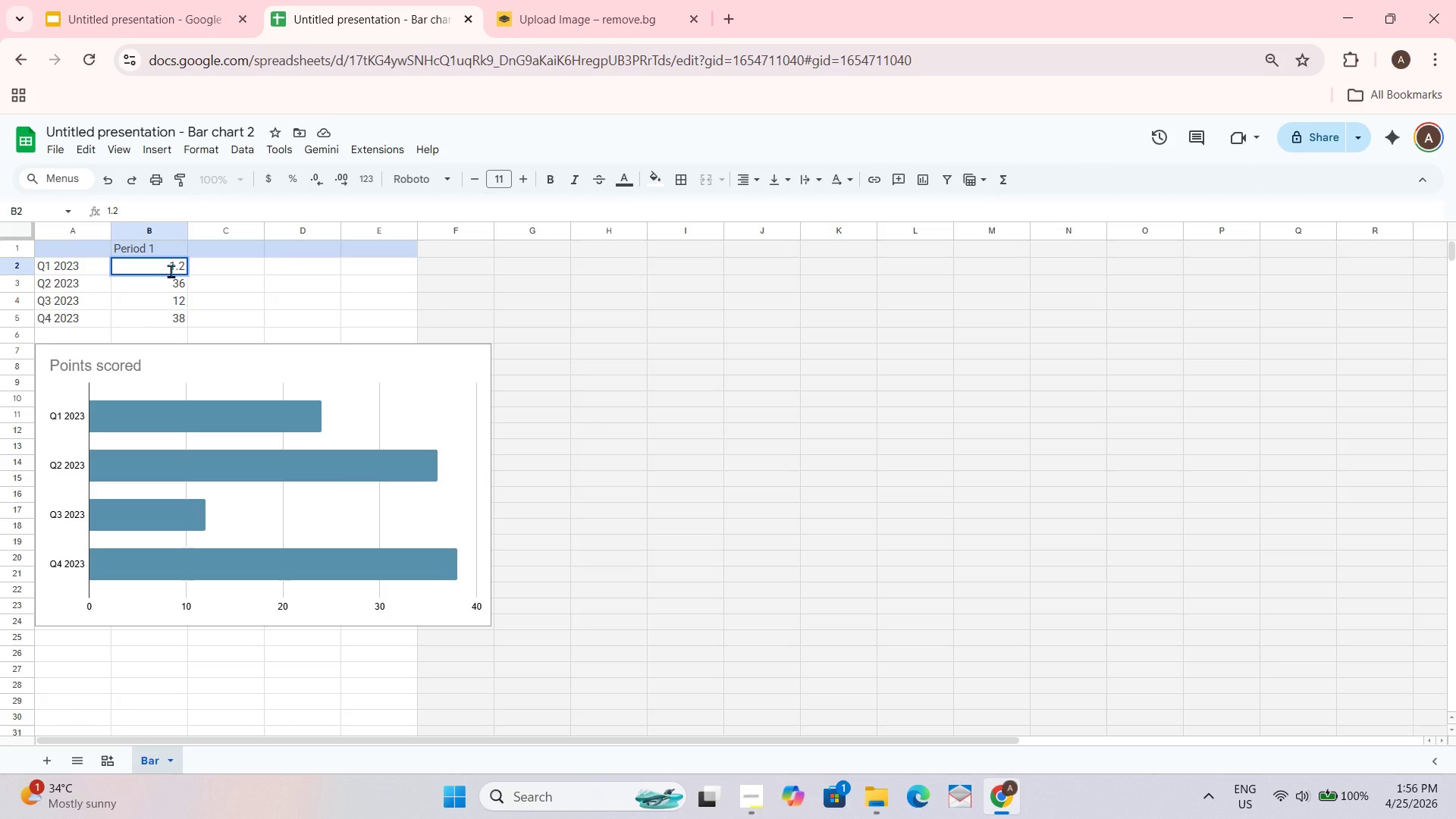 
key(M)
 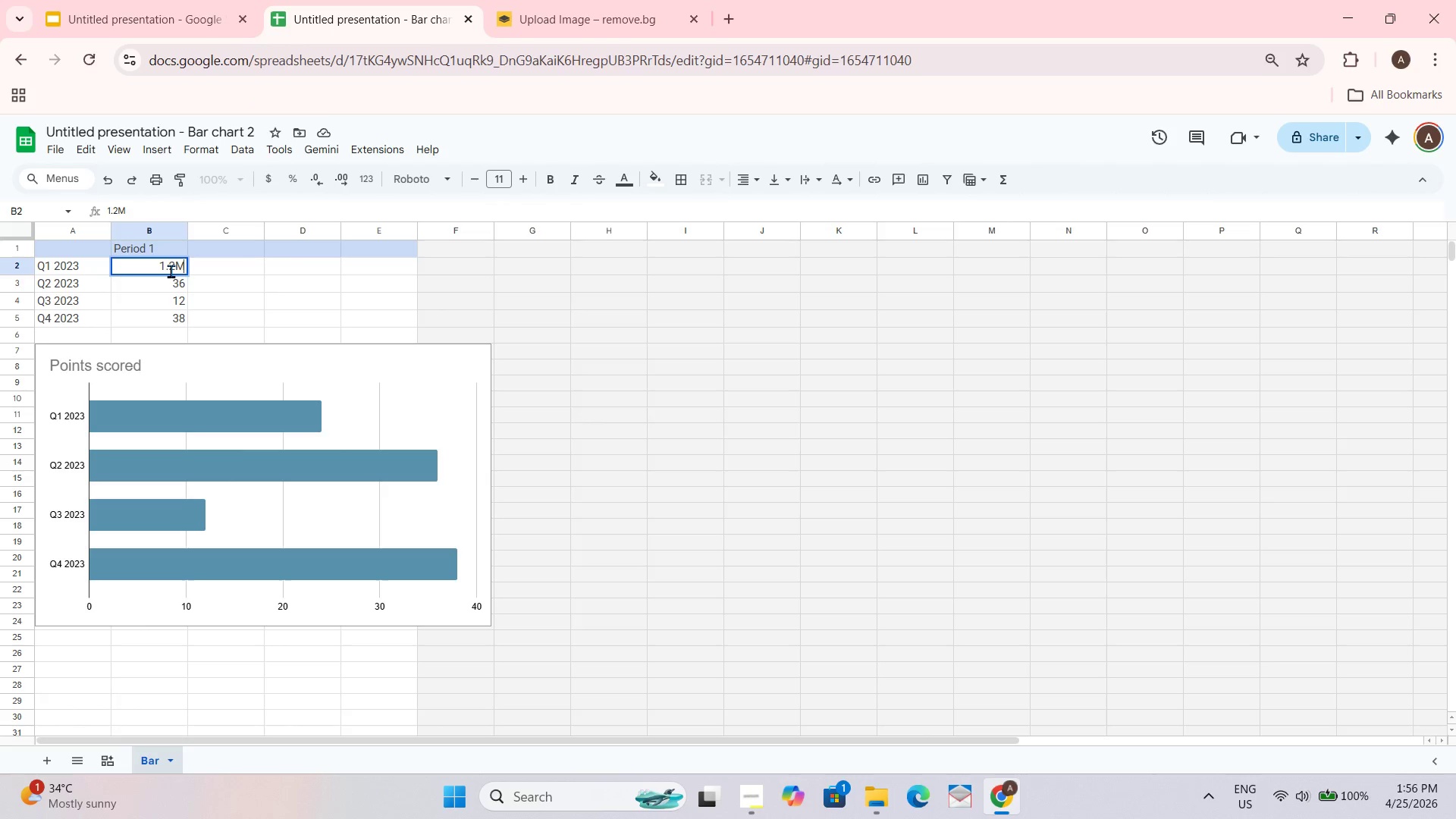 
key(Enter)
 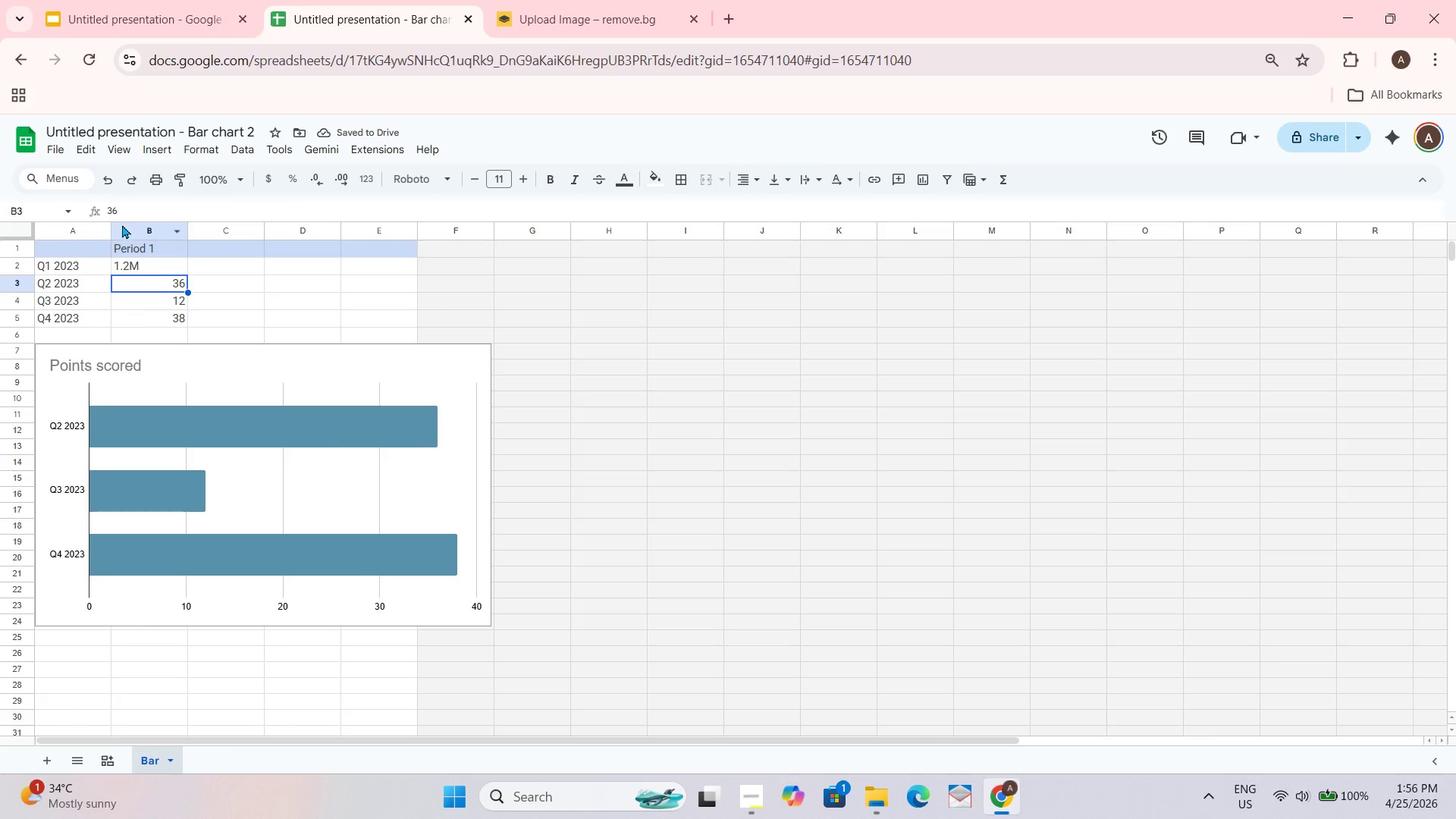 
left_click([161, 262])
 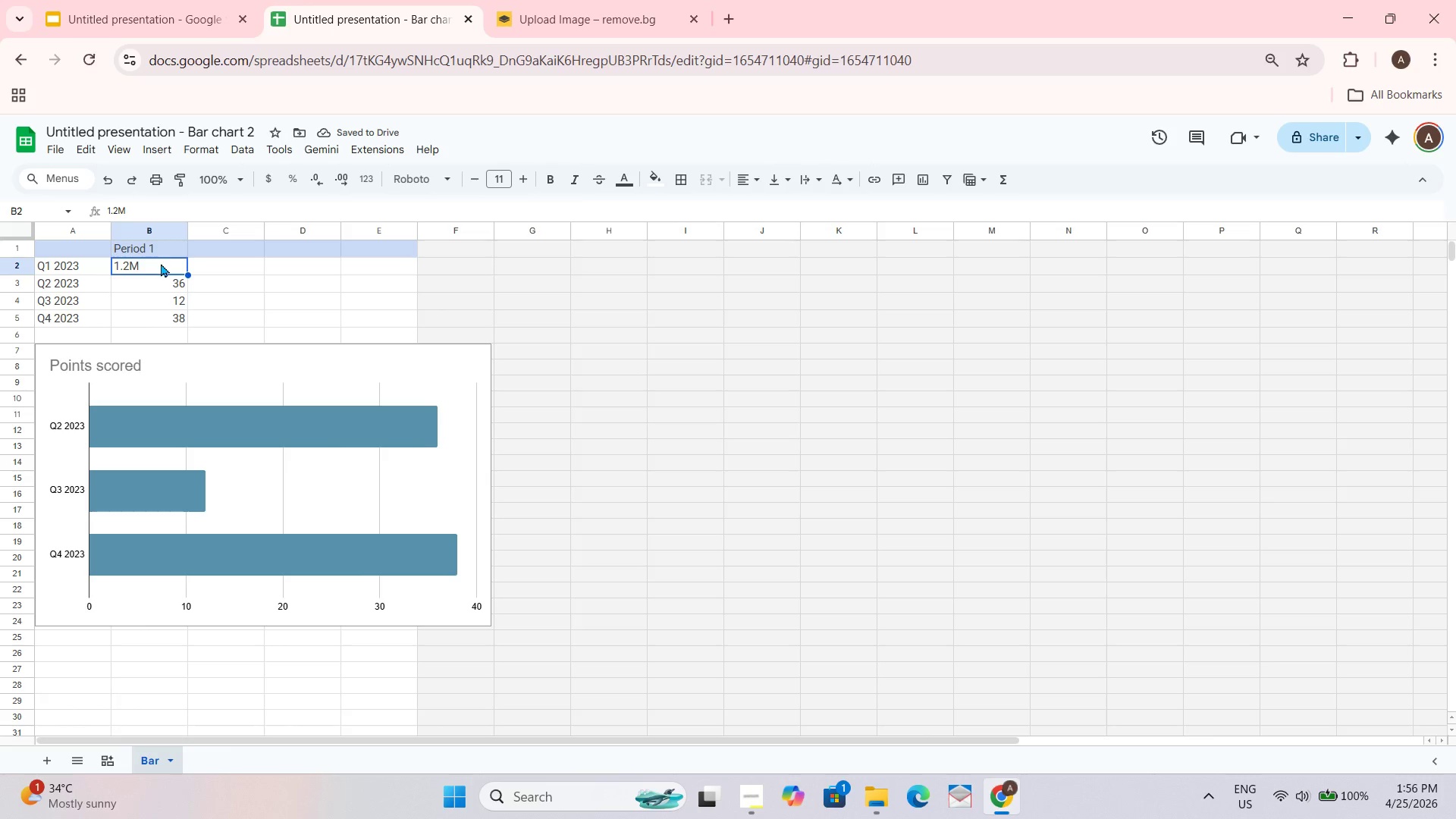 
key(Backspace)
 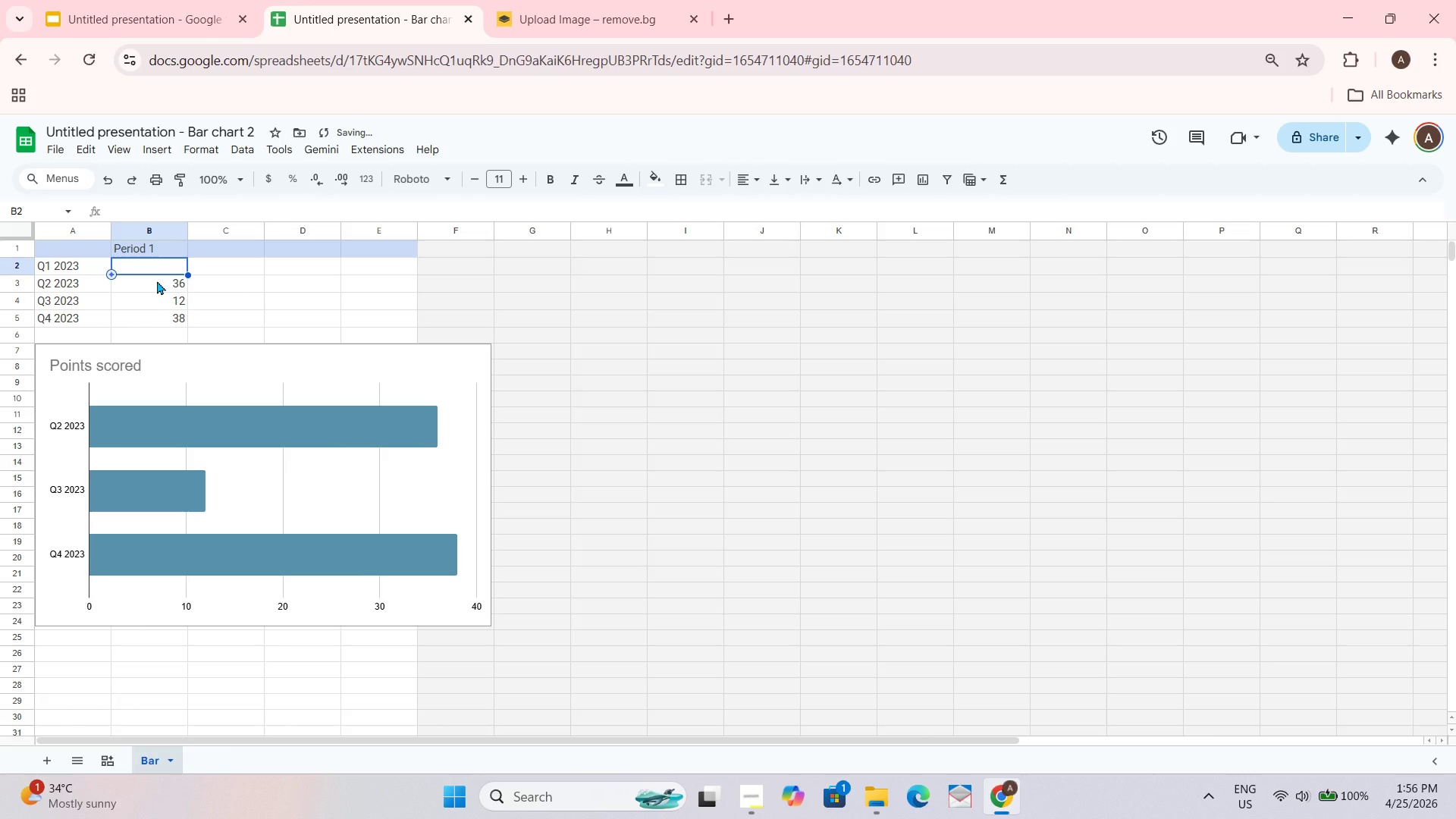 
key(Numpad1)
 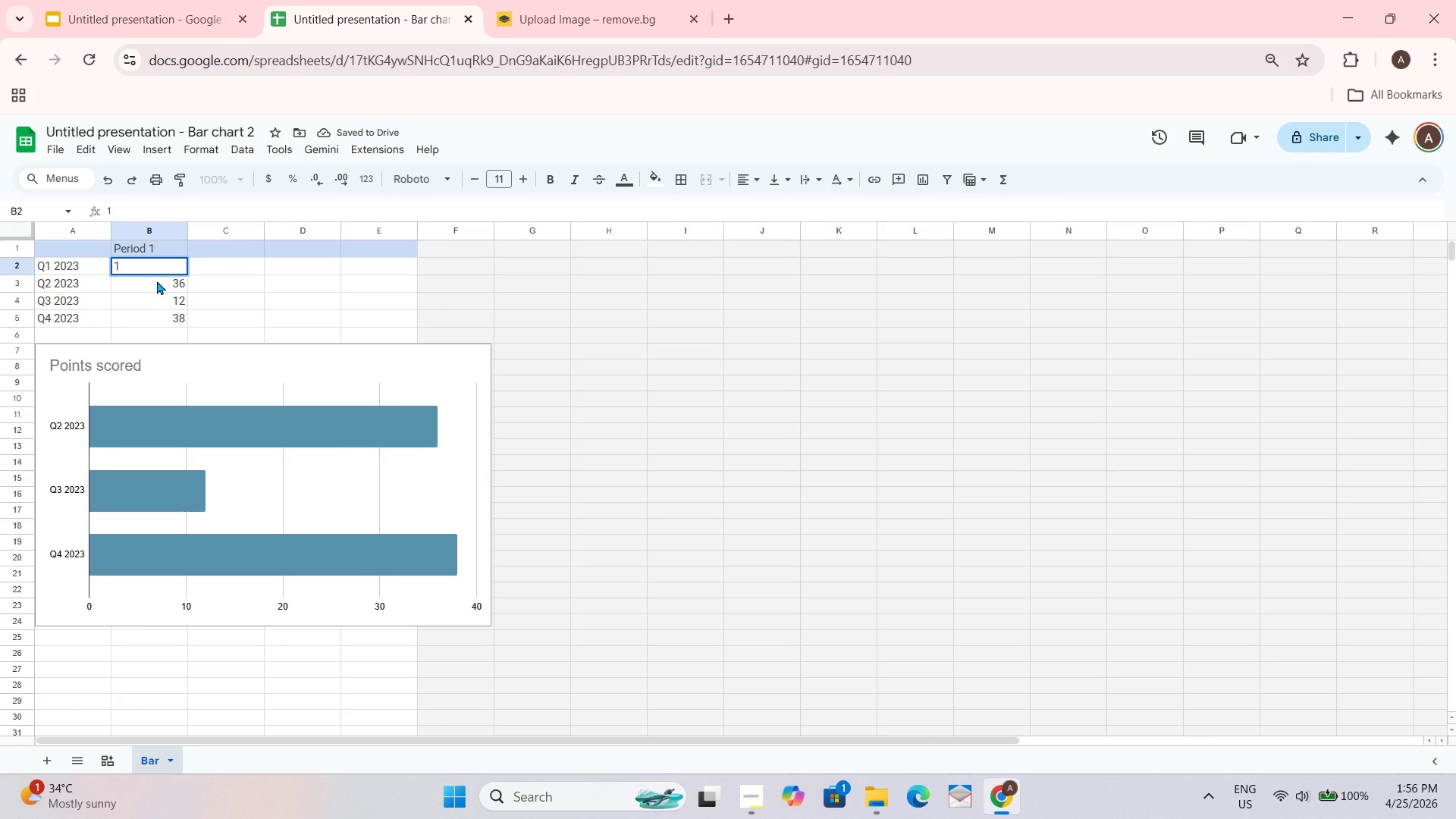 
key(Comma)
 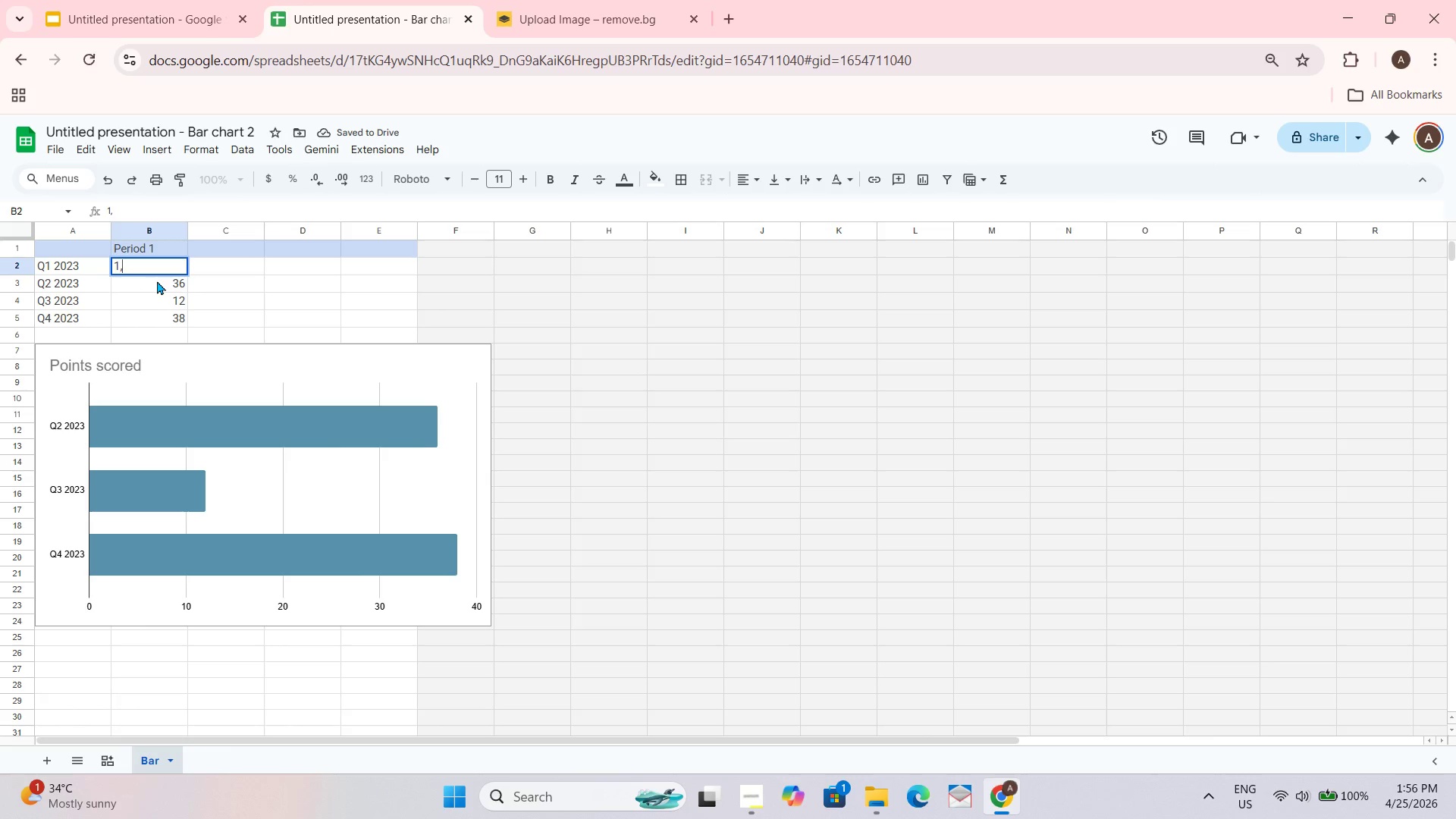 
key(Numpad0)
 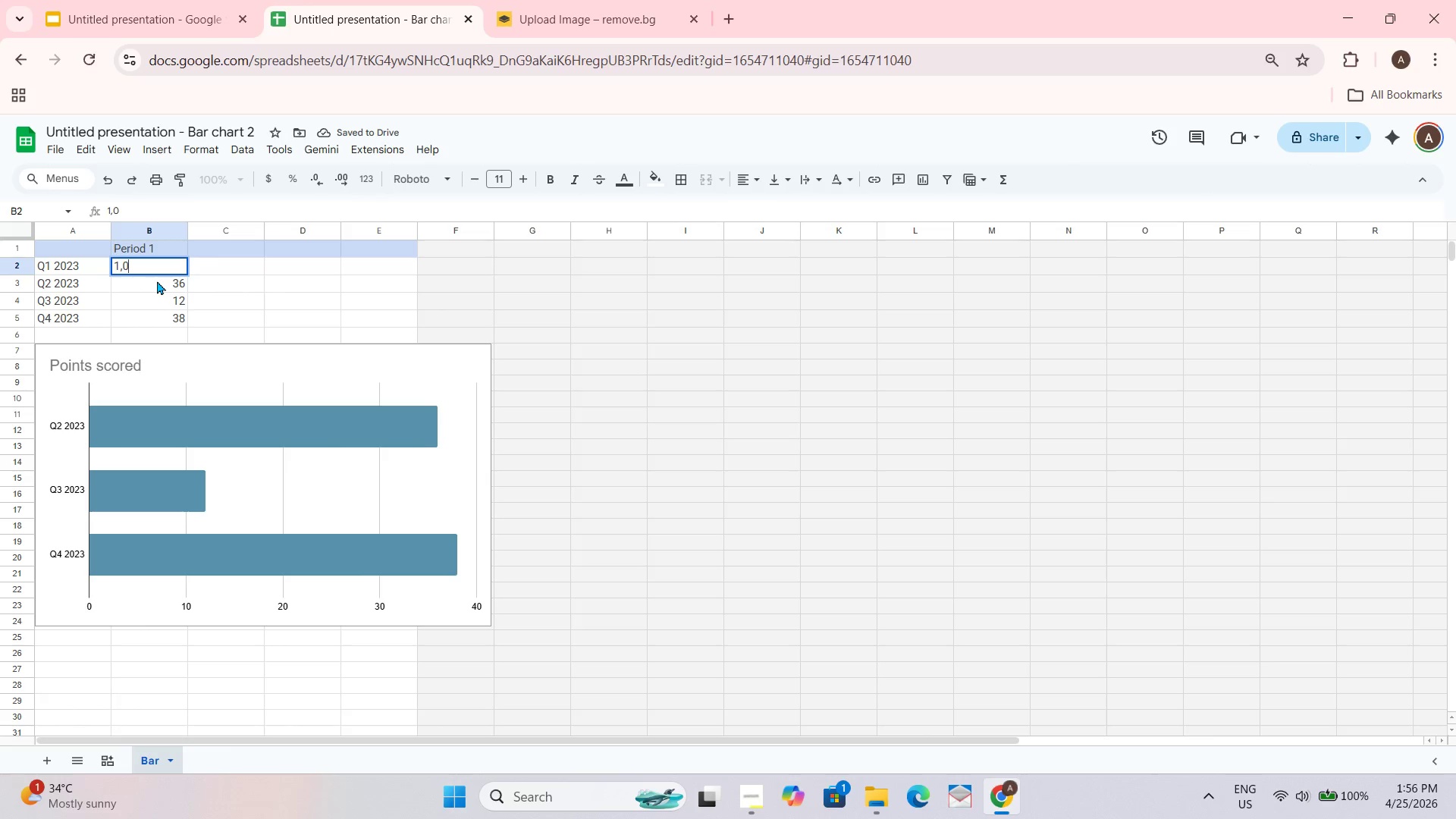 
key(Numpad0)
 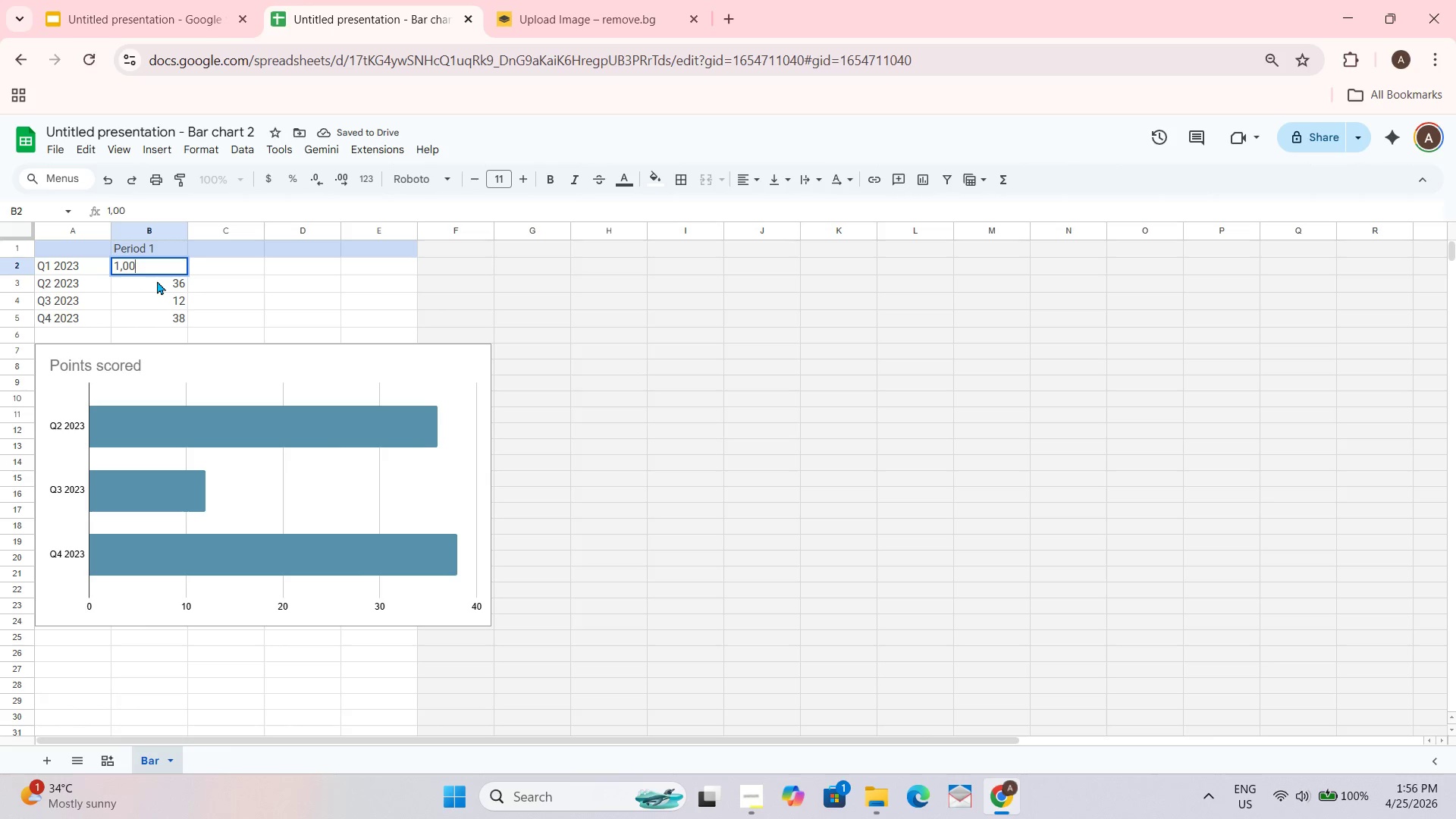 
key(Numpad0)
 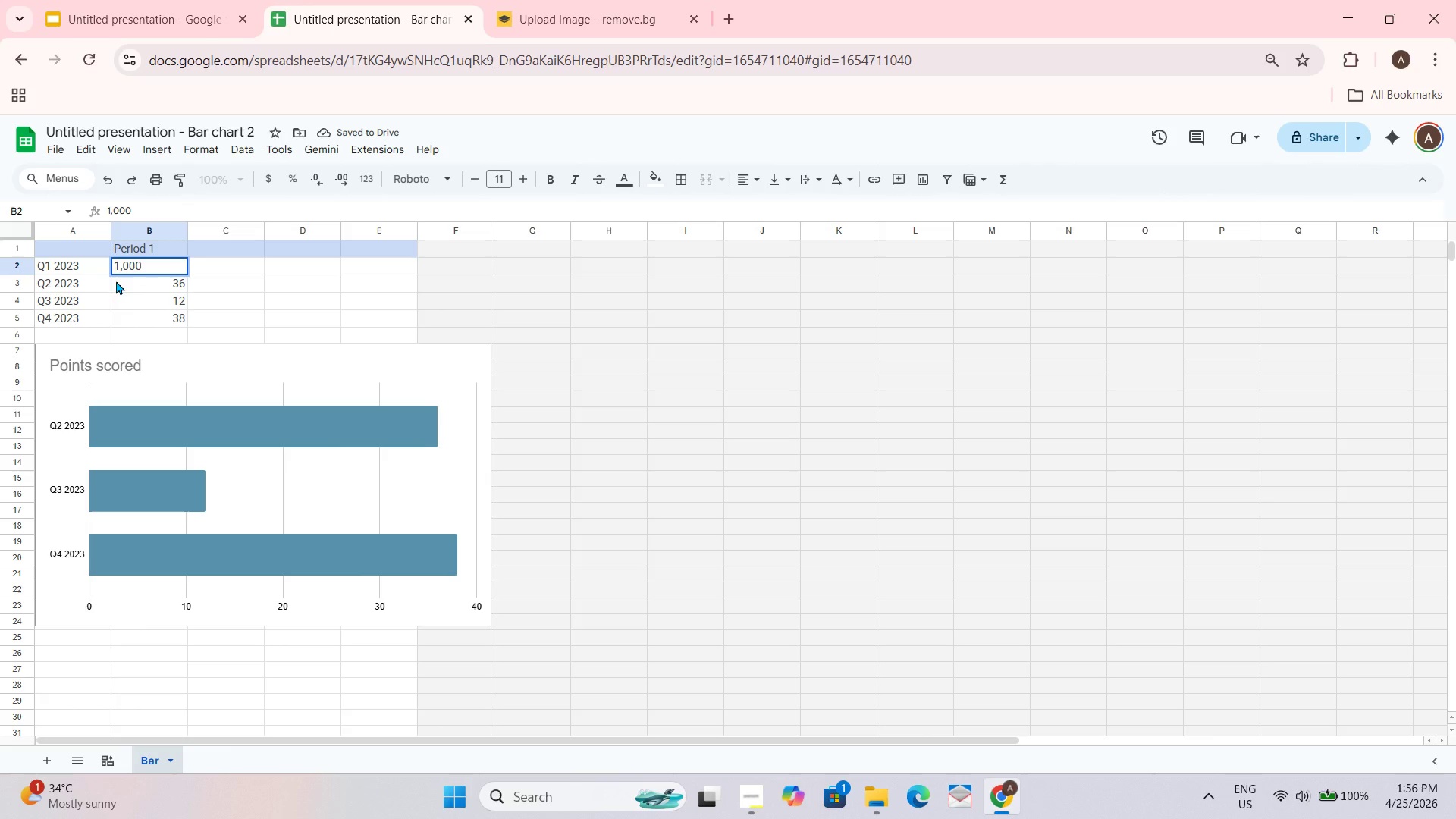 
key(Backspace)
 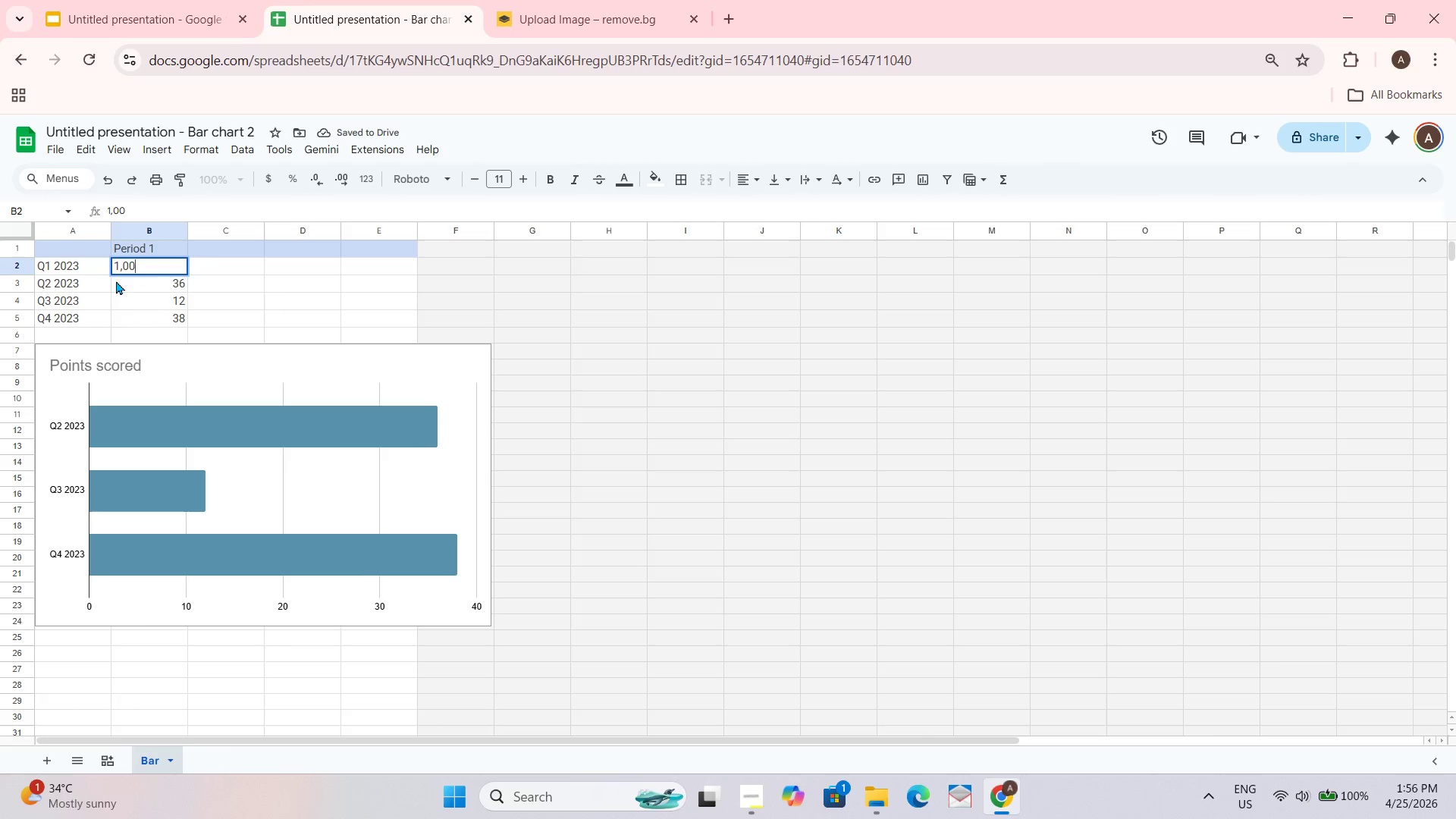 
key(Backspace)
 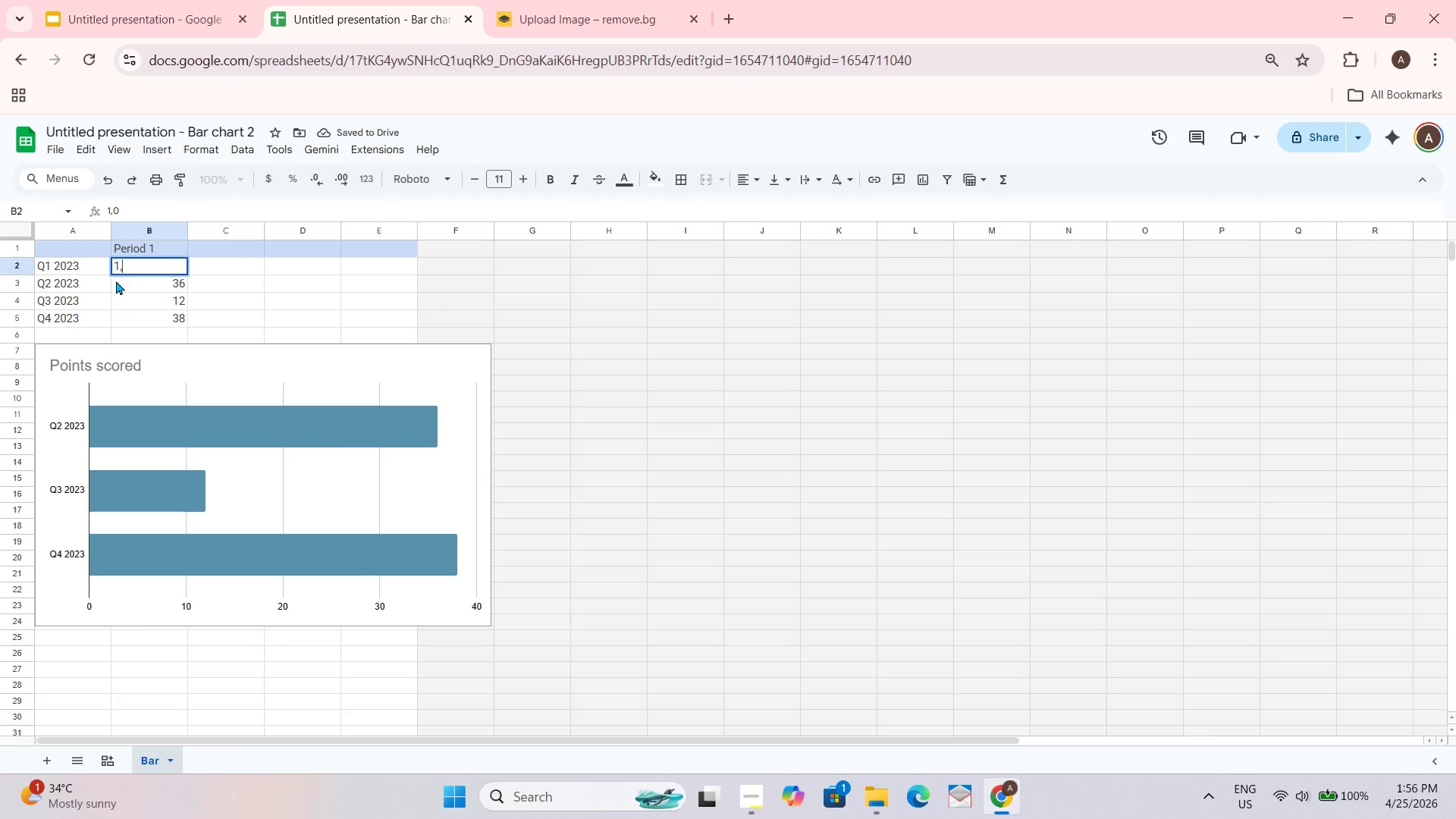 
key(Backspace)
 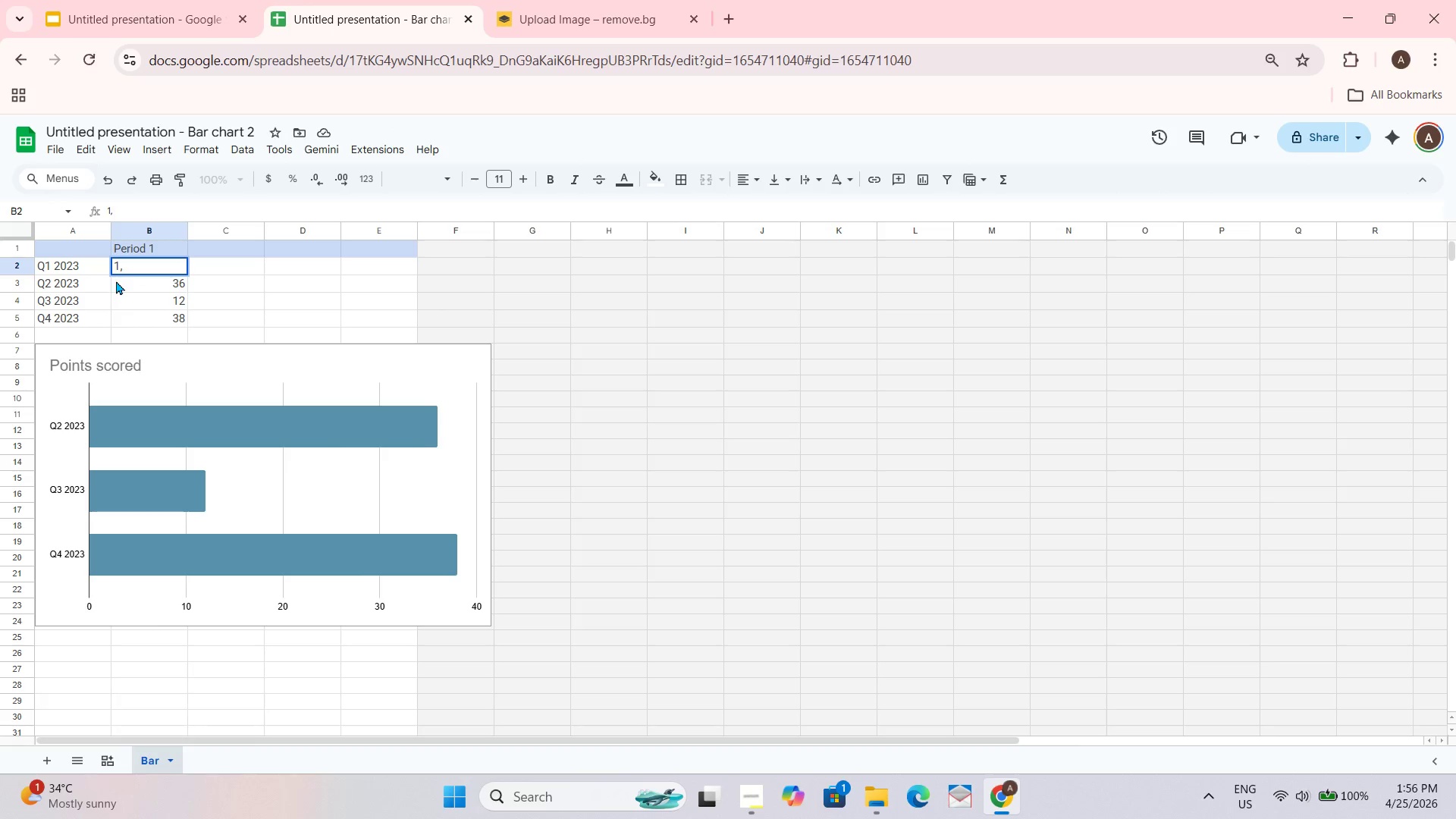 
key(Numpad2)
 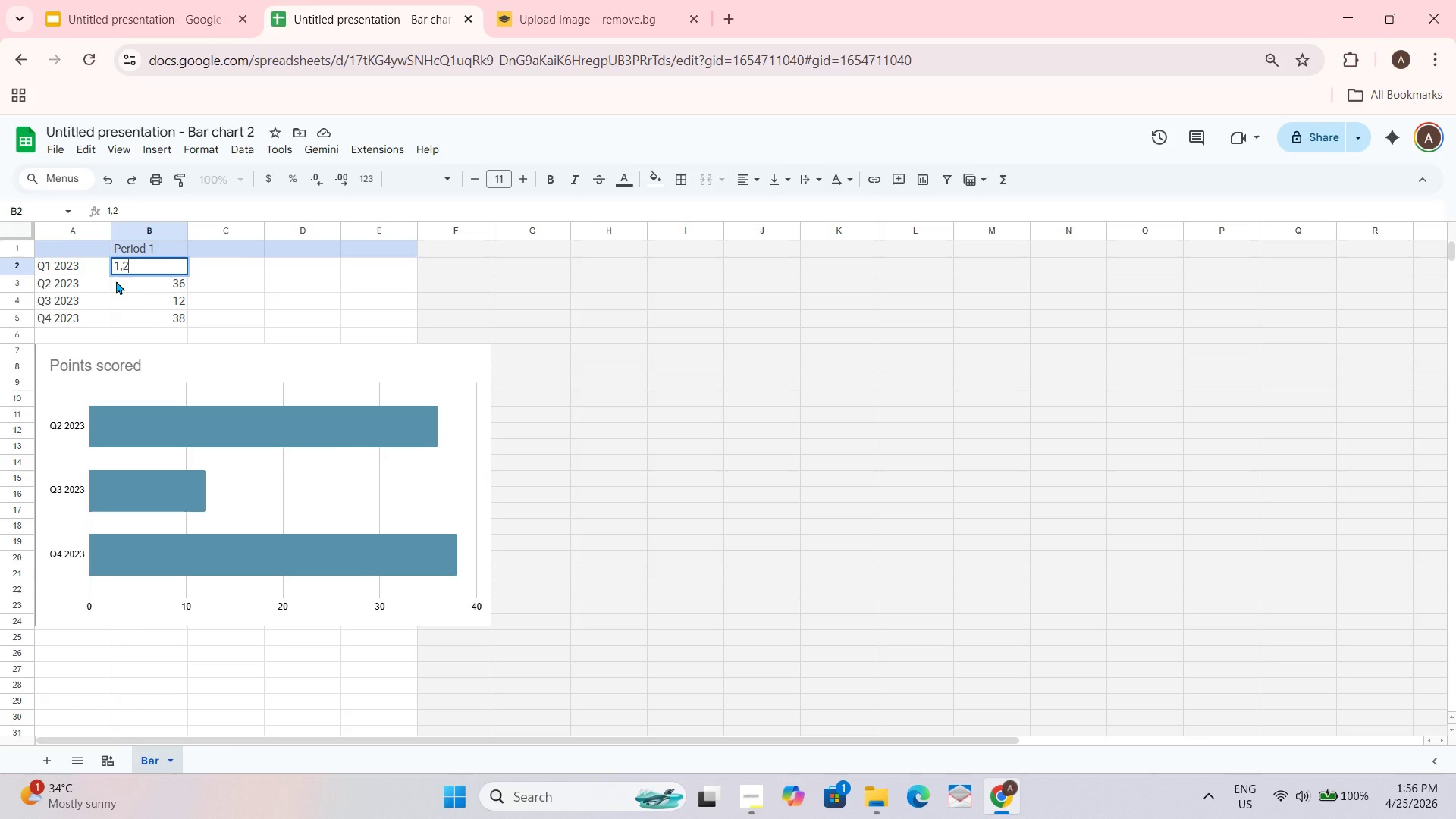 
key(Numpad0)
 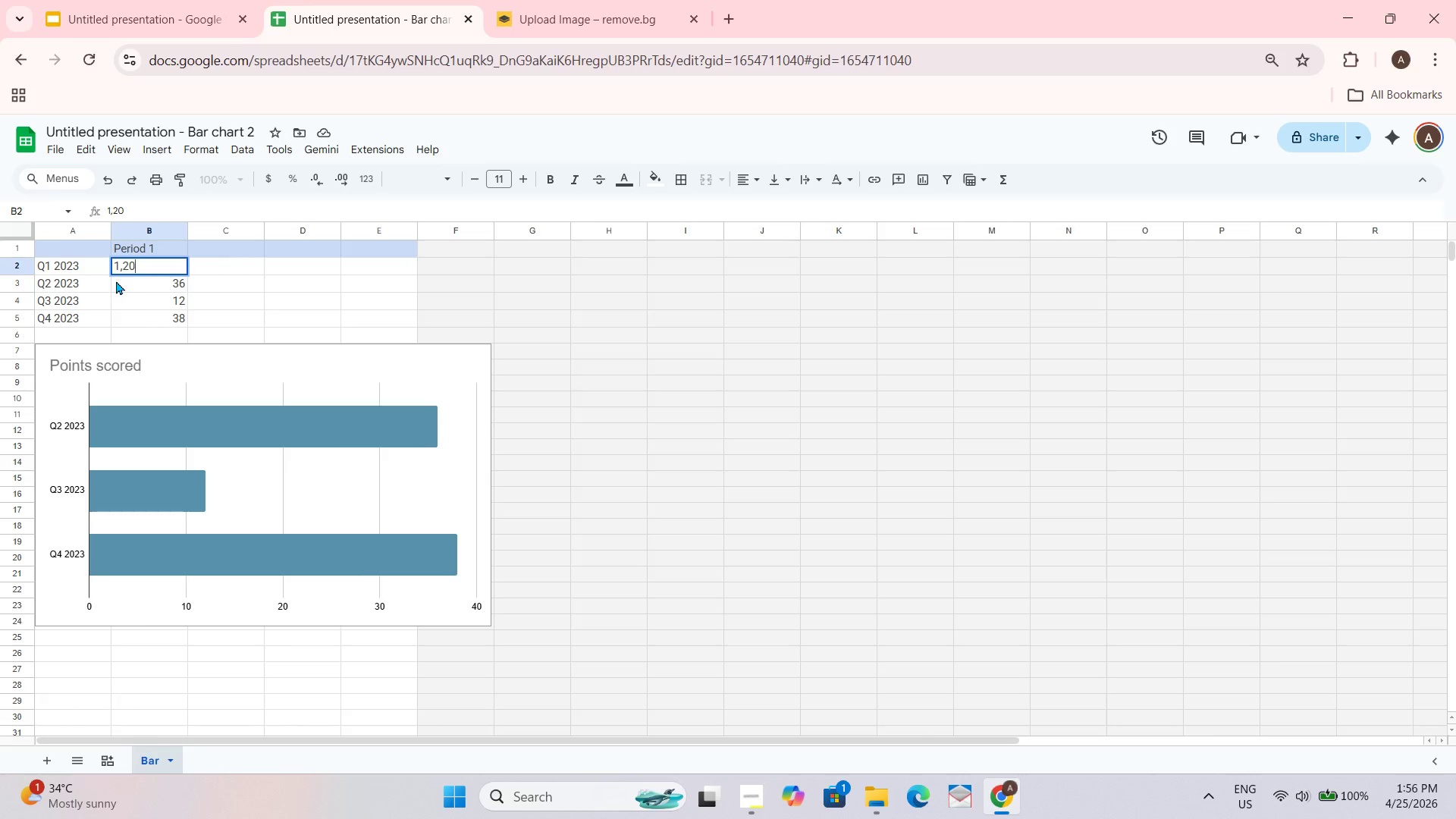 
key(Numpad0)
 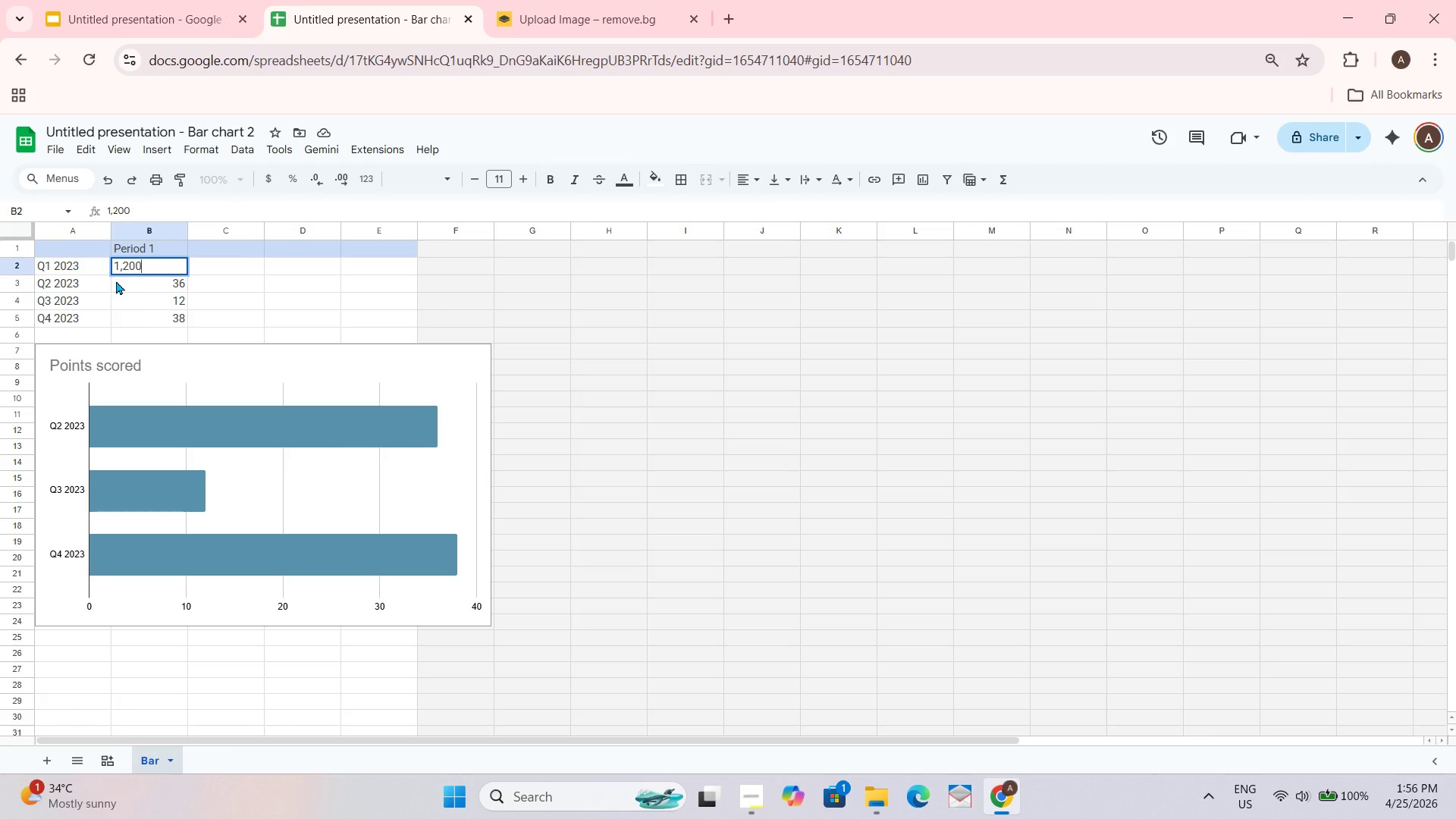 
key(Numpad0)
 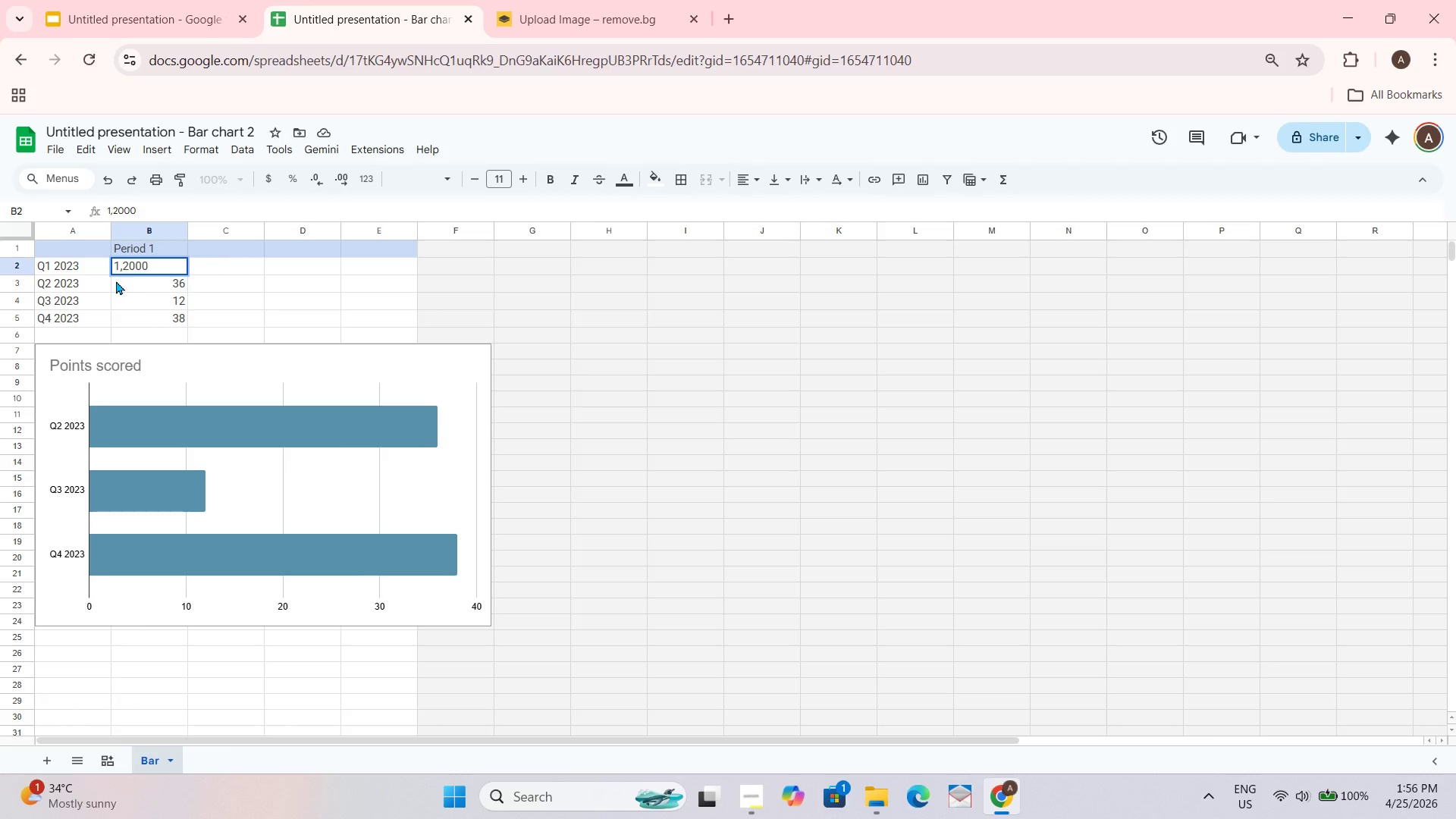 
key(Backspace)
 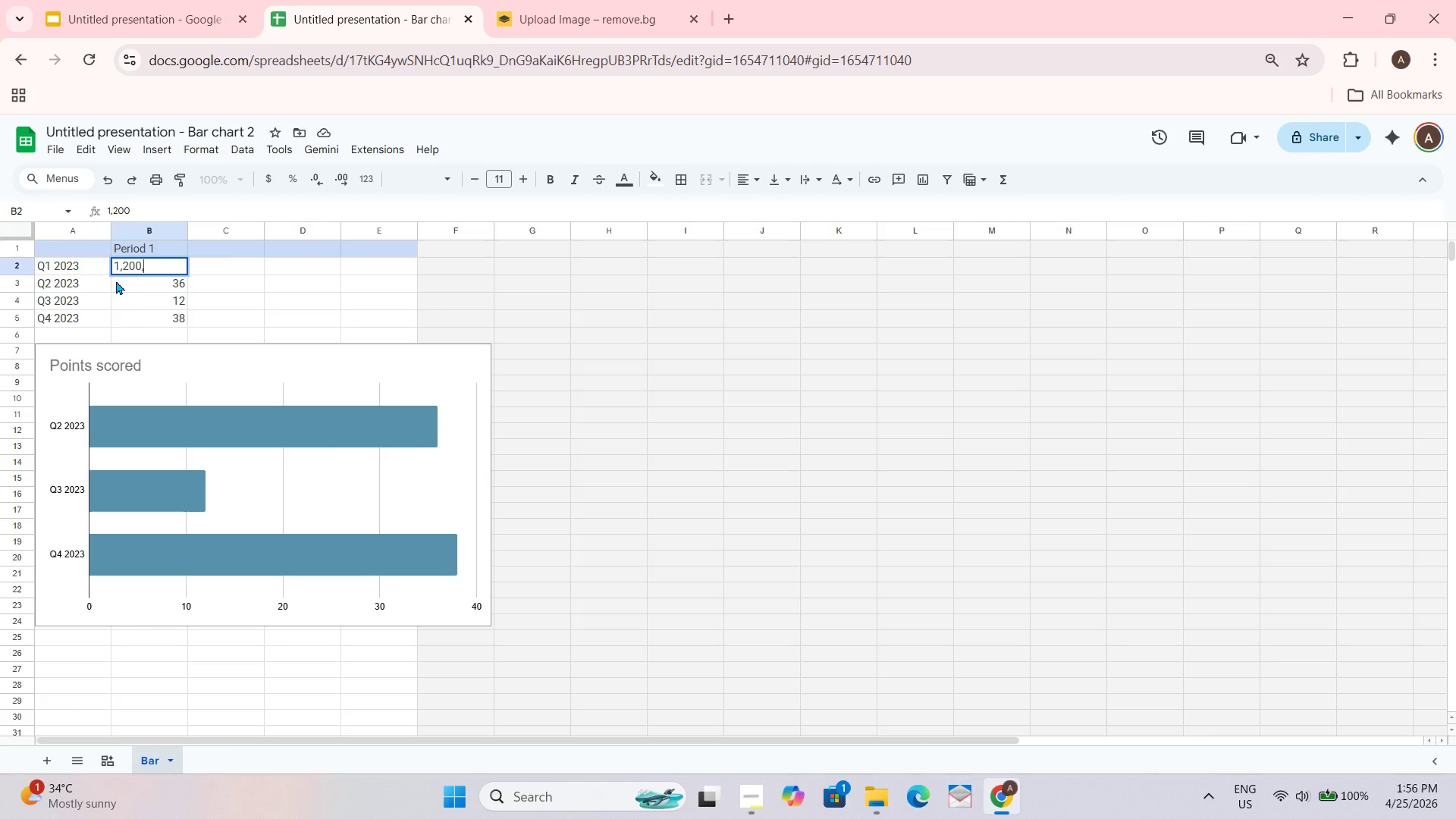 
key(Comma)
 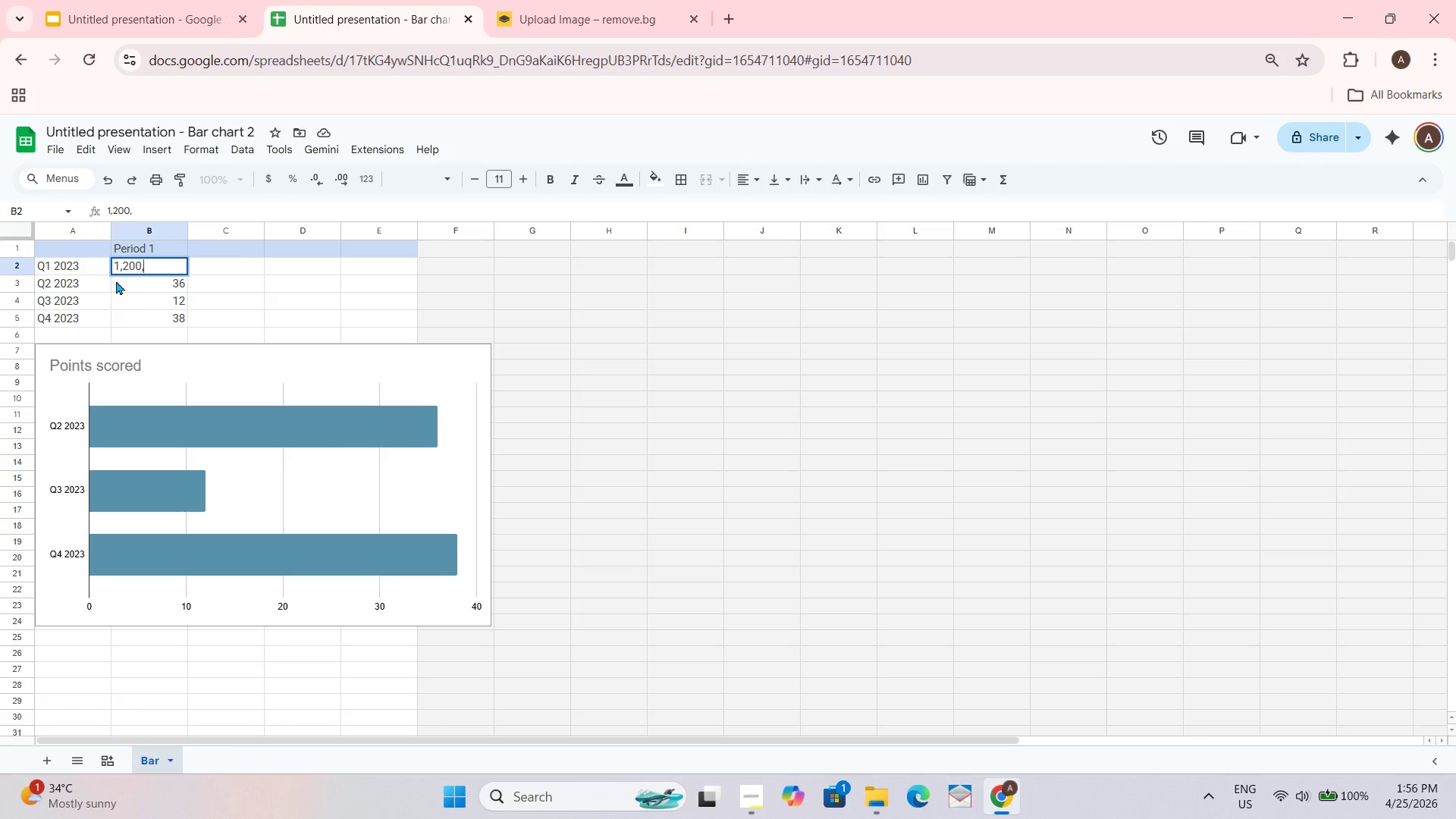 
key(Numpad0)
 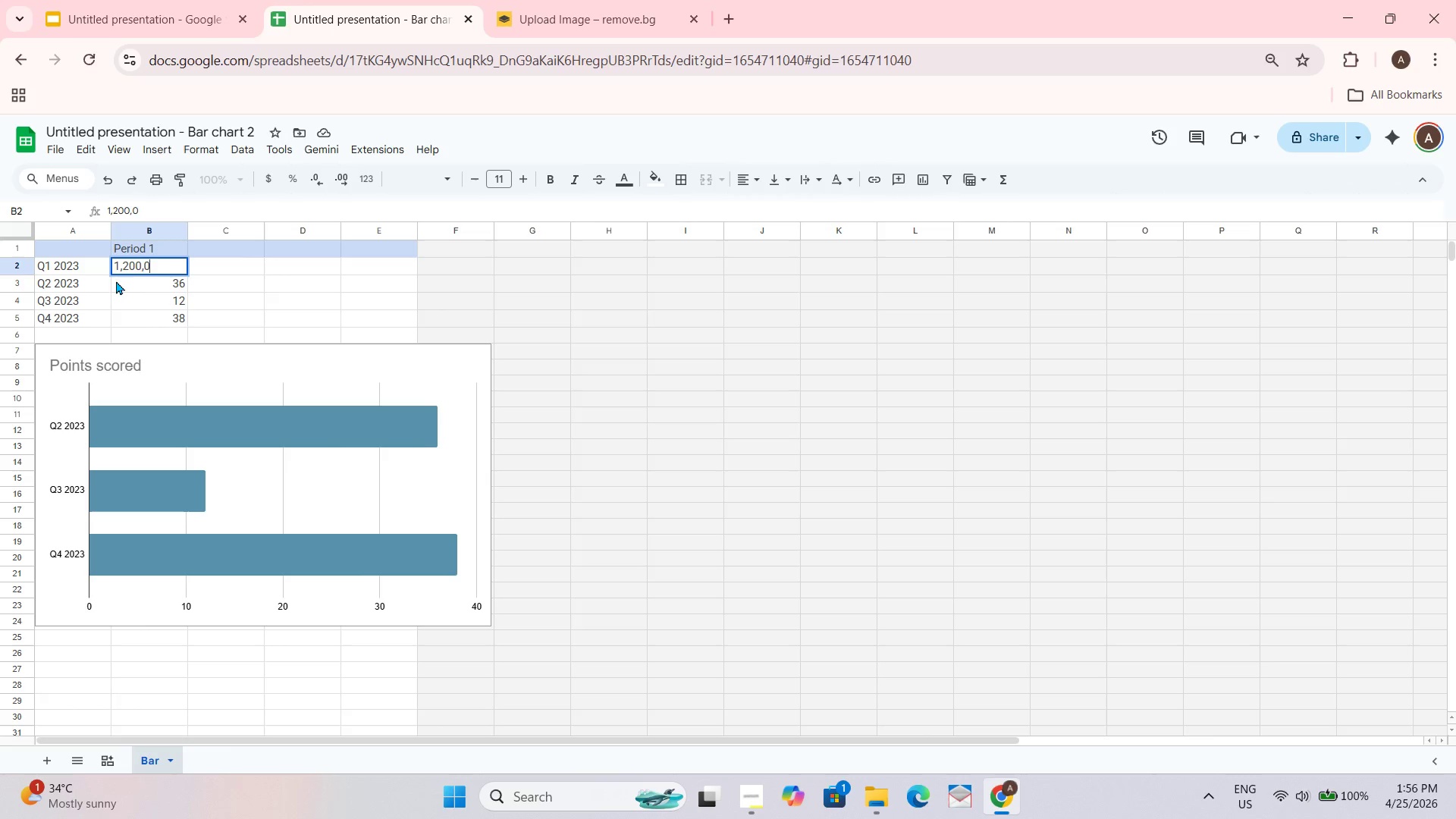 
key(Numpad0)
 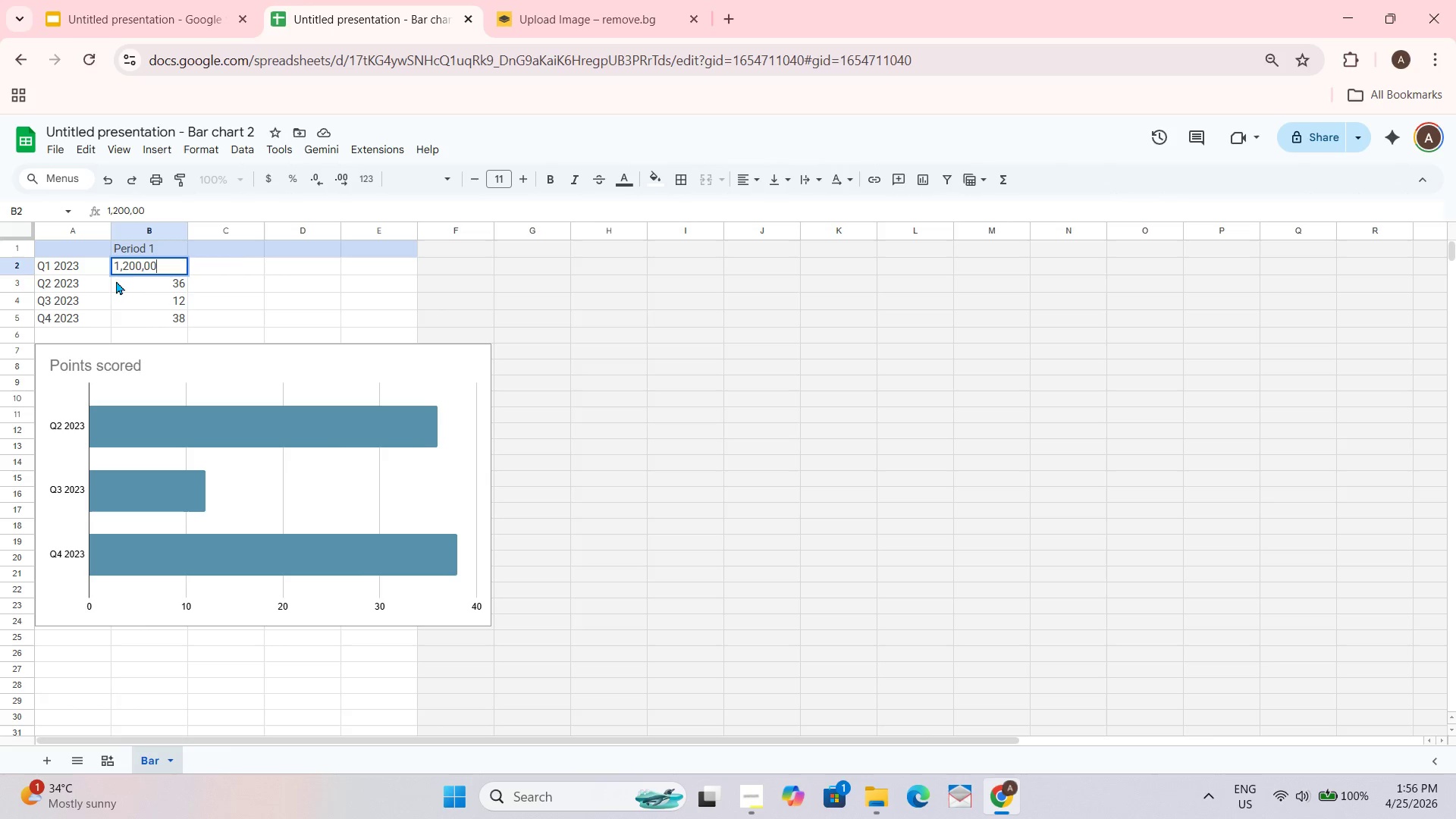 
key(Numpad0)
 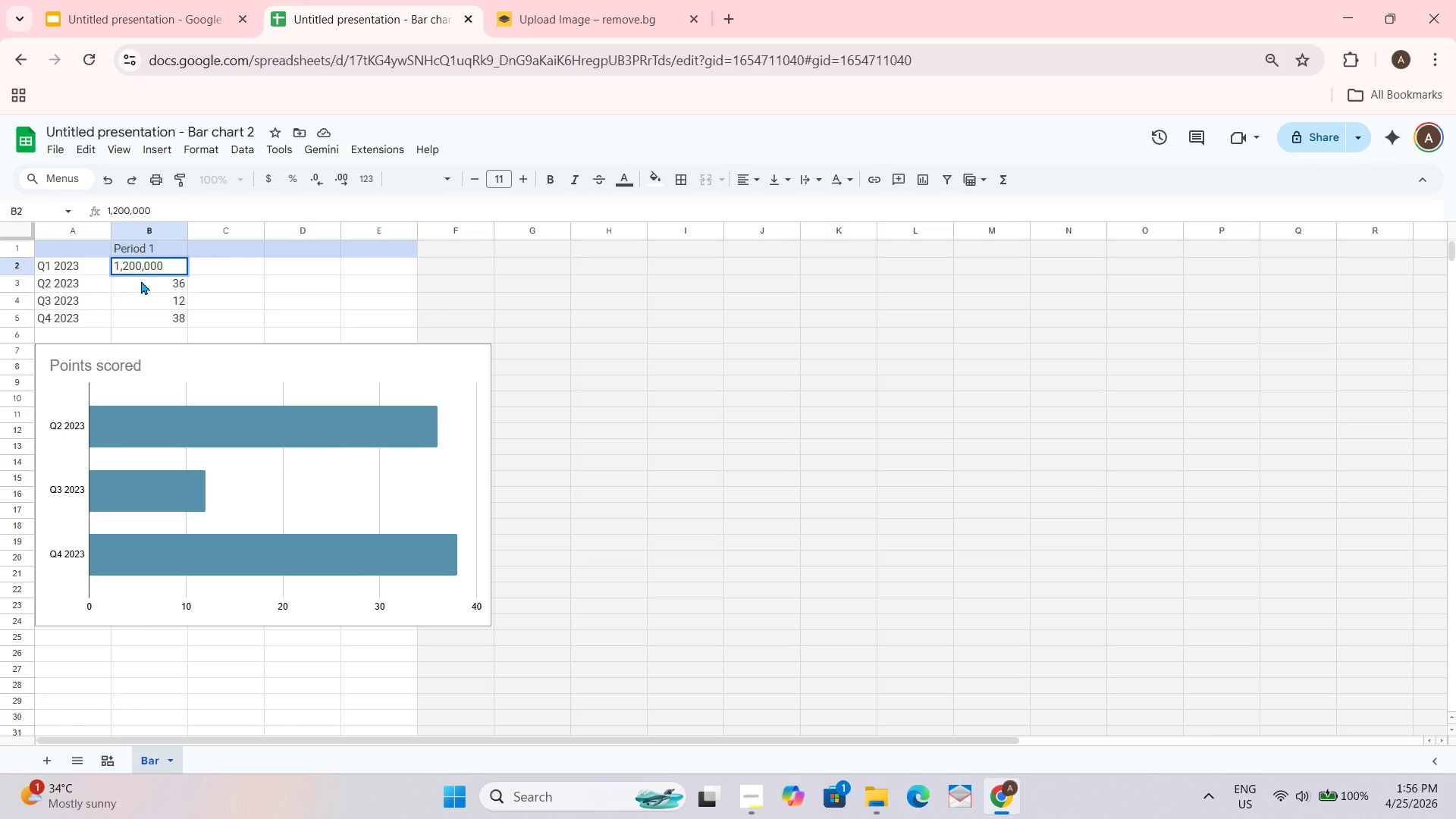 
left_click_drag(start_coordinate=[148, 282], to_coordinate=[150, 328])
 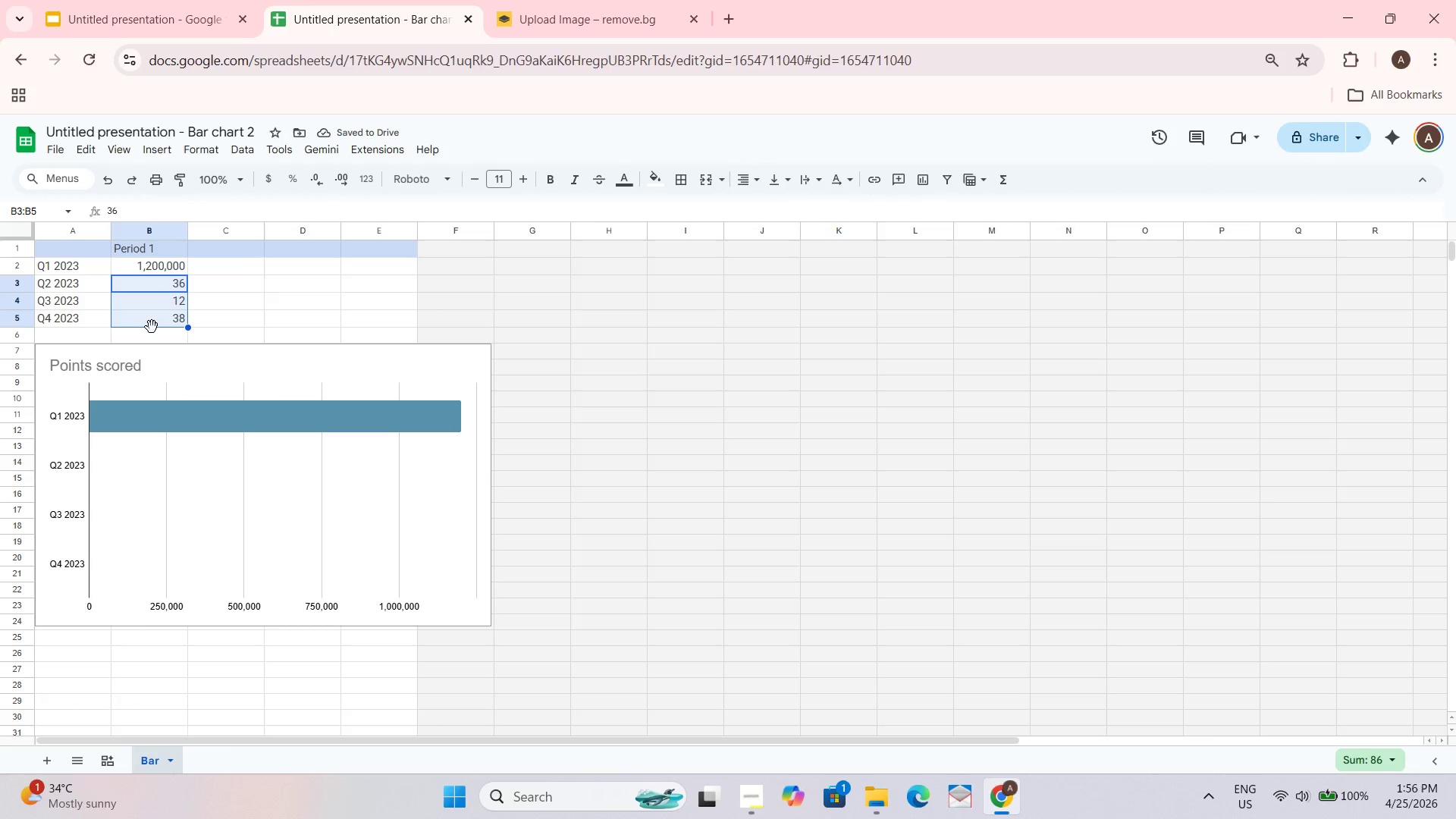 
key(Numpad1)
 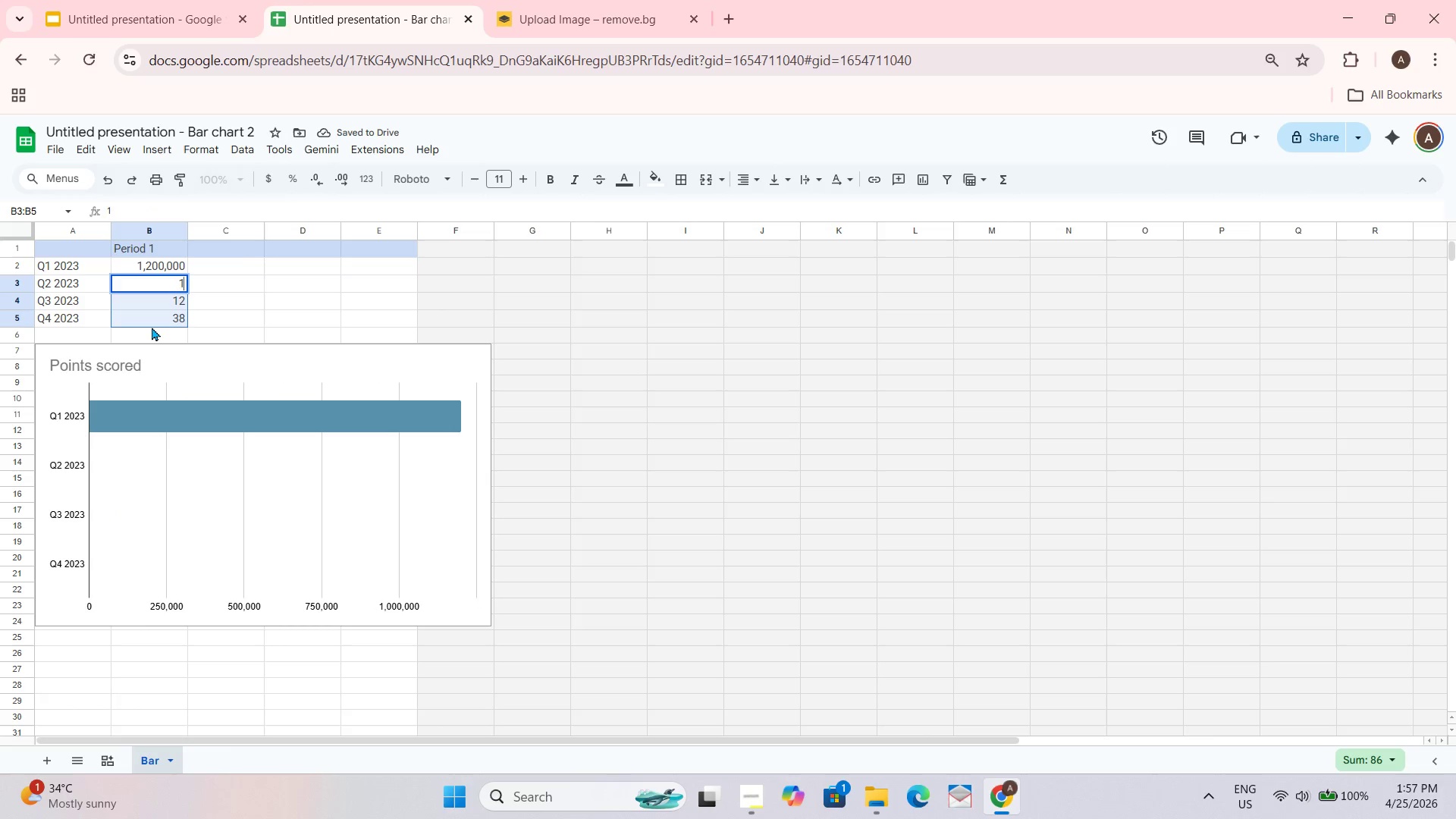 
key(Comma)
 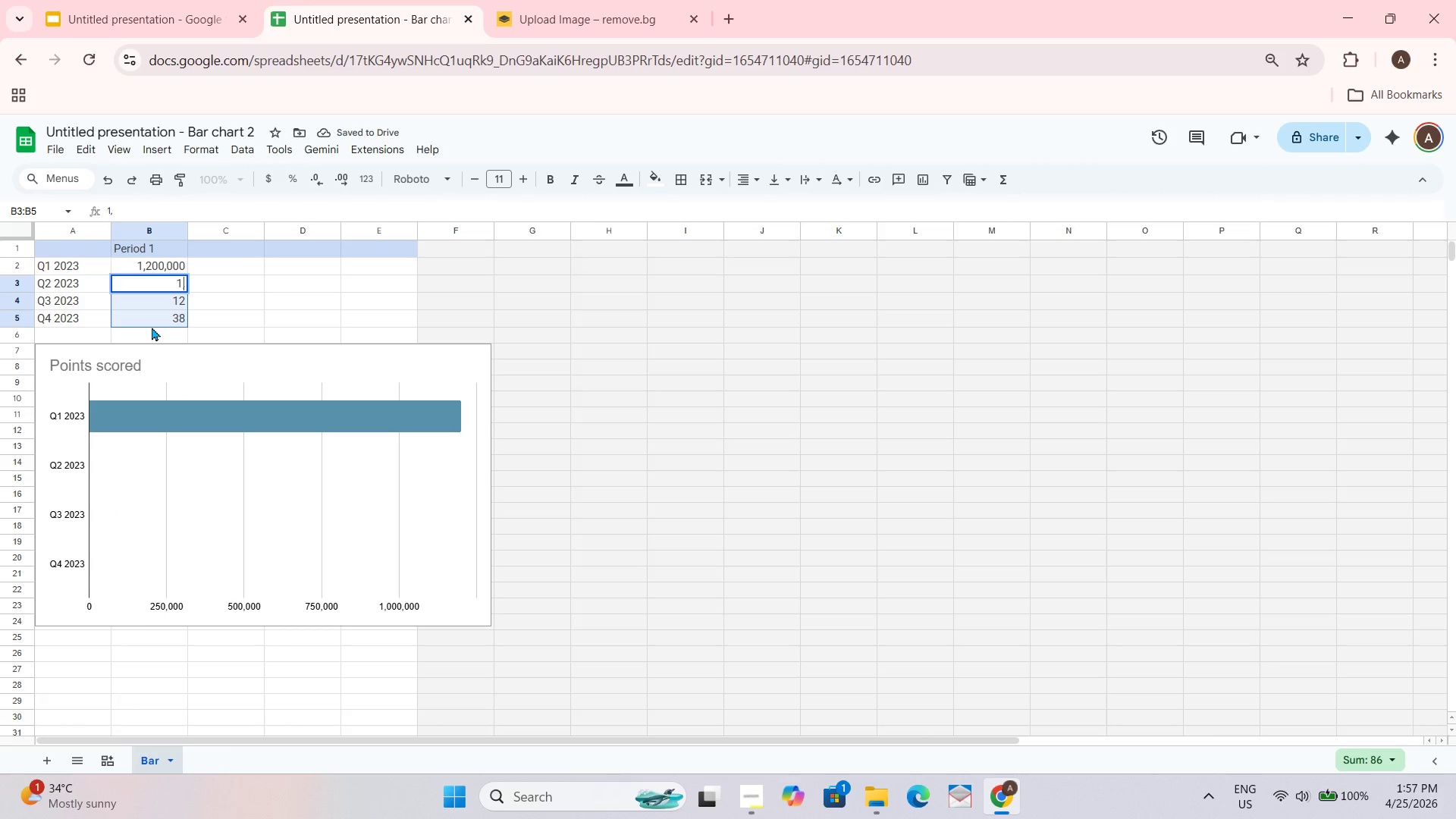 
key(Numpad5)
 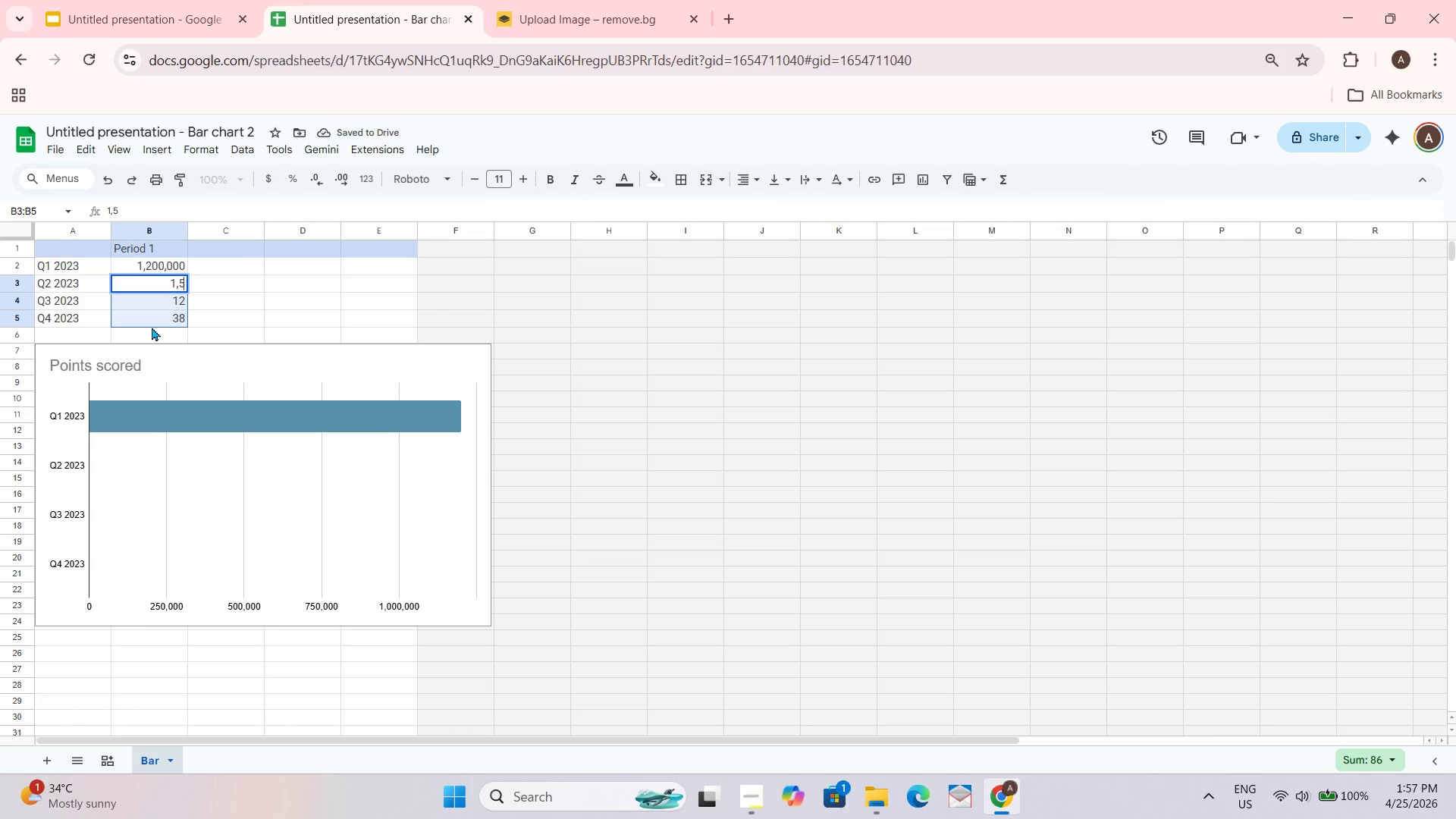 
key(Numpad0)
 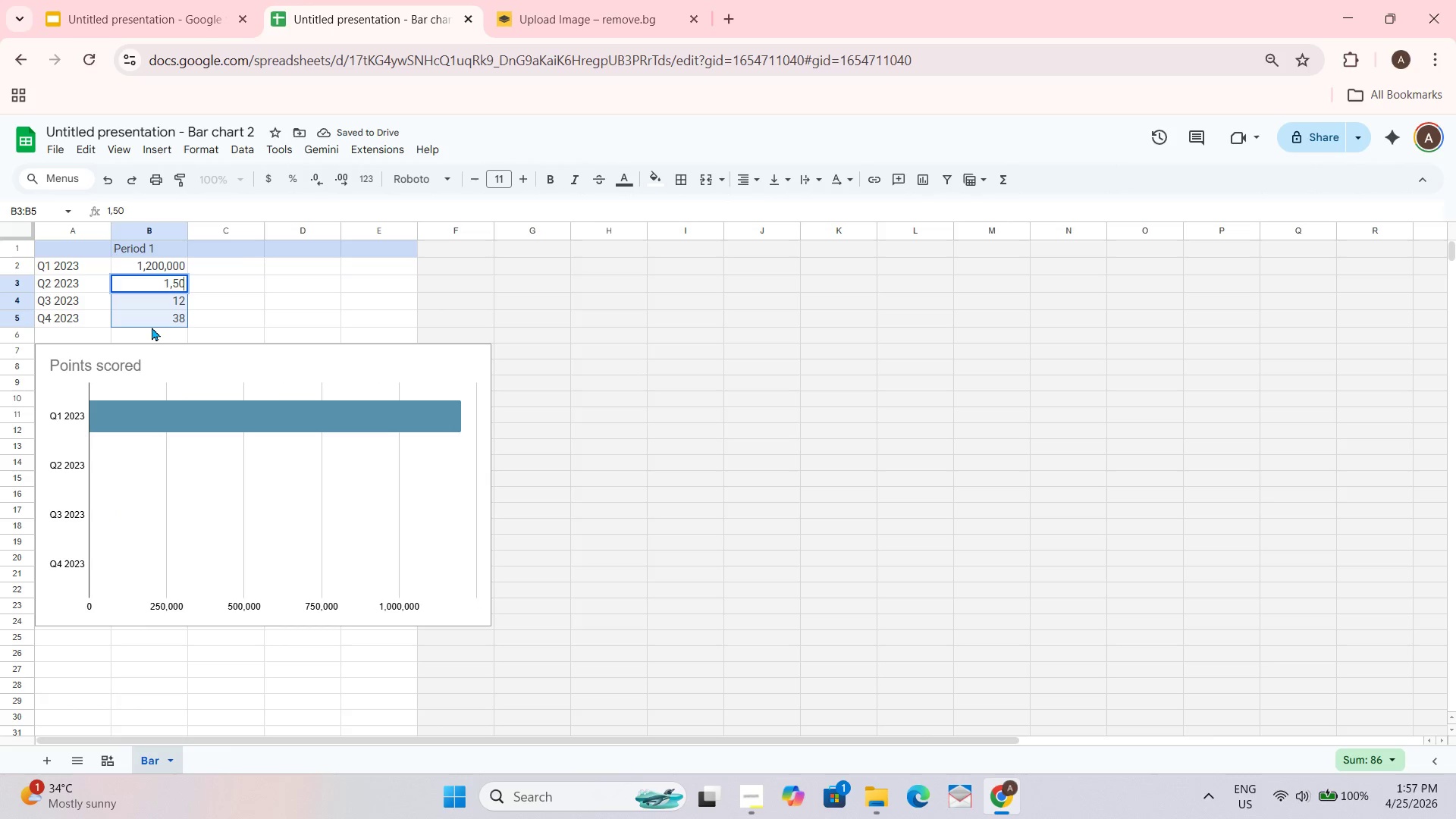 
key(Numpad0)
 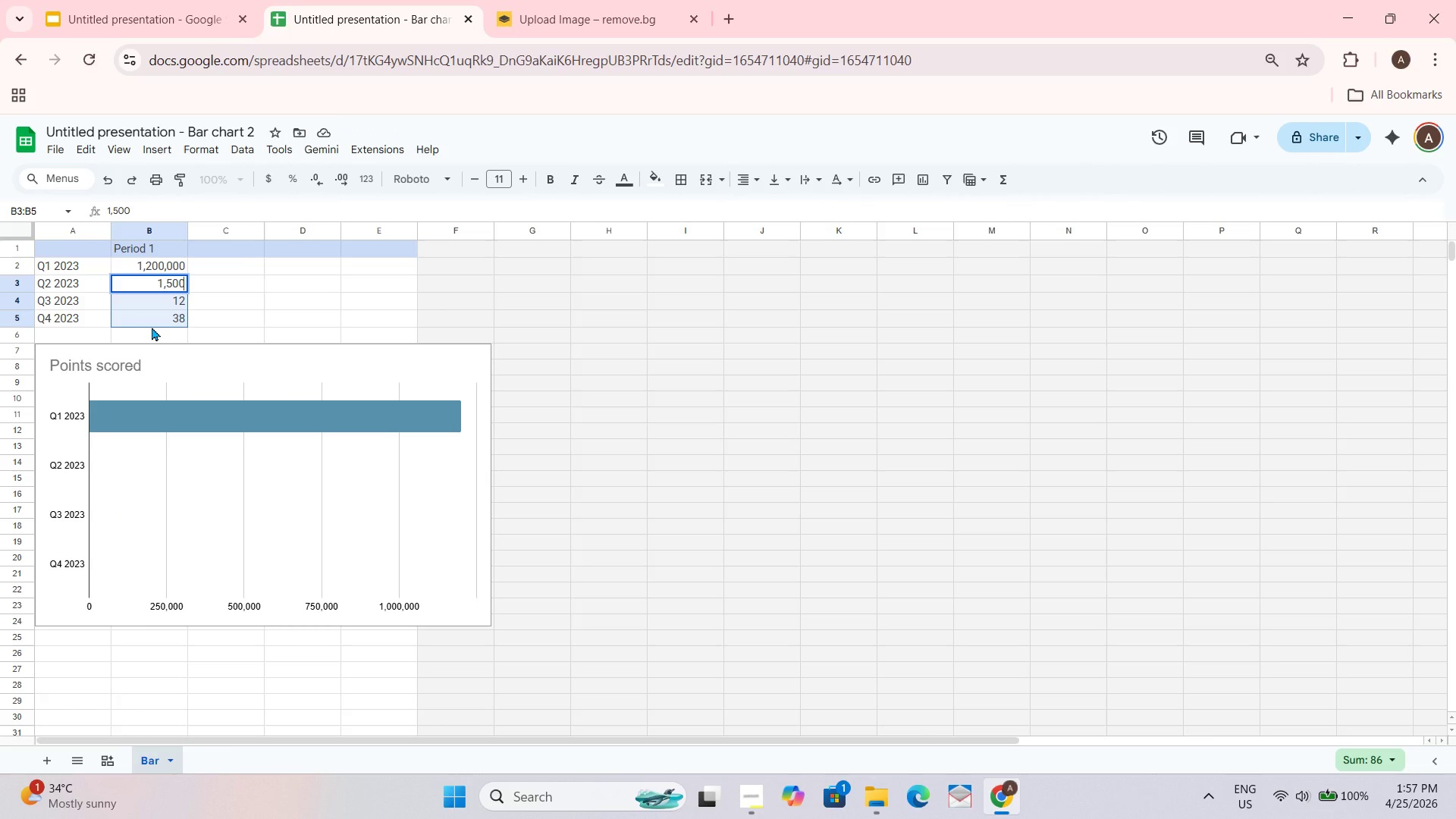 
key(Comma)
 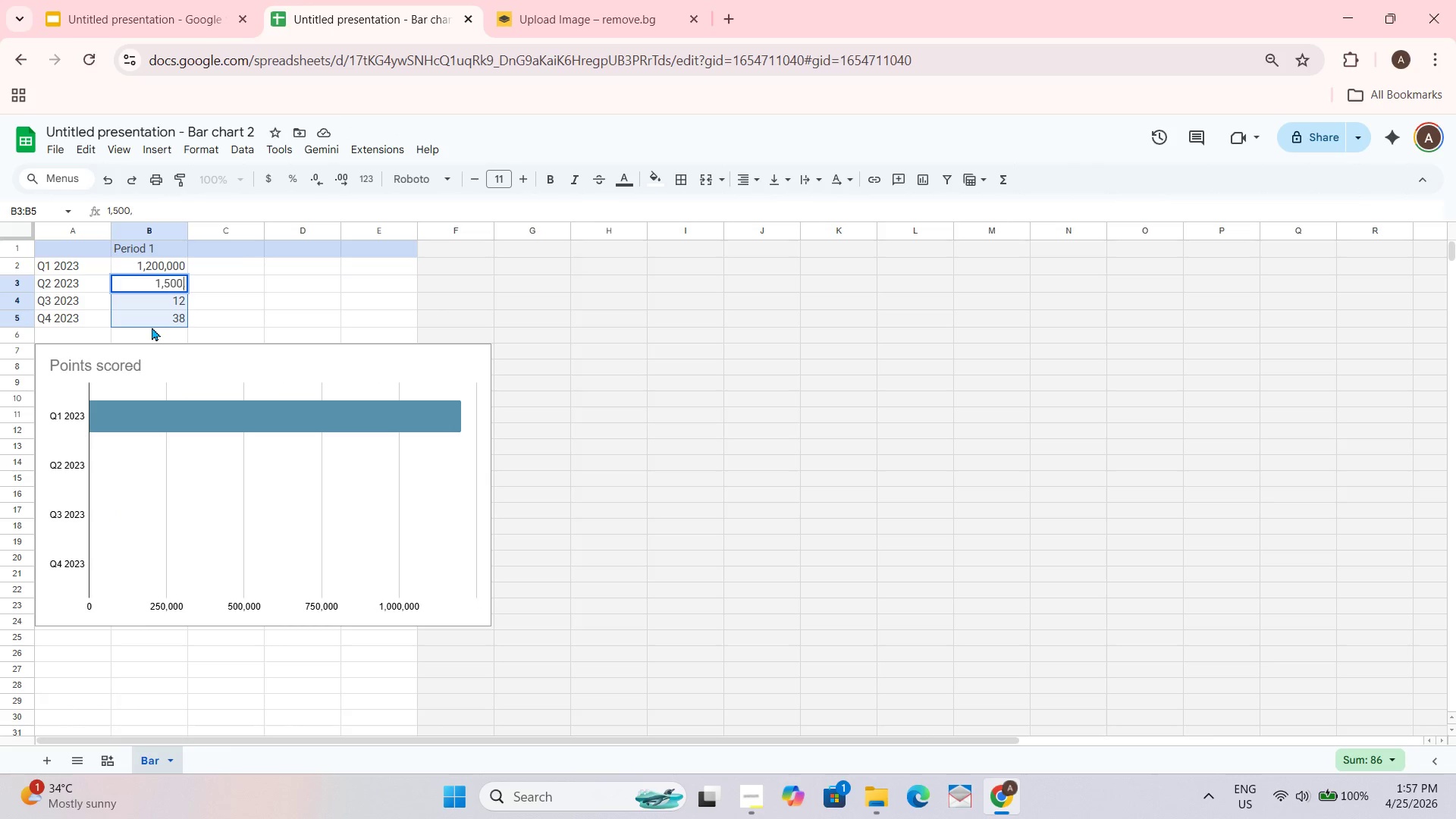 
key(Numpad0)
 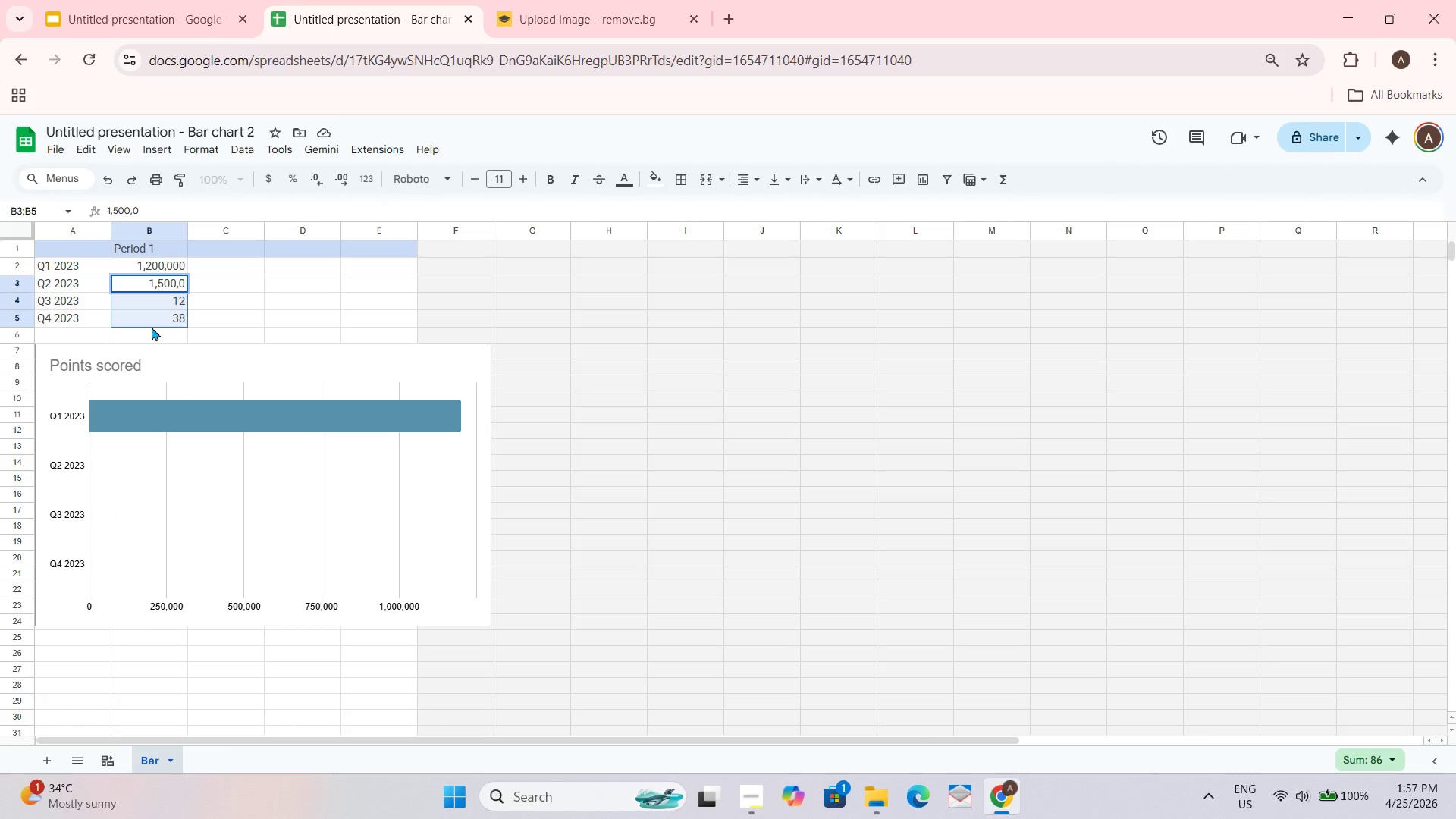 
key(Numpad0)
 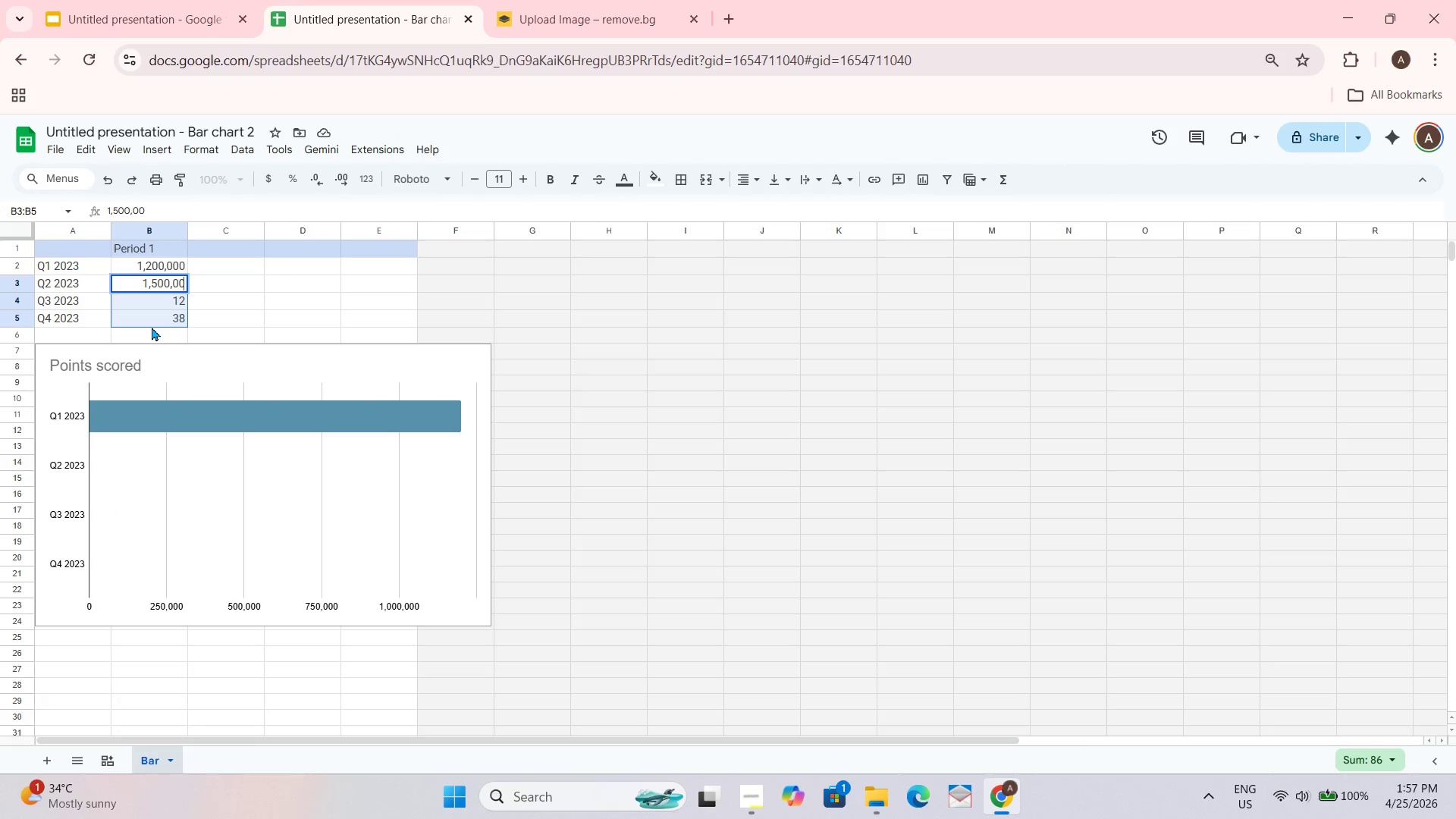 
key(Numpad0)
 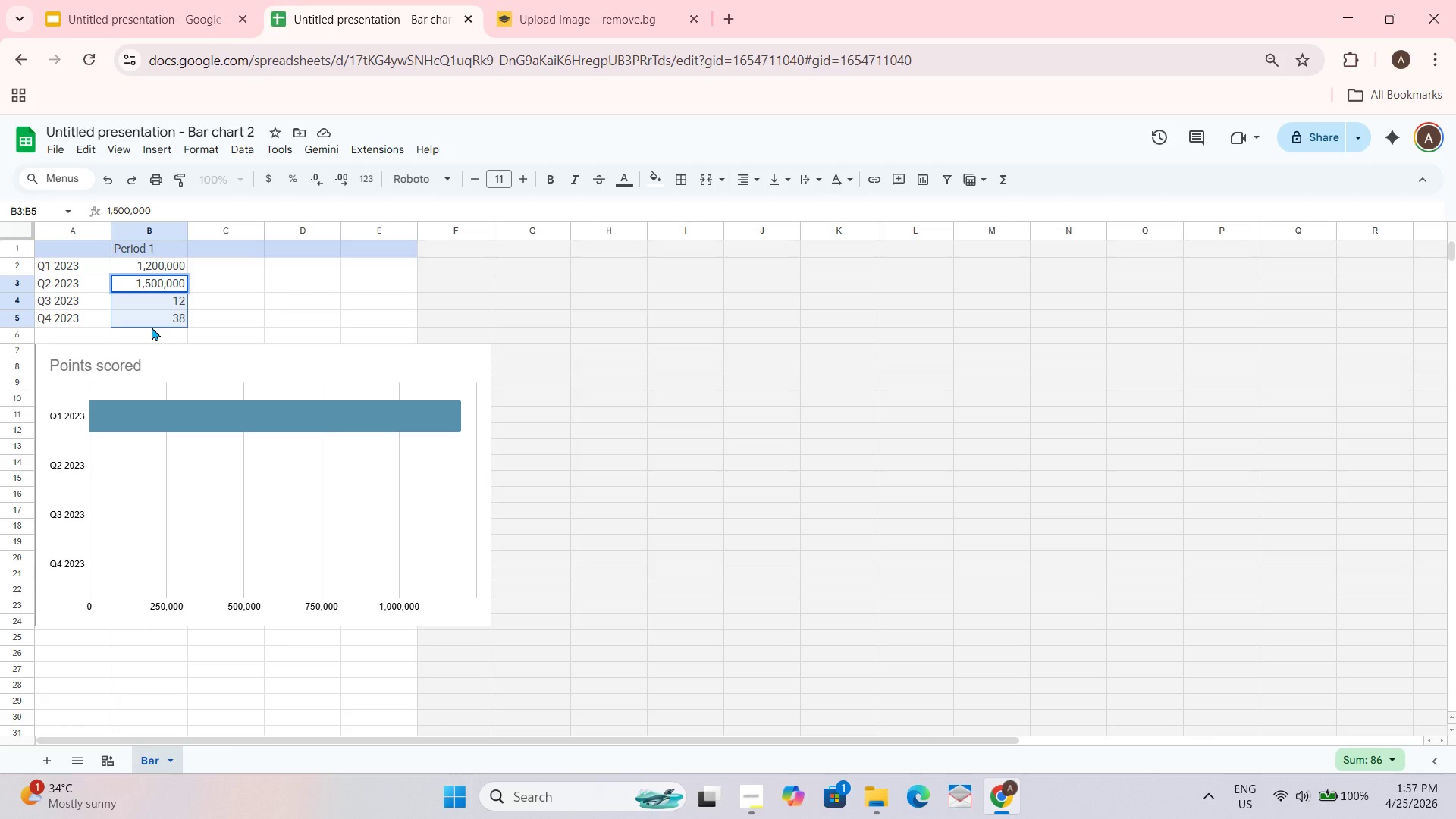 
key(Tab)
 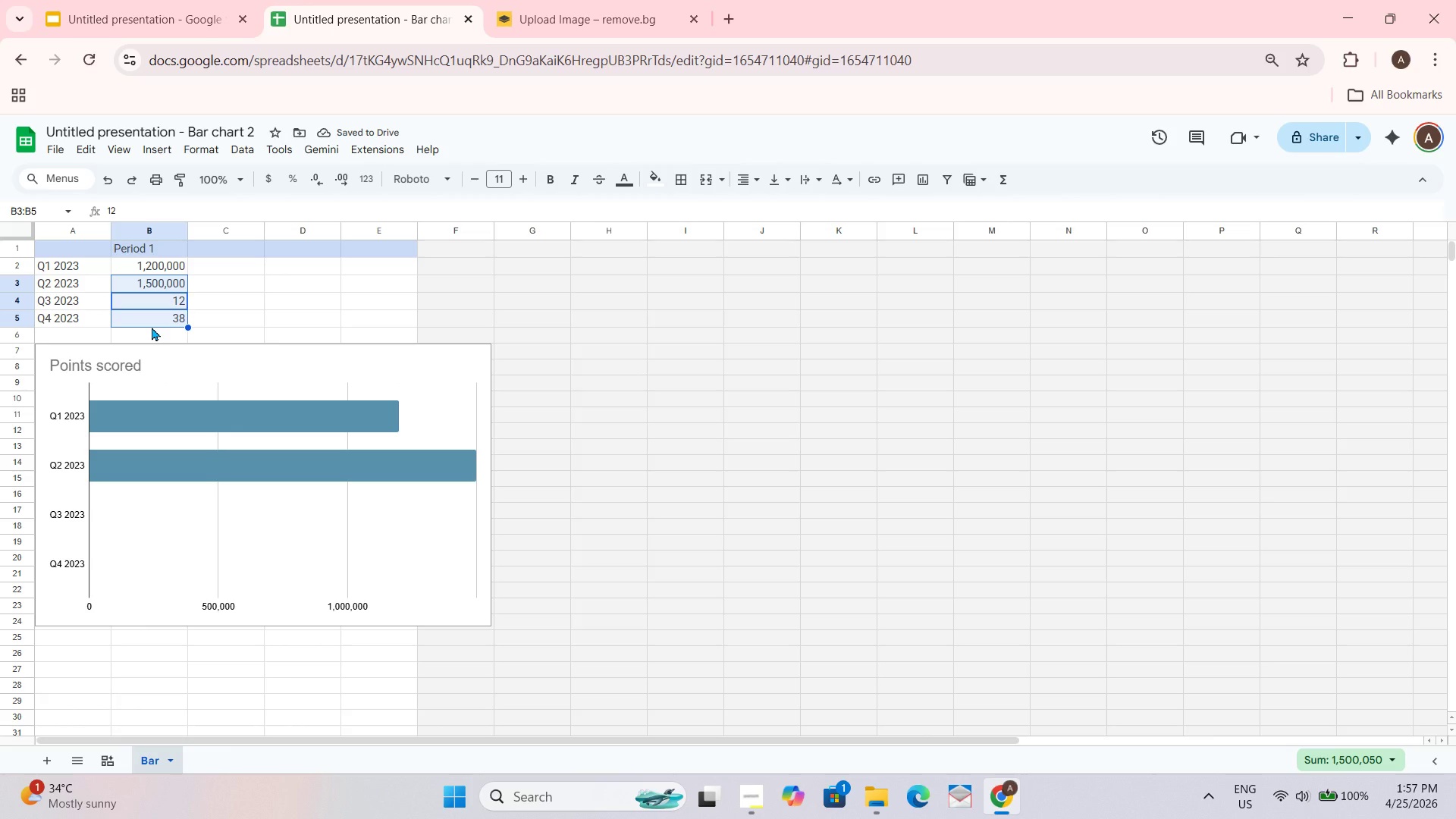 
key(Numpad1)
 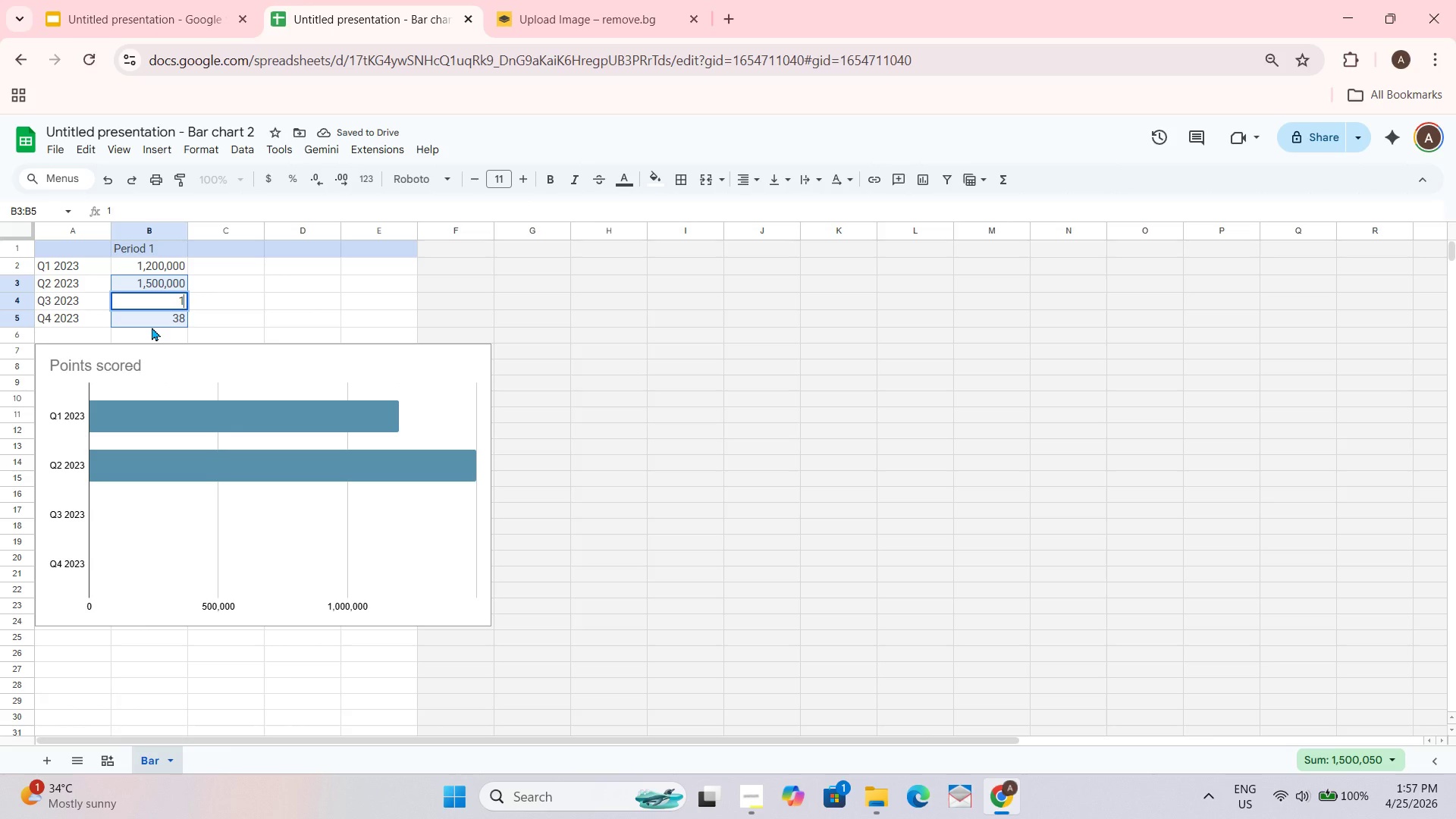 
key(Period)
 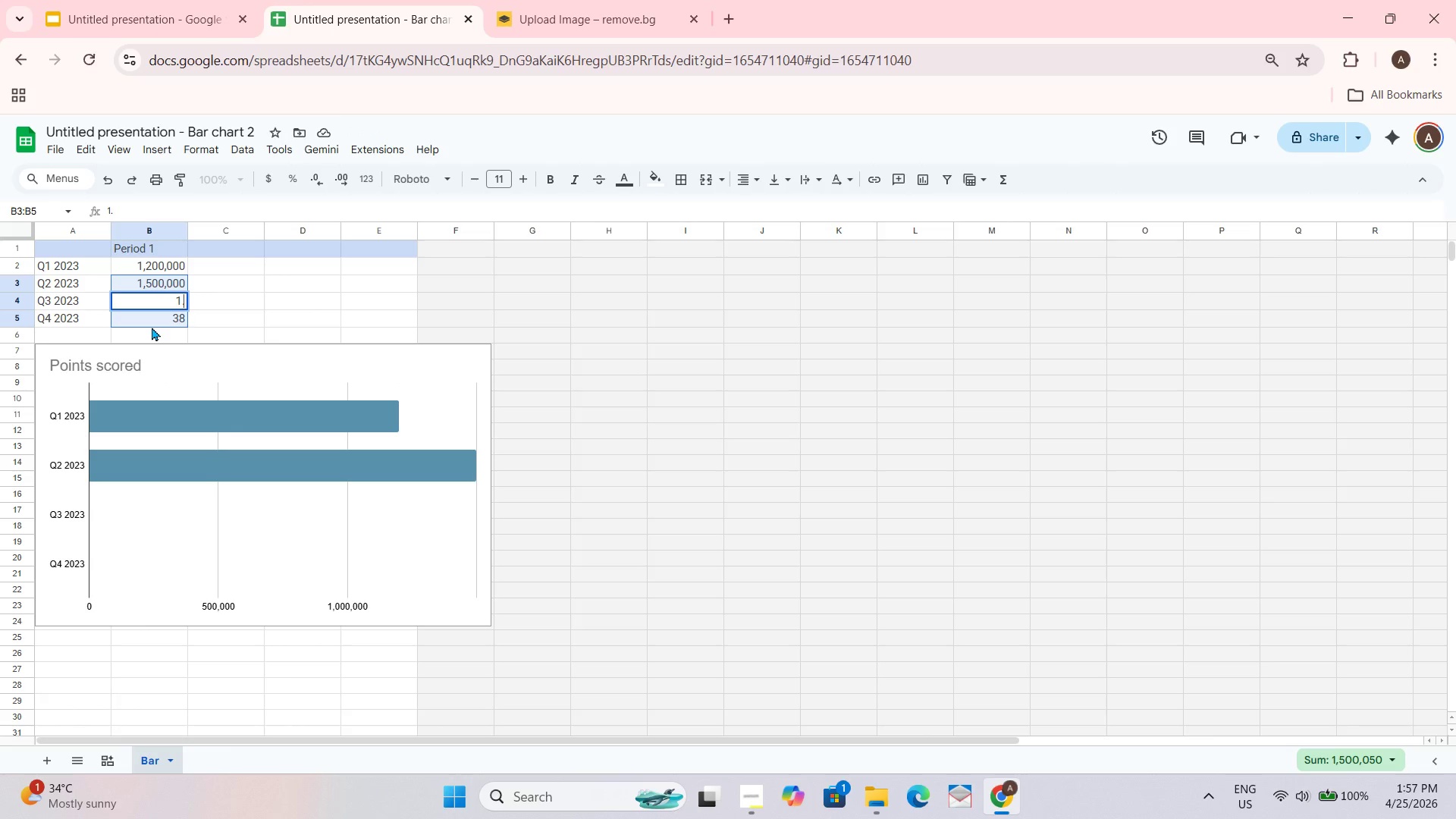 
key(Numpad8)
 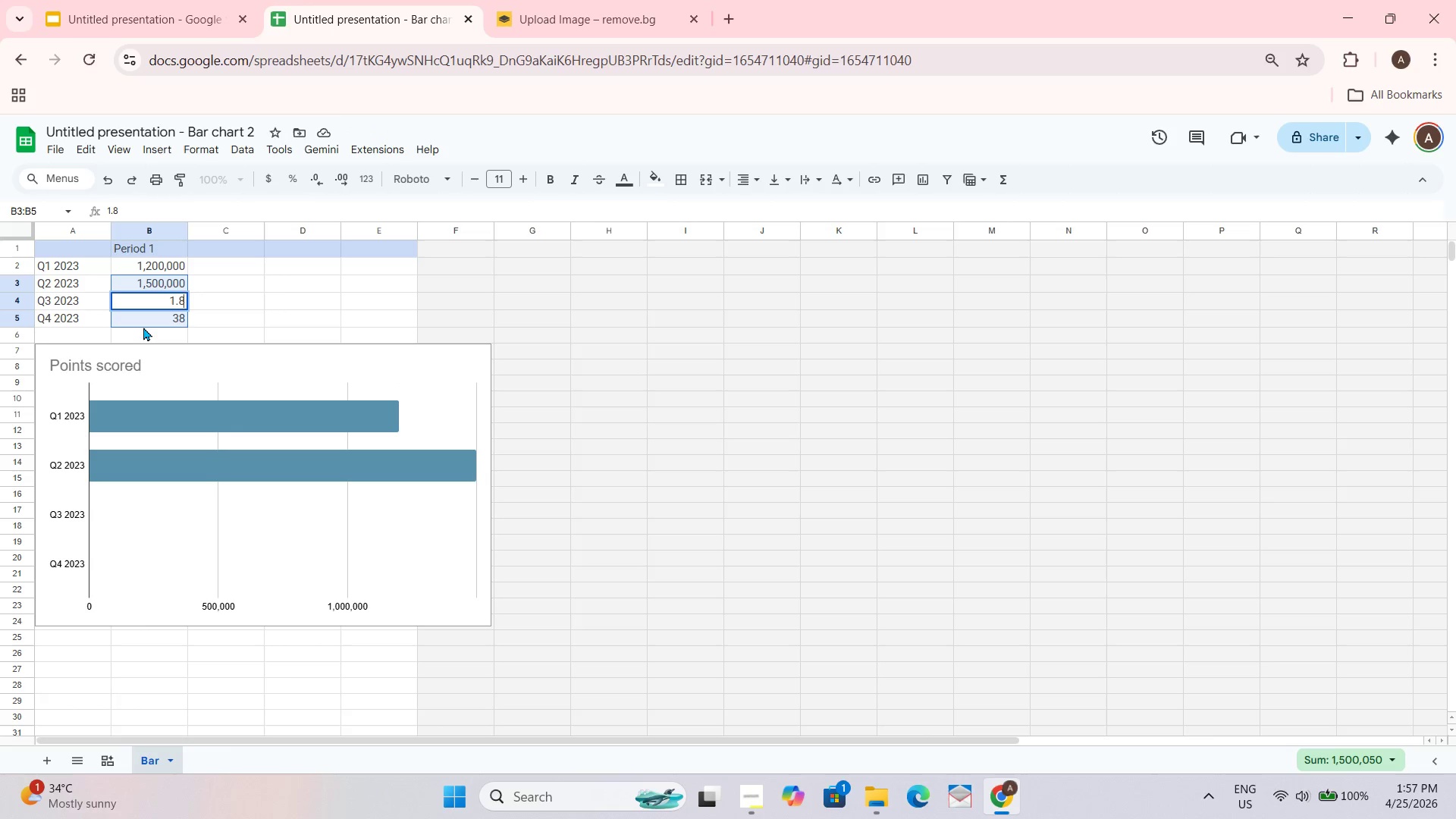 
key(Backspace)
 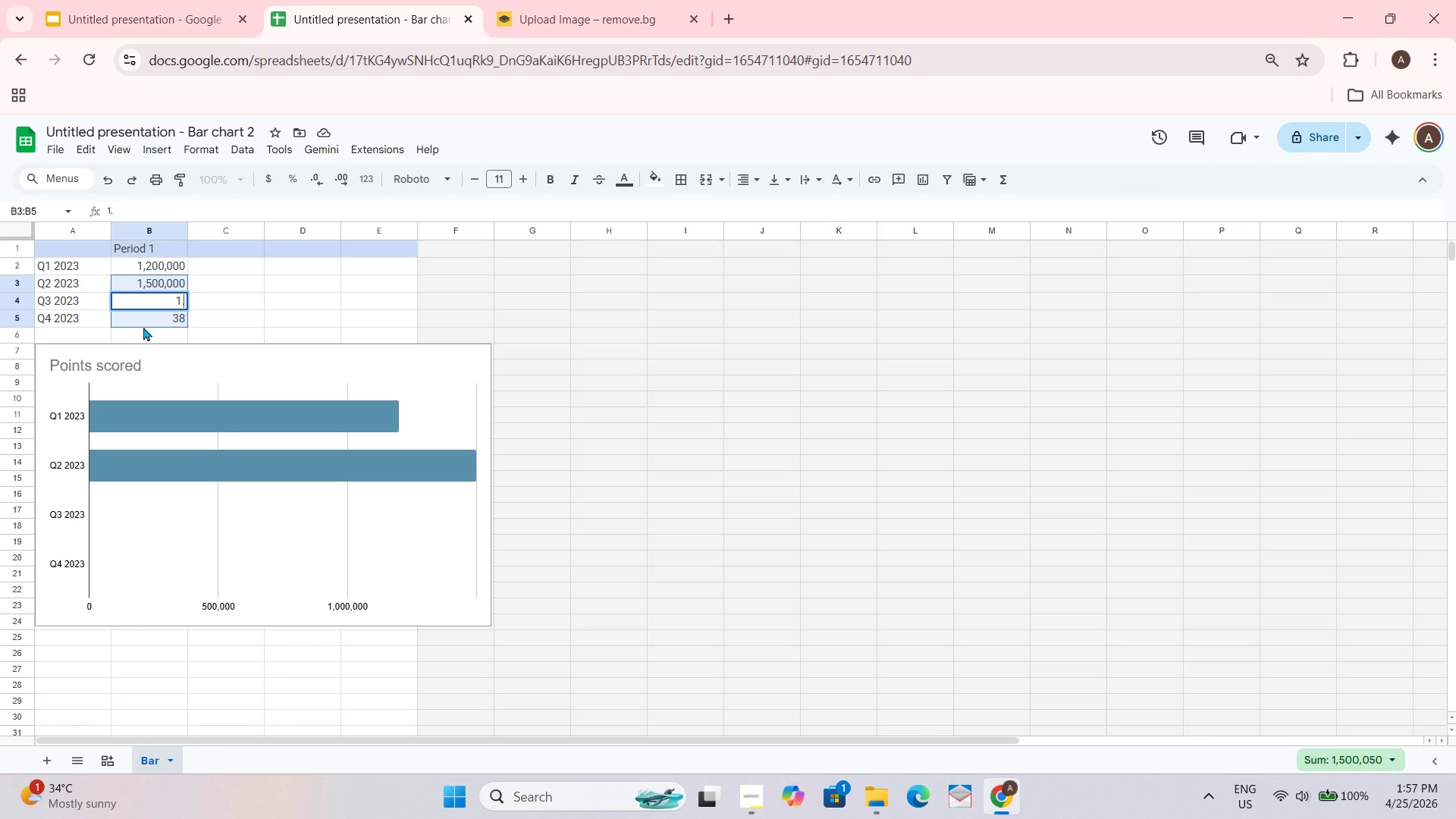 
key(Backspace)
 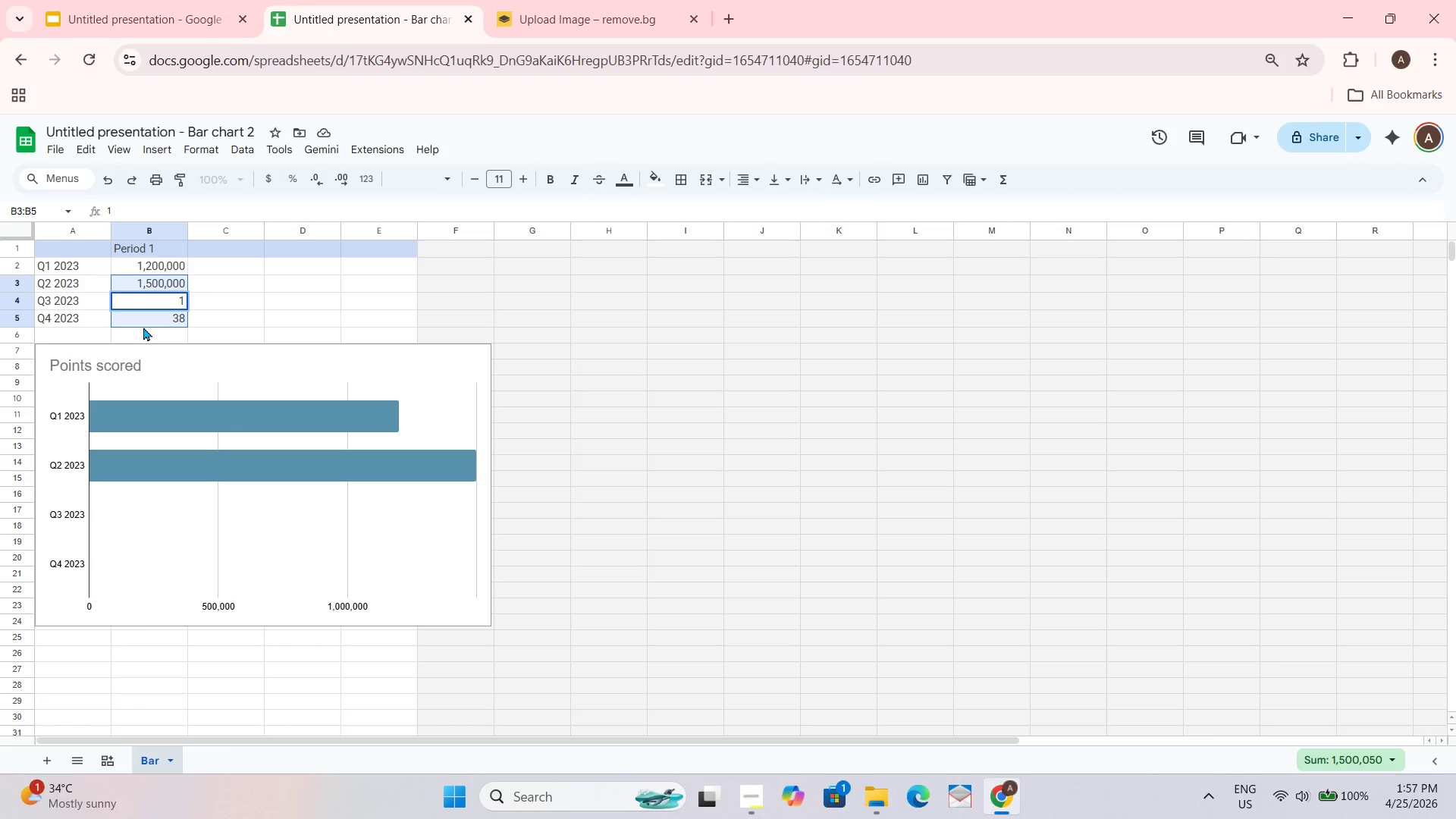 
key(Comma)
 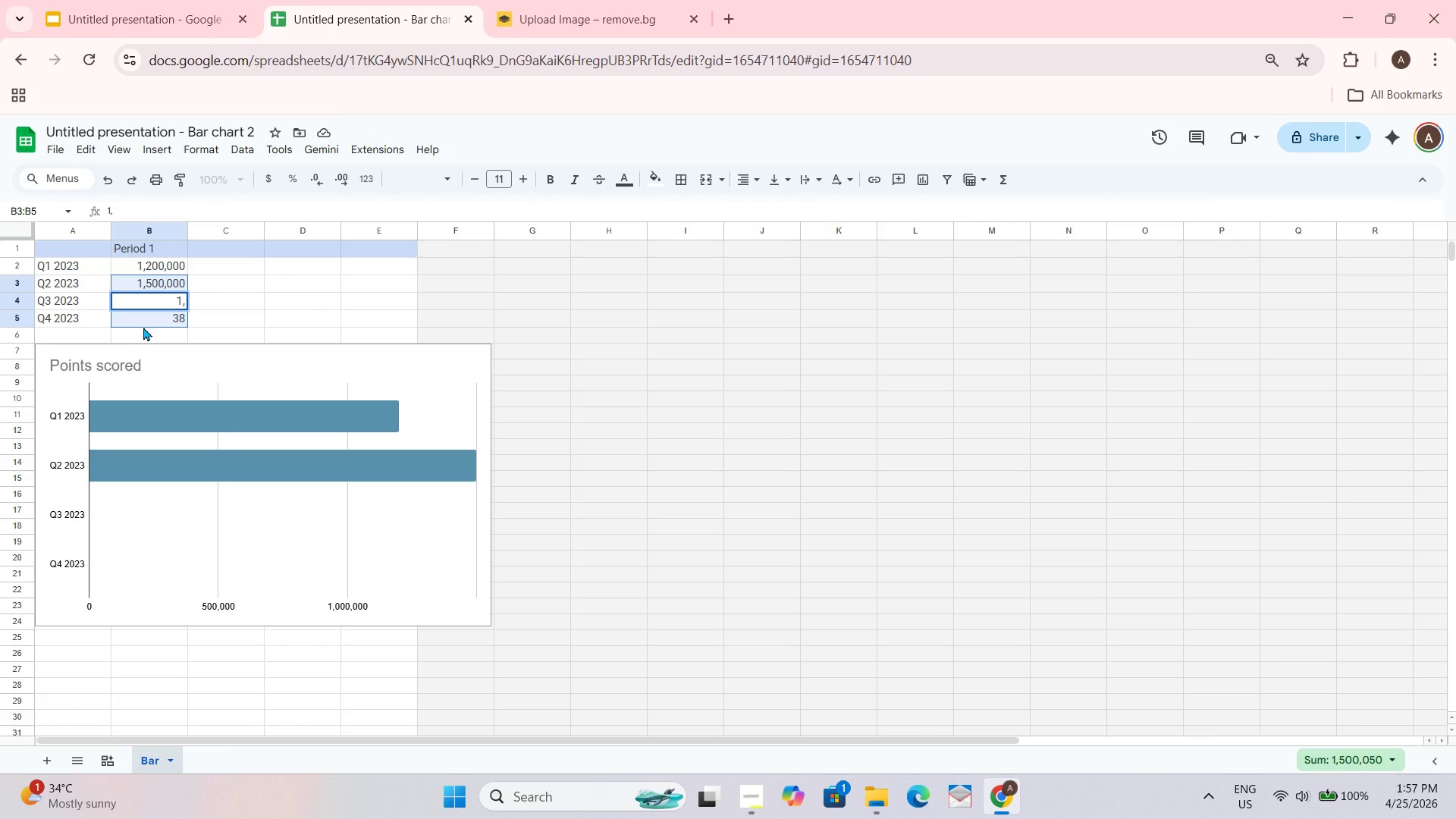 
key(Numpad0)
 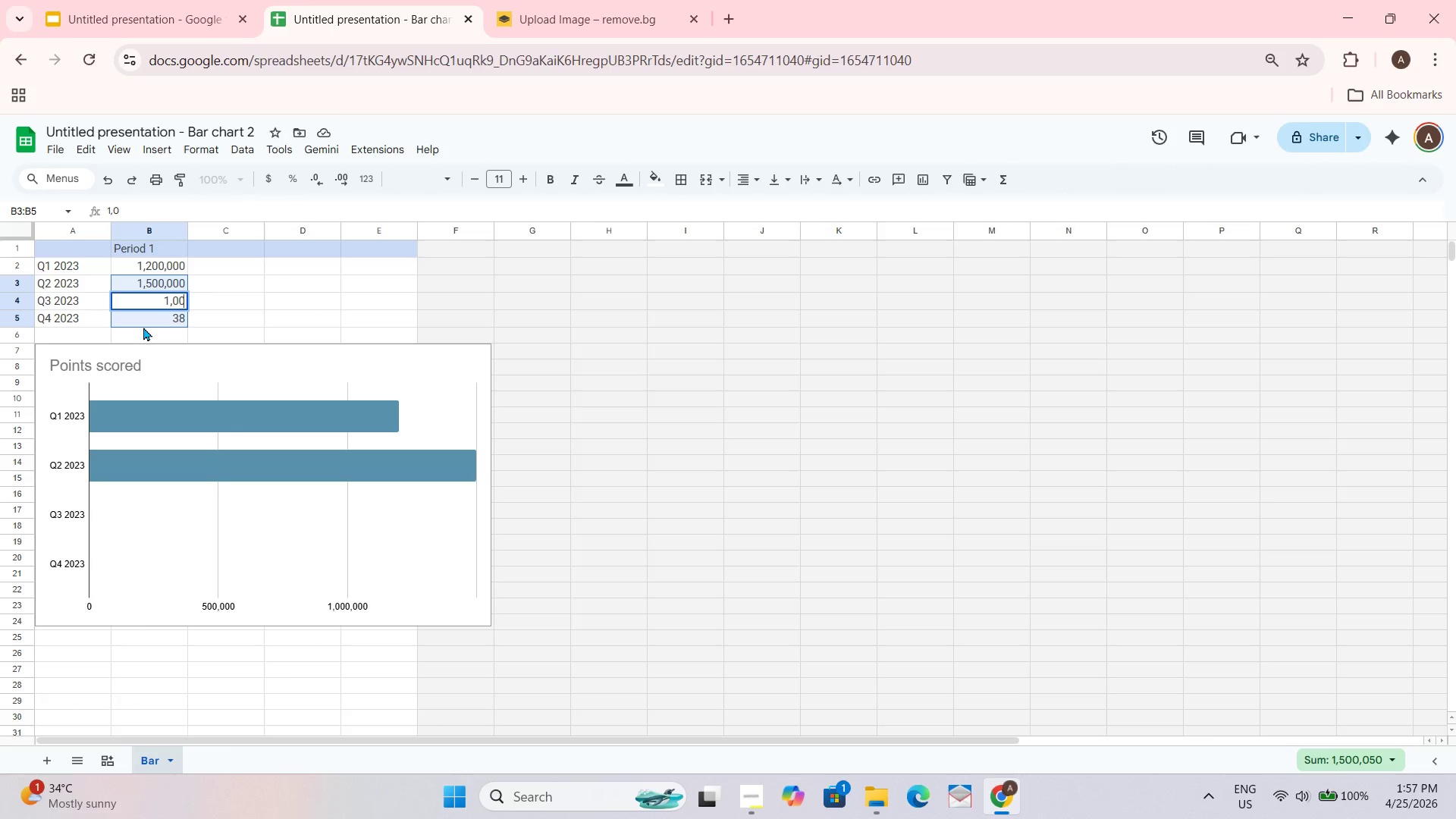 
key(Numpad0)
 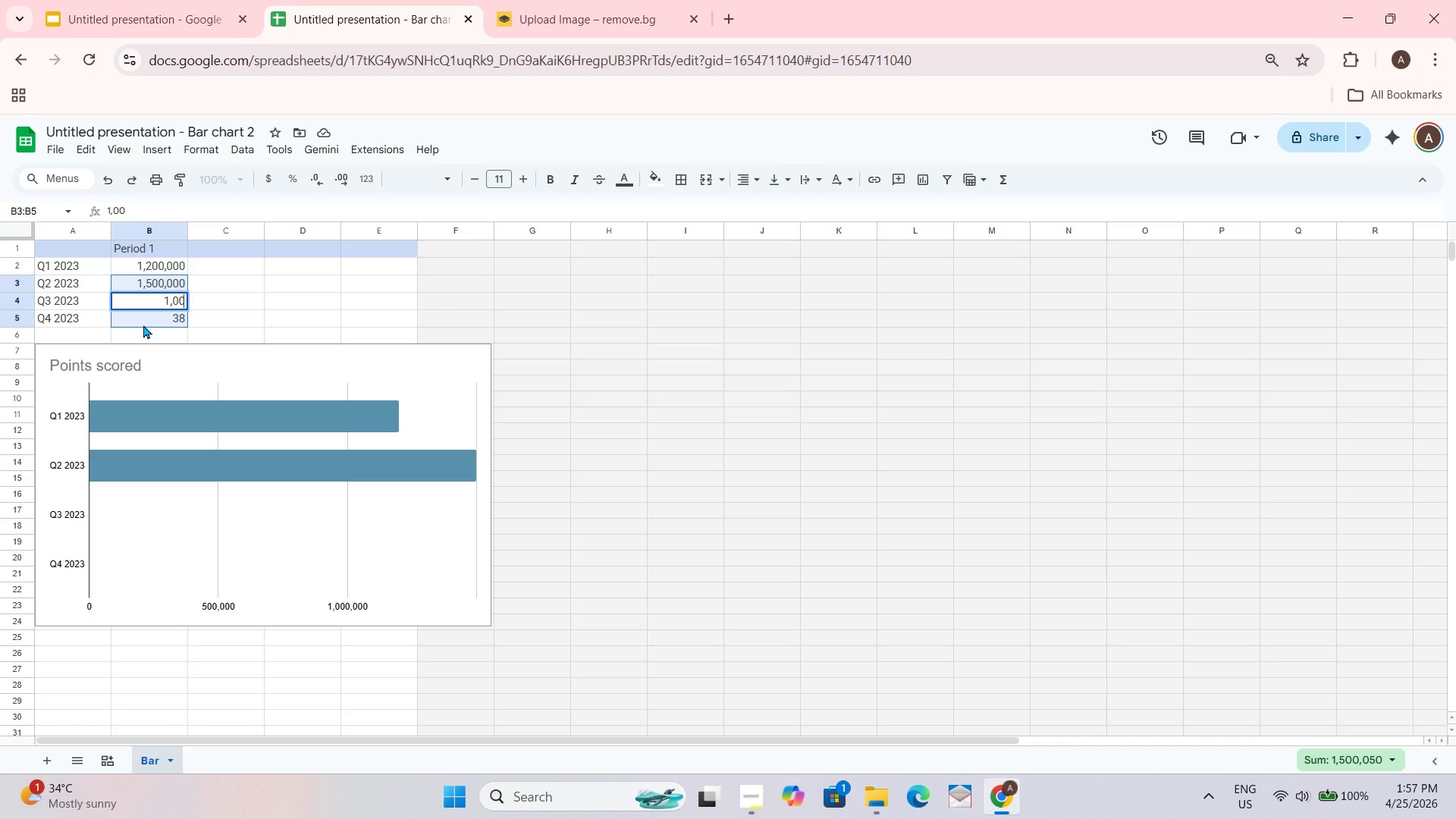 
key(Backspace)
 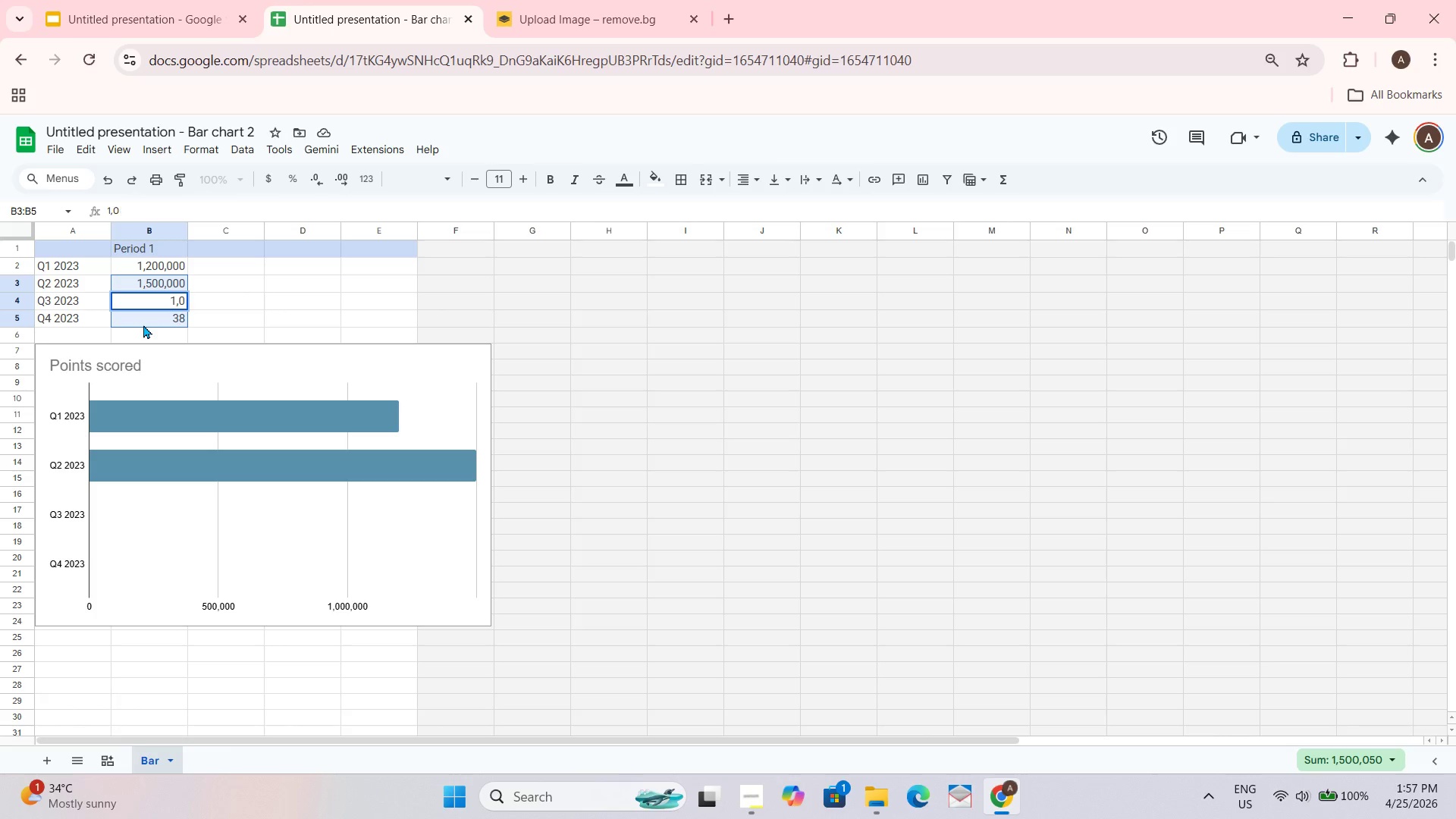 
key(Backspace)
 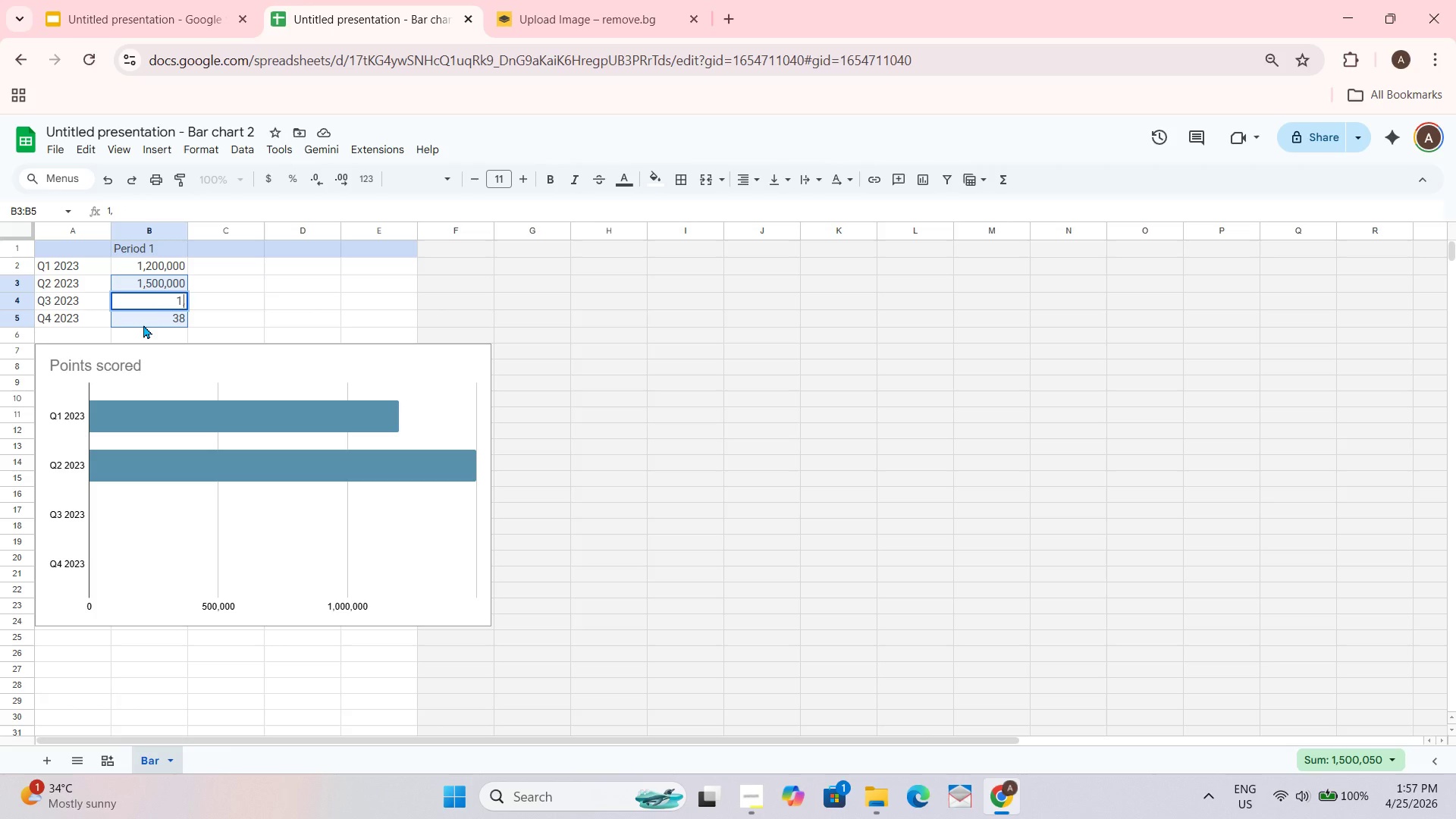 
key(Numpad8)
 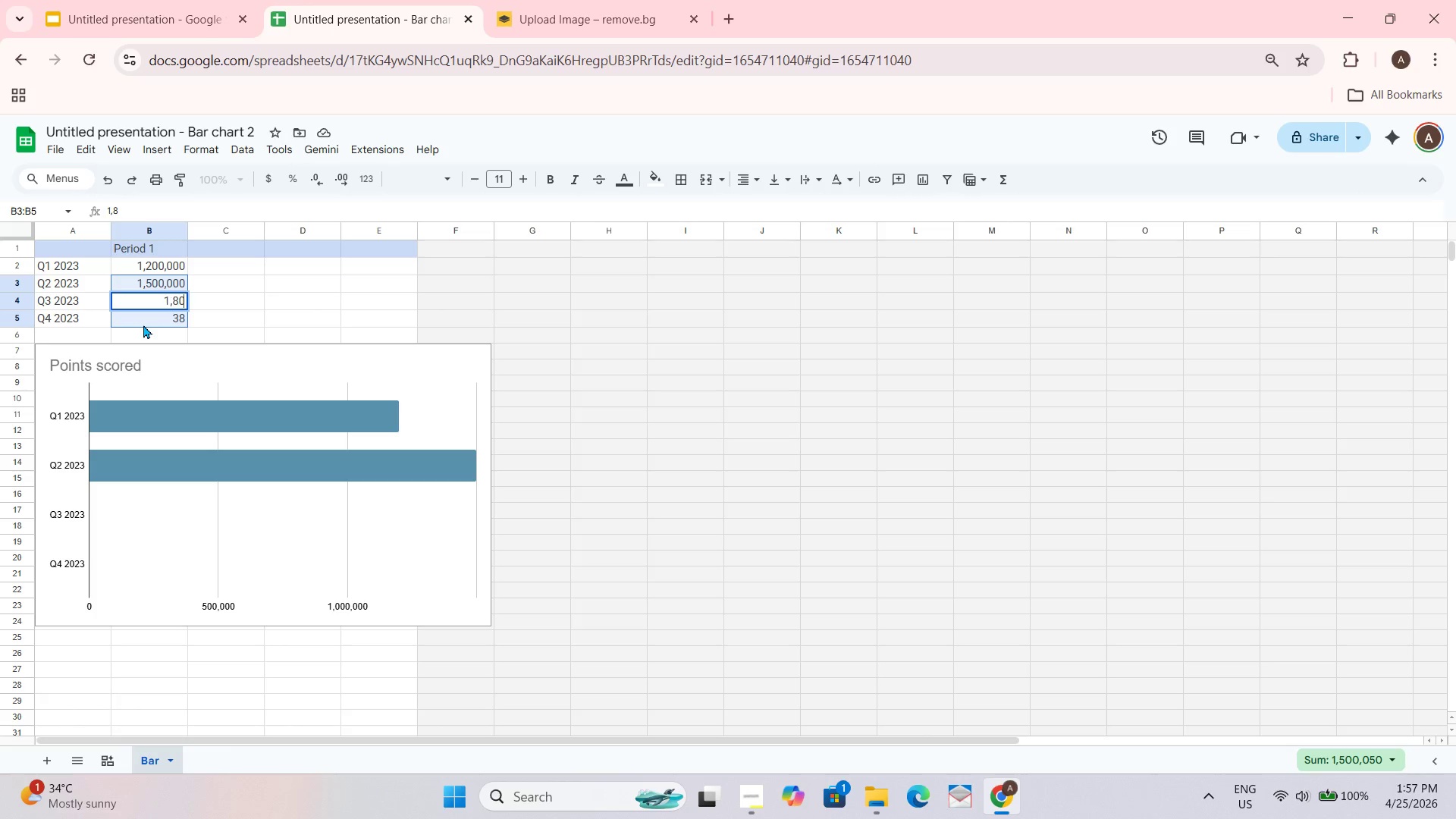 
key(Numpad0)
 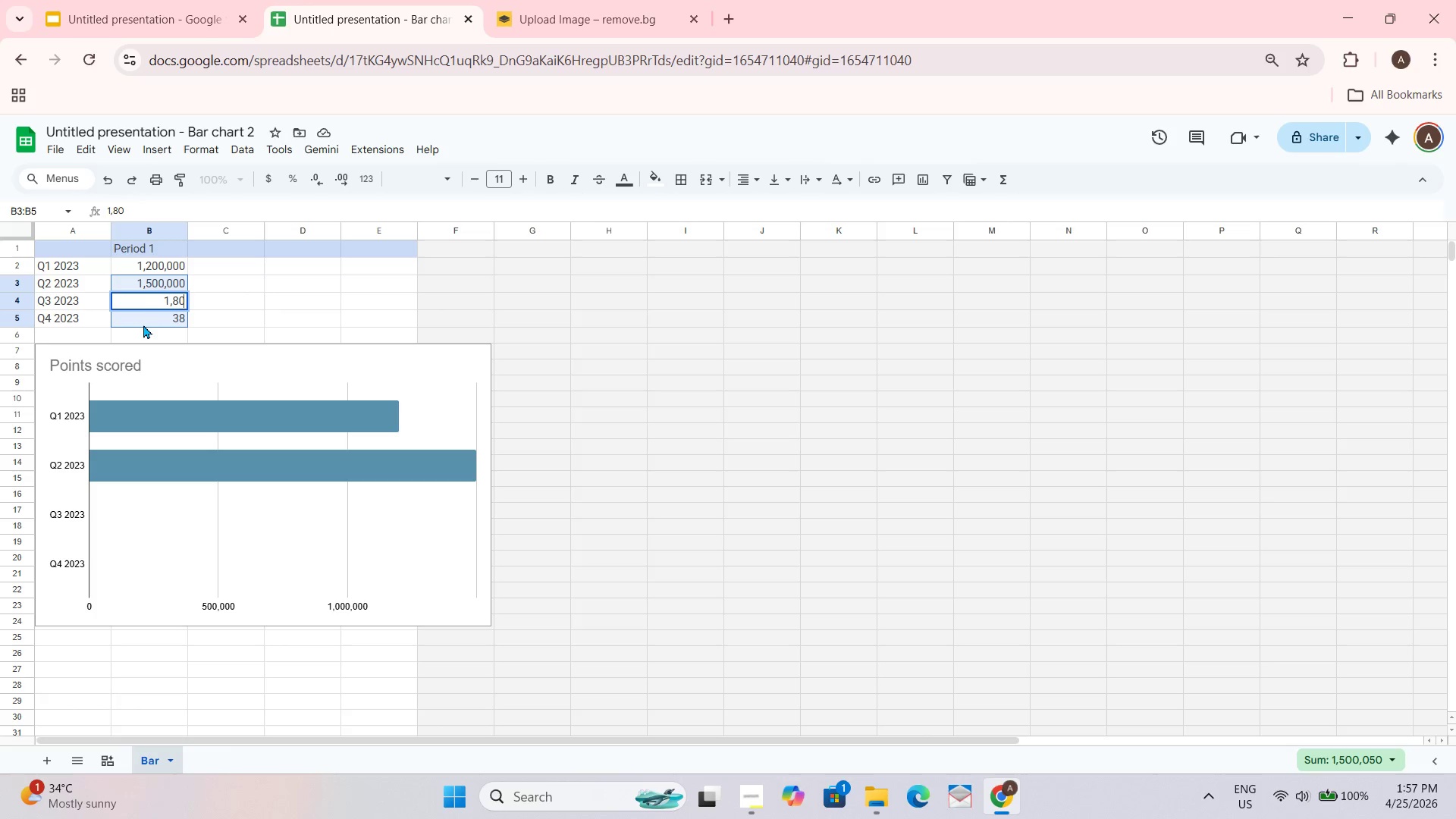 
key(Numpad0)
 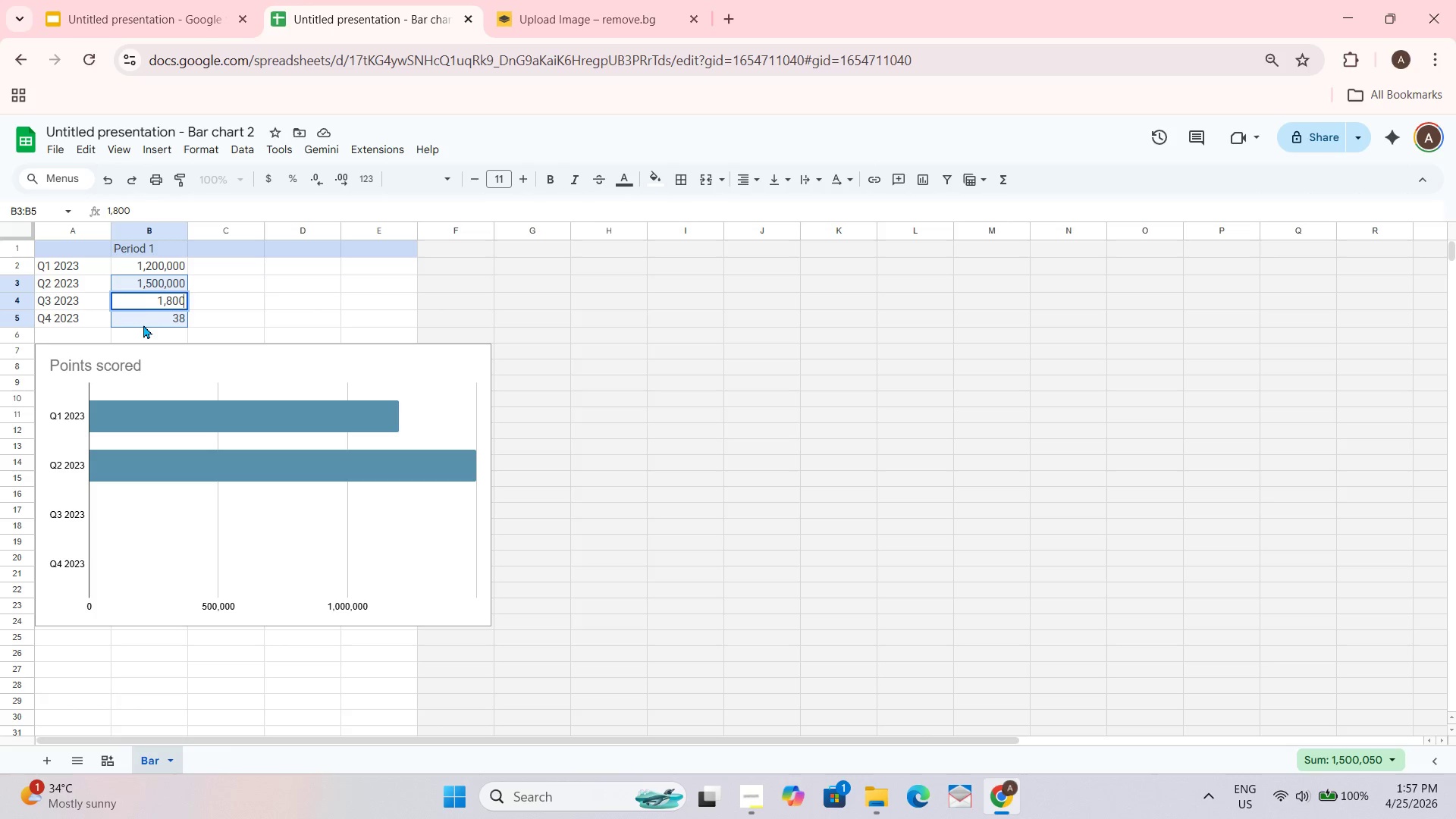 
key(Period)
 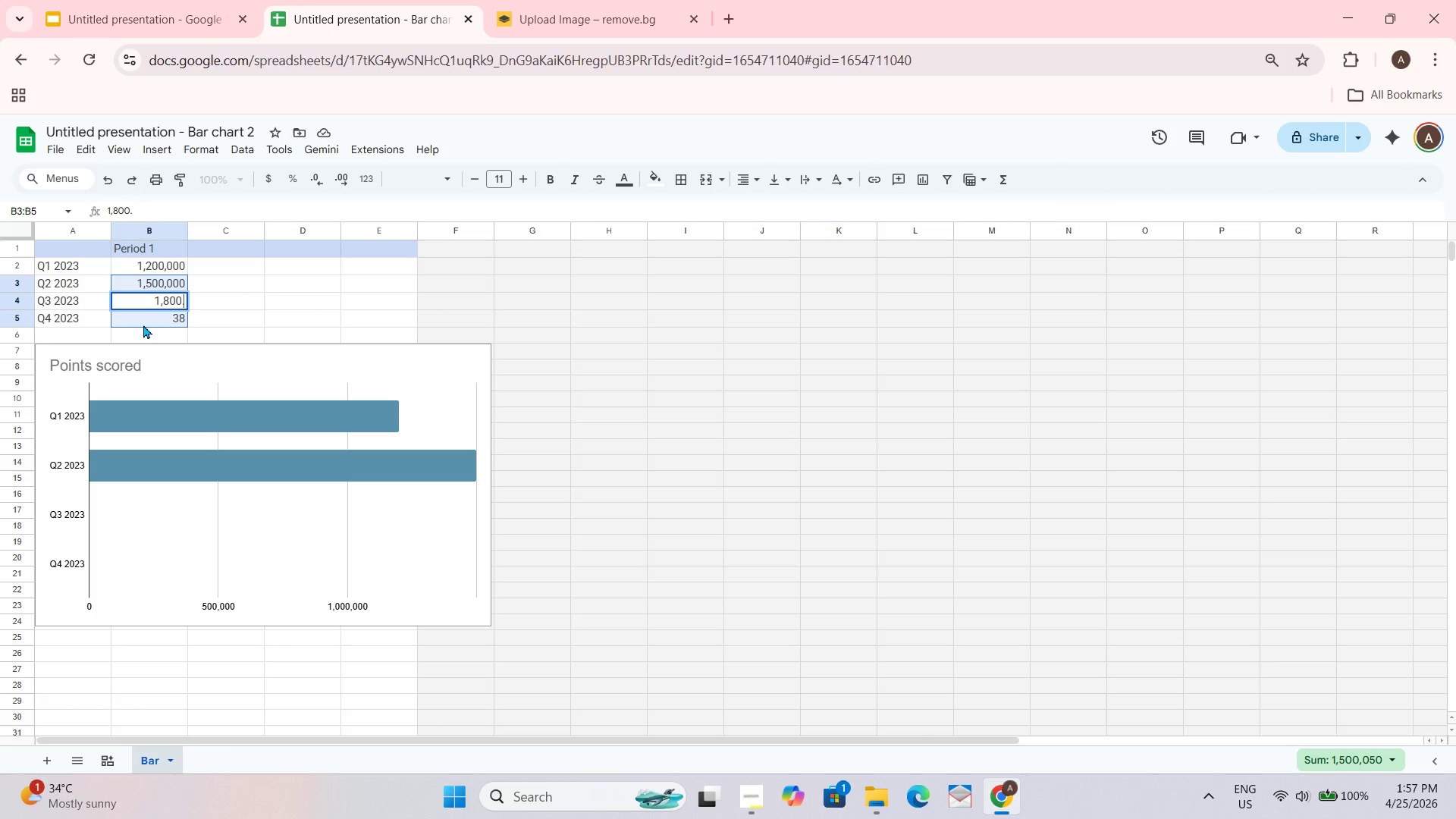 
key(Numpad0)
 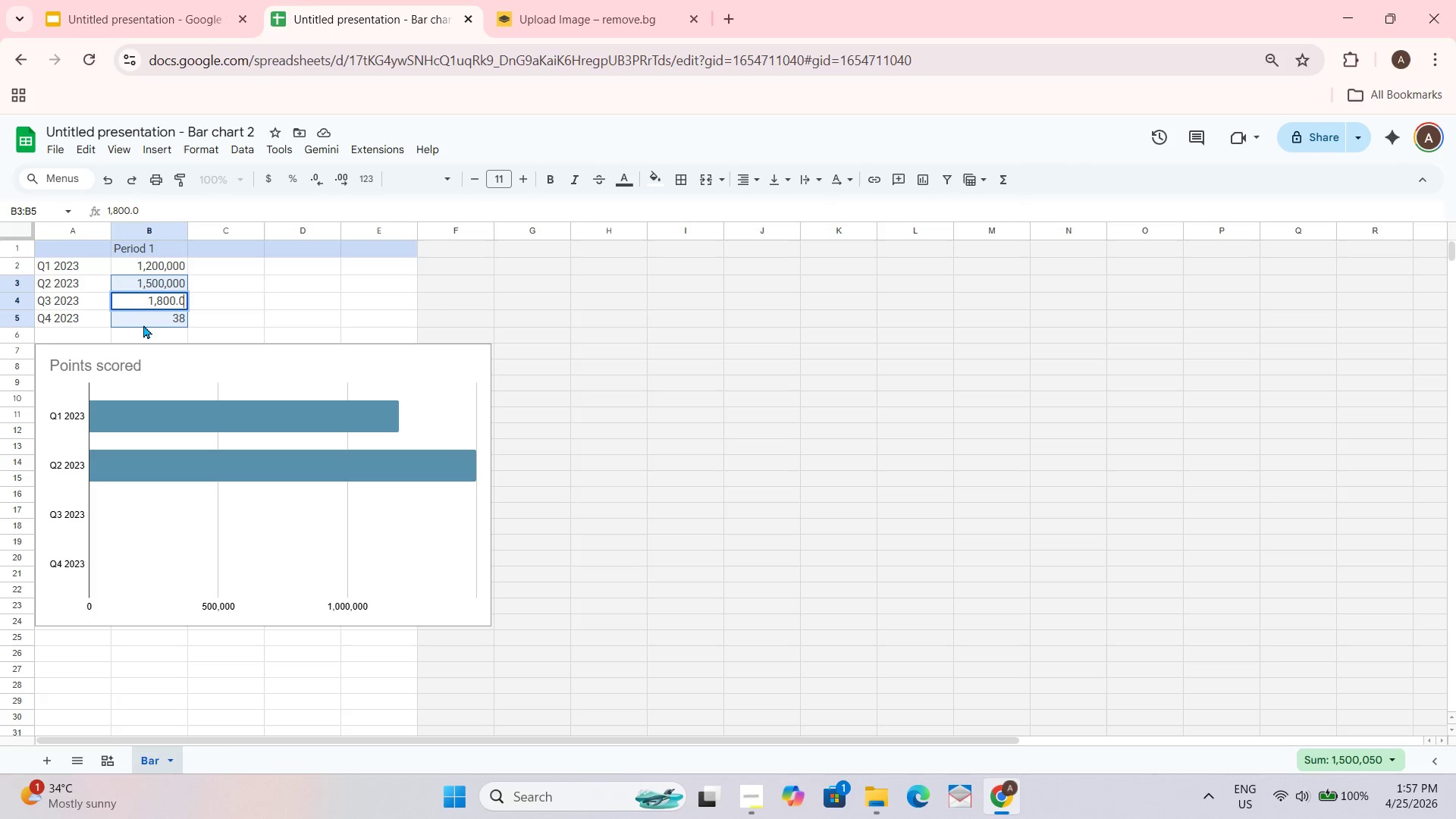 
key(Numpad0)
 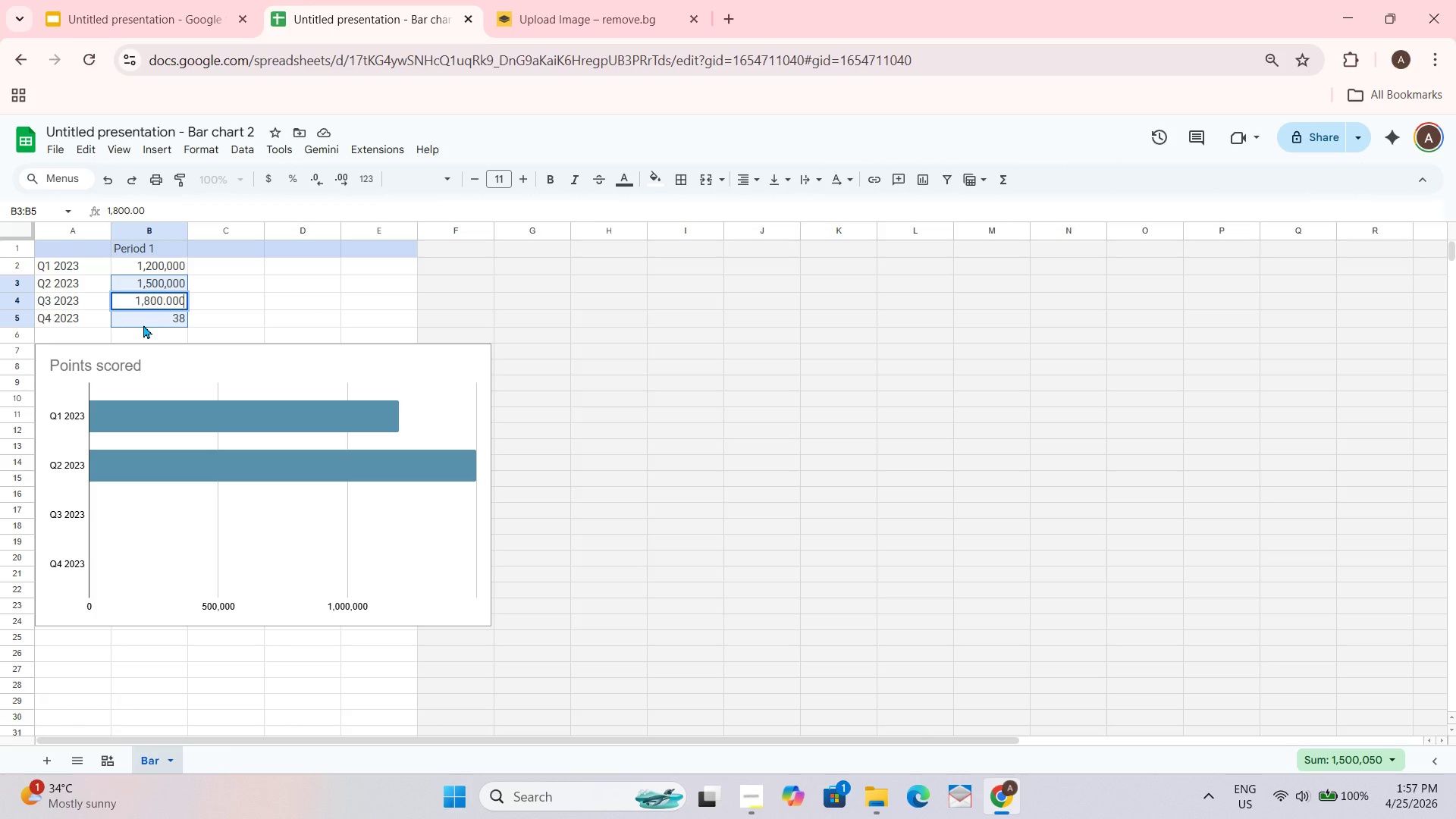 
key(Numpad0)
 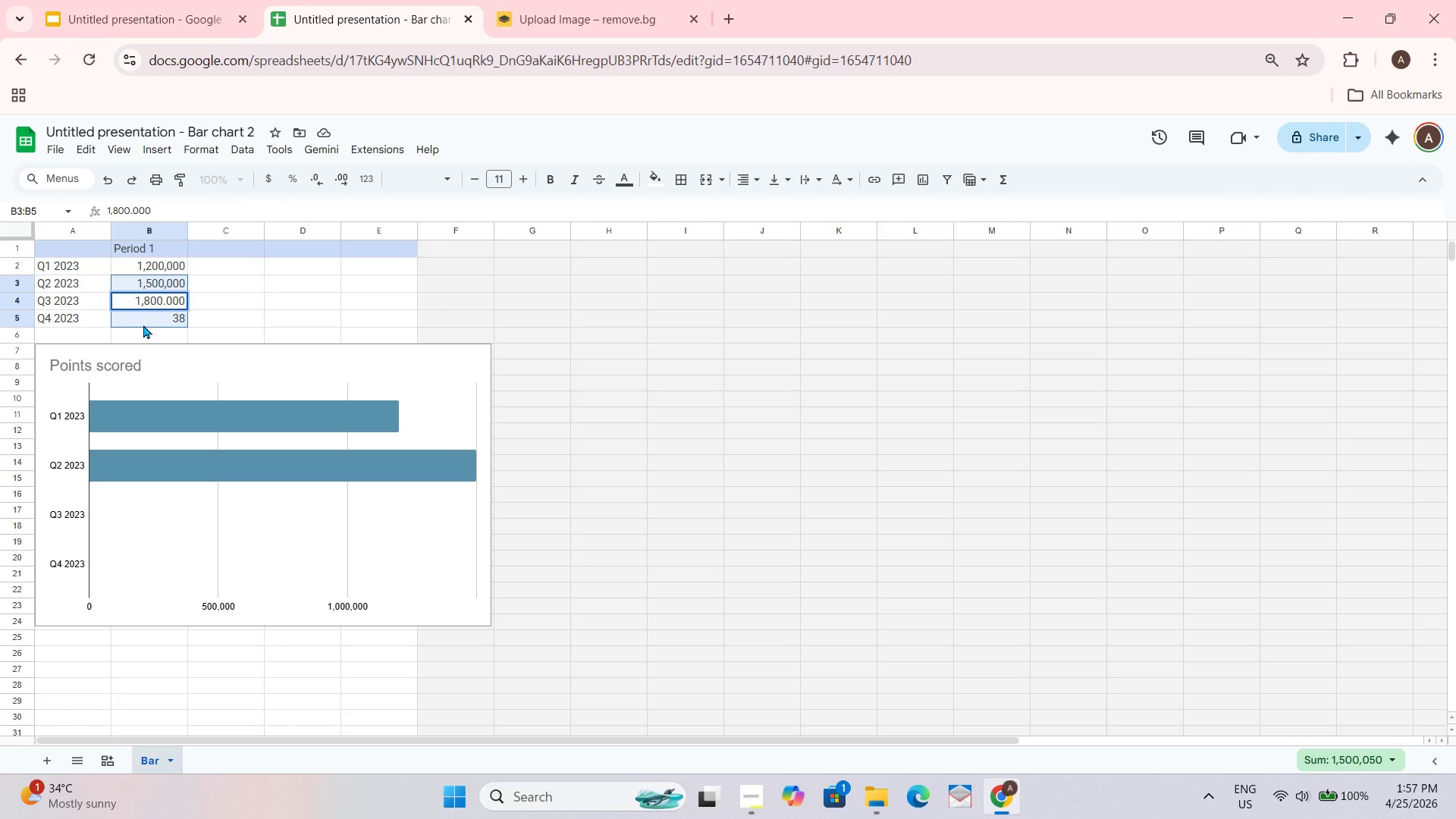 
key(Tab)
 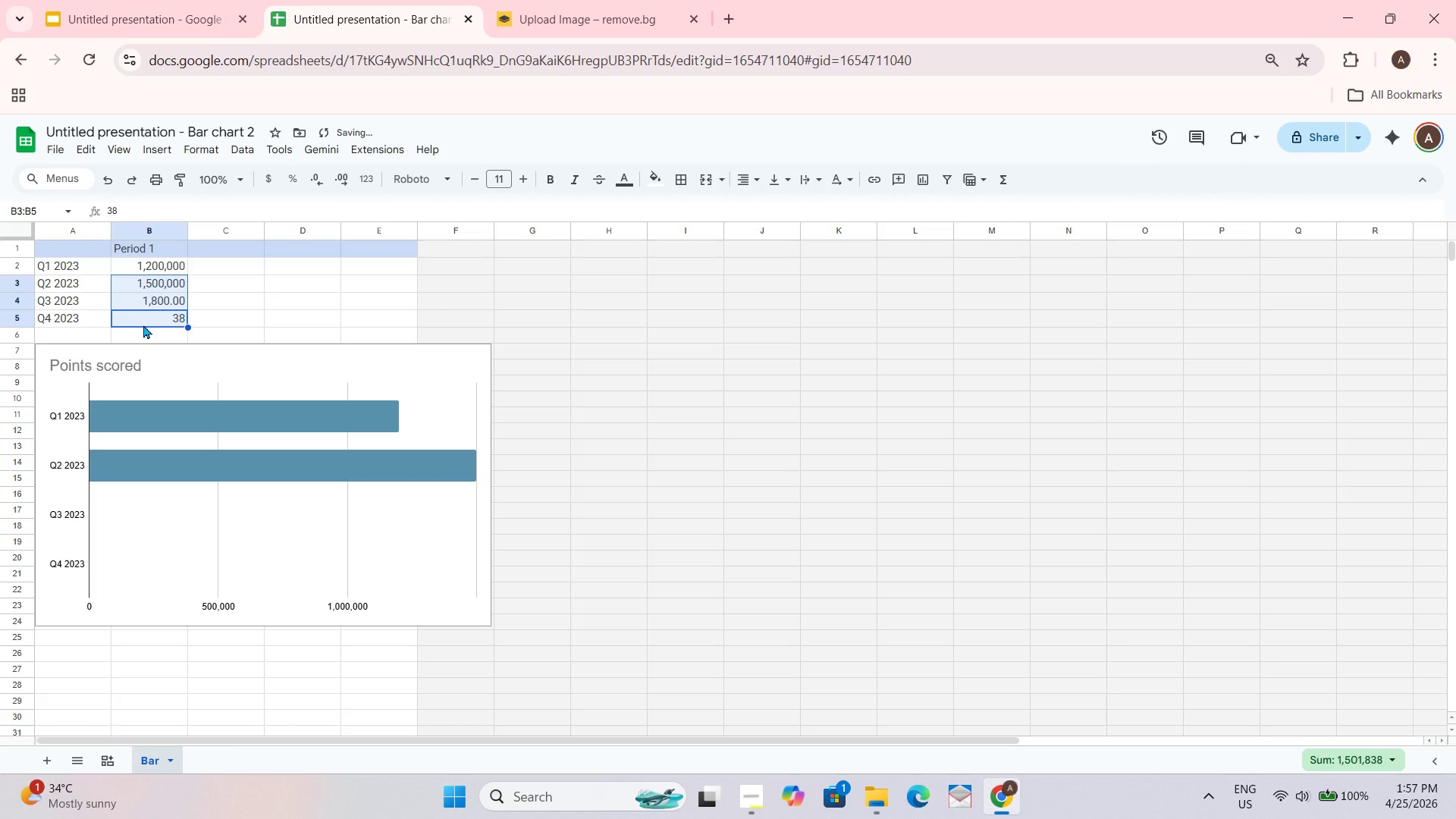 
key(Numpad2)
 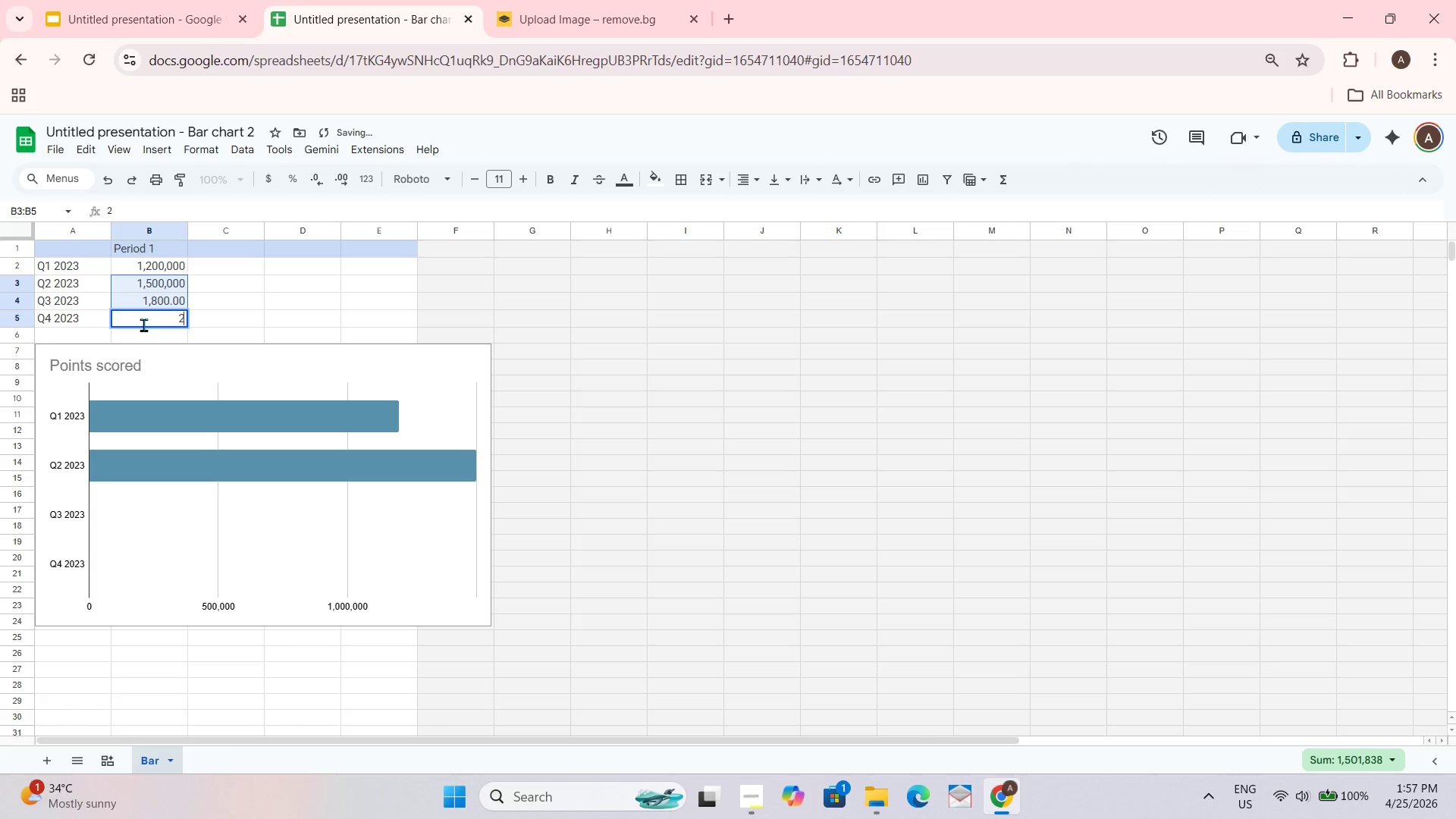 
key(Comma)
 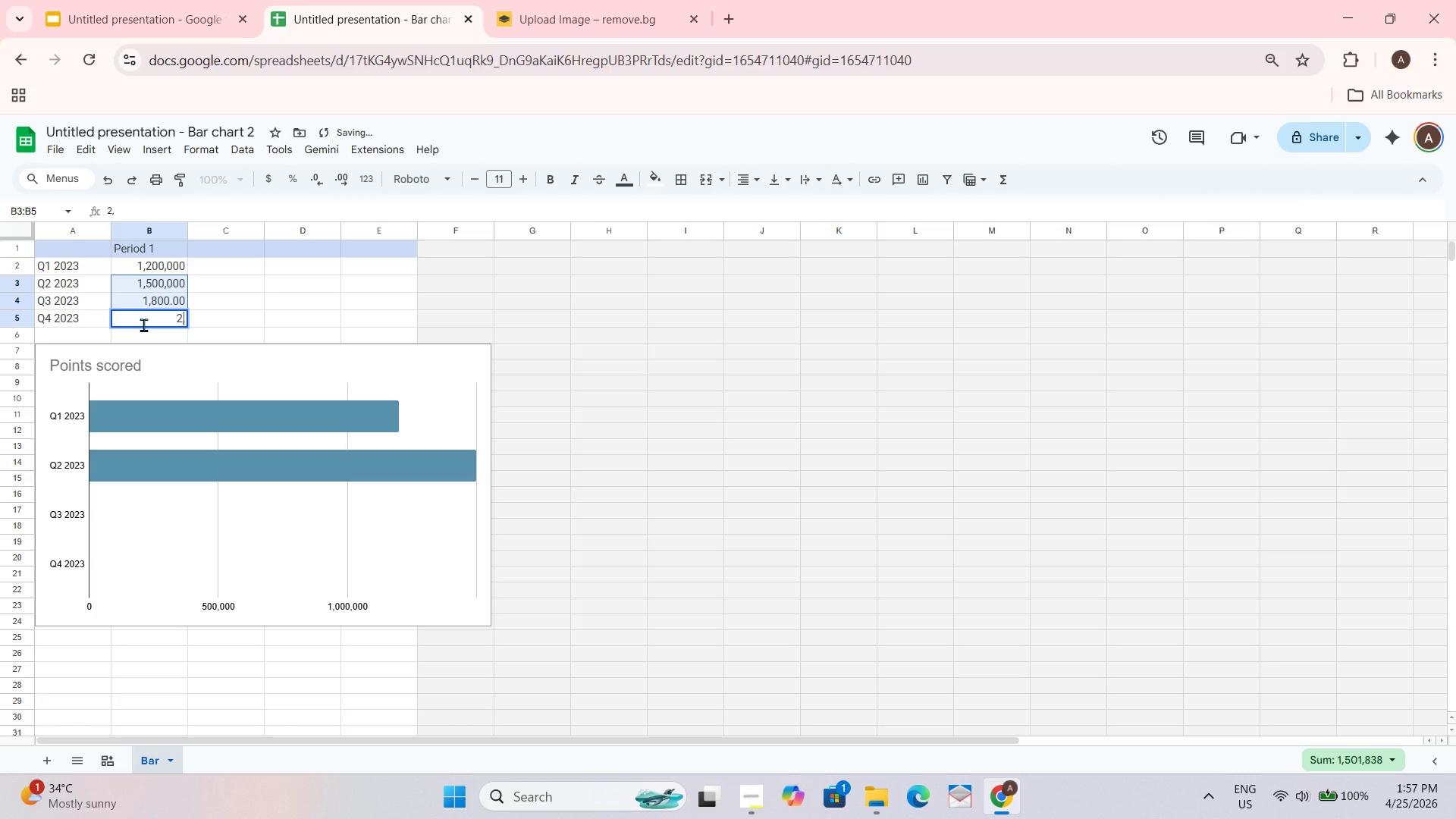 
key(Numpad1)
 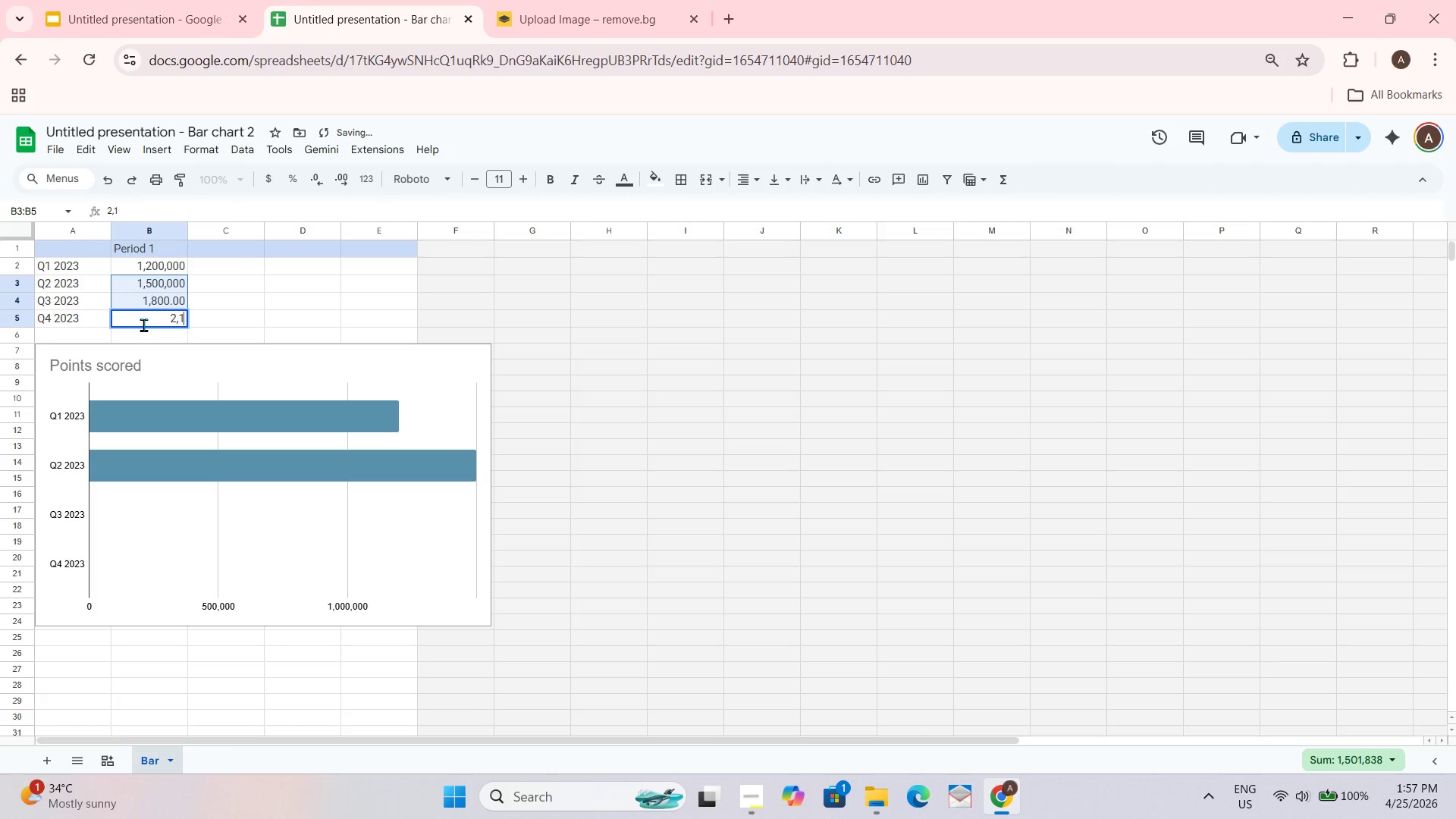 
key(Numpad0)
 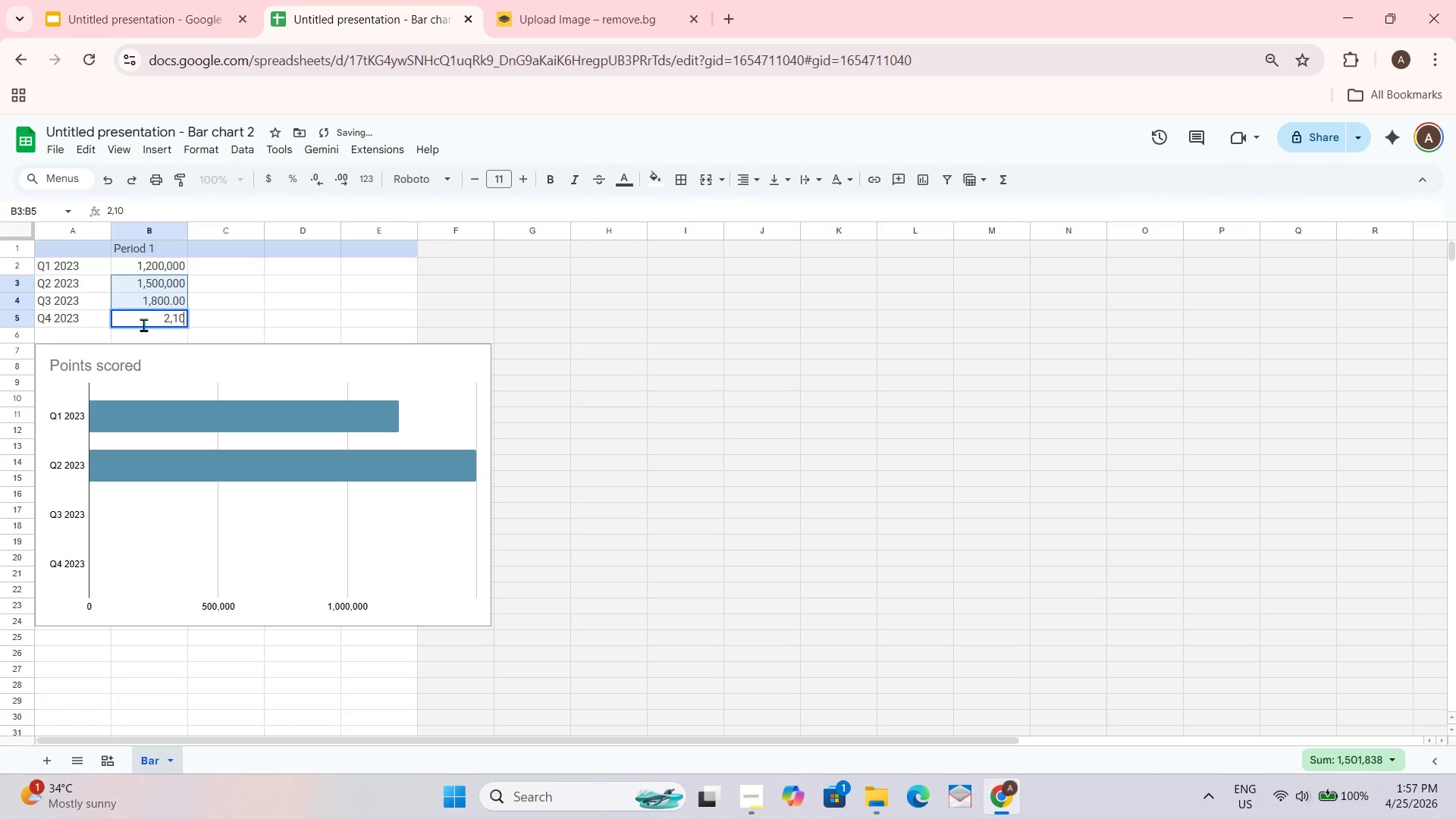 
key(Numpad0)
 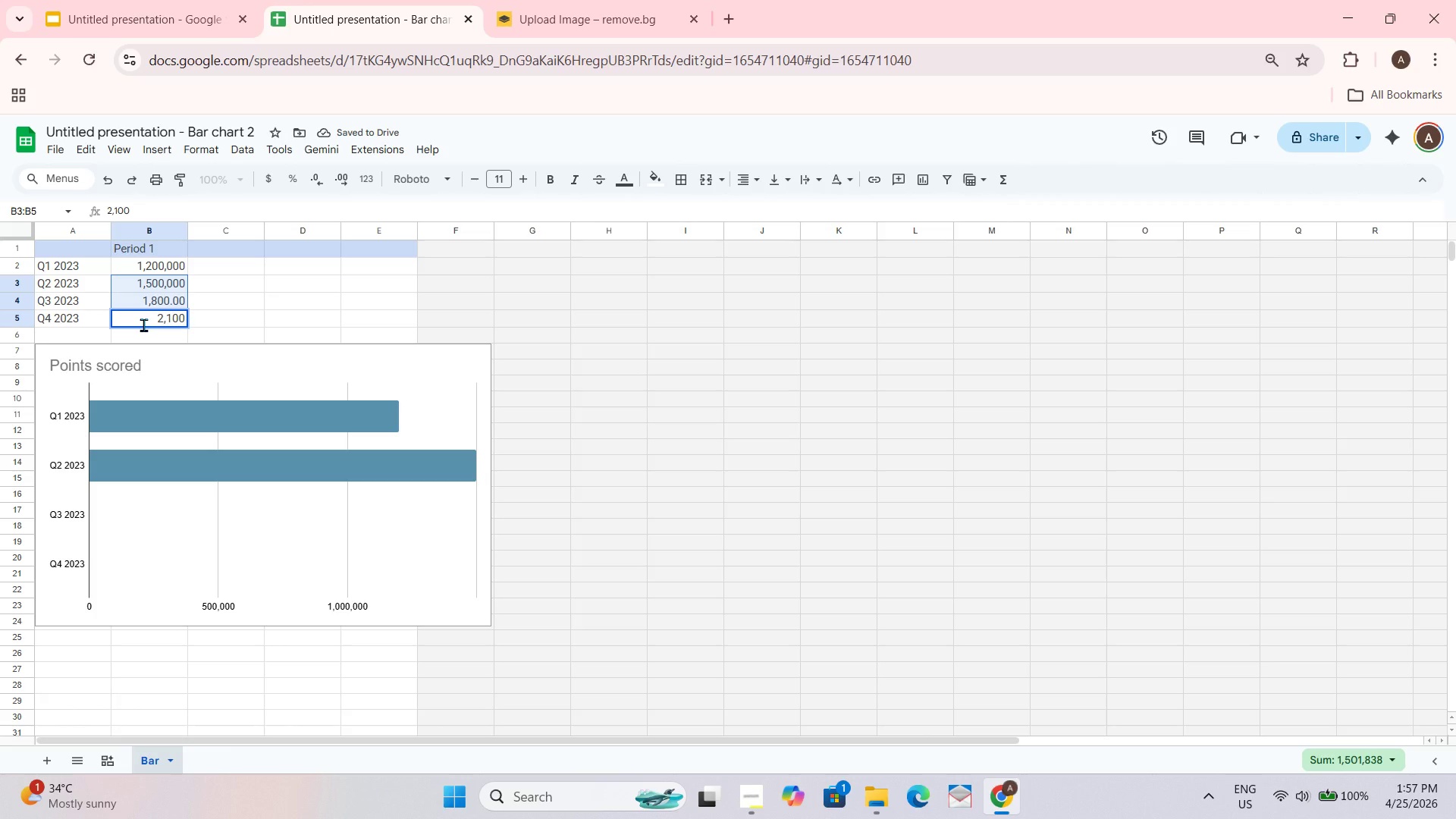 
key(Comma)
 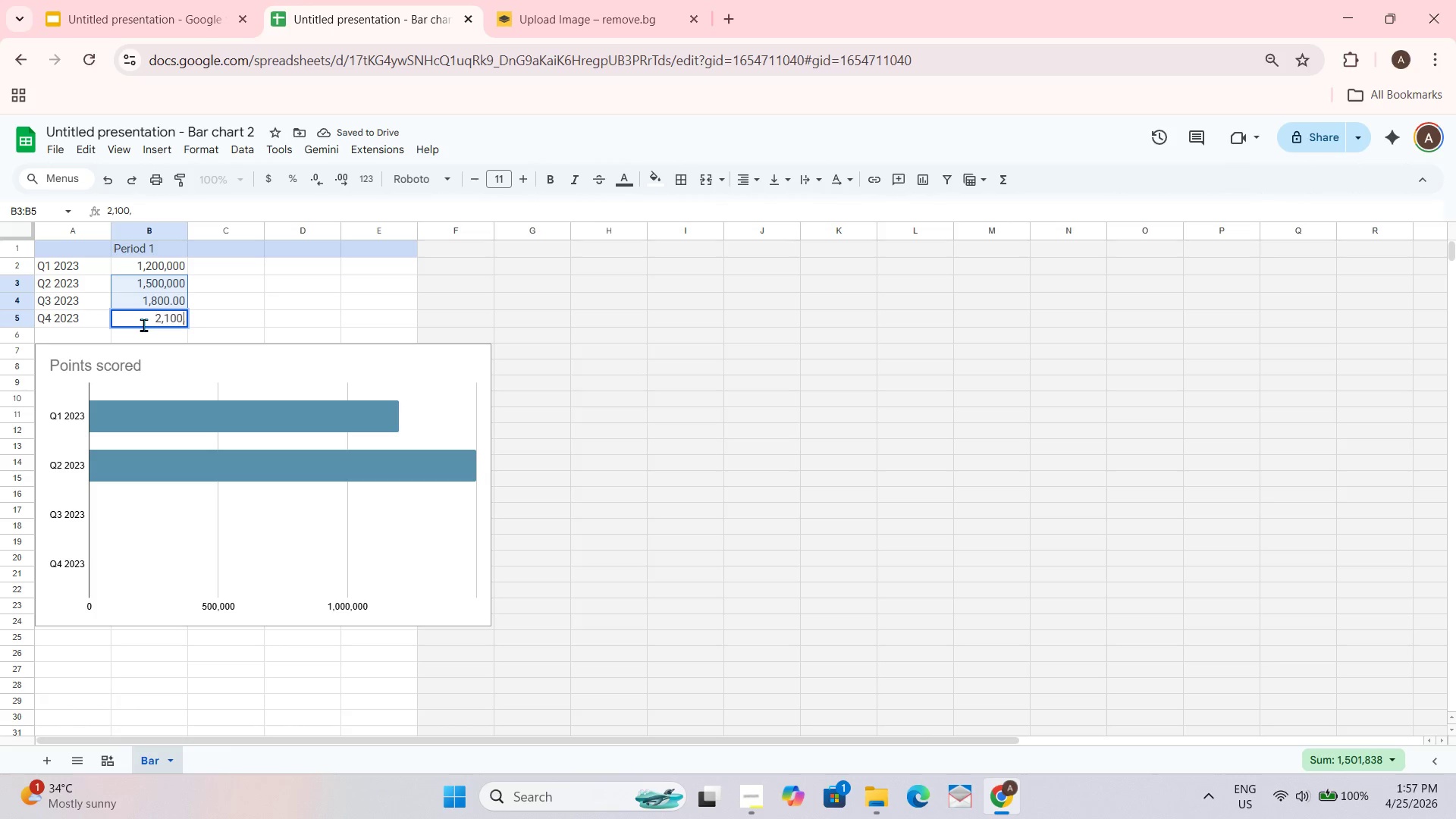 
key(Numpad0)
 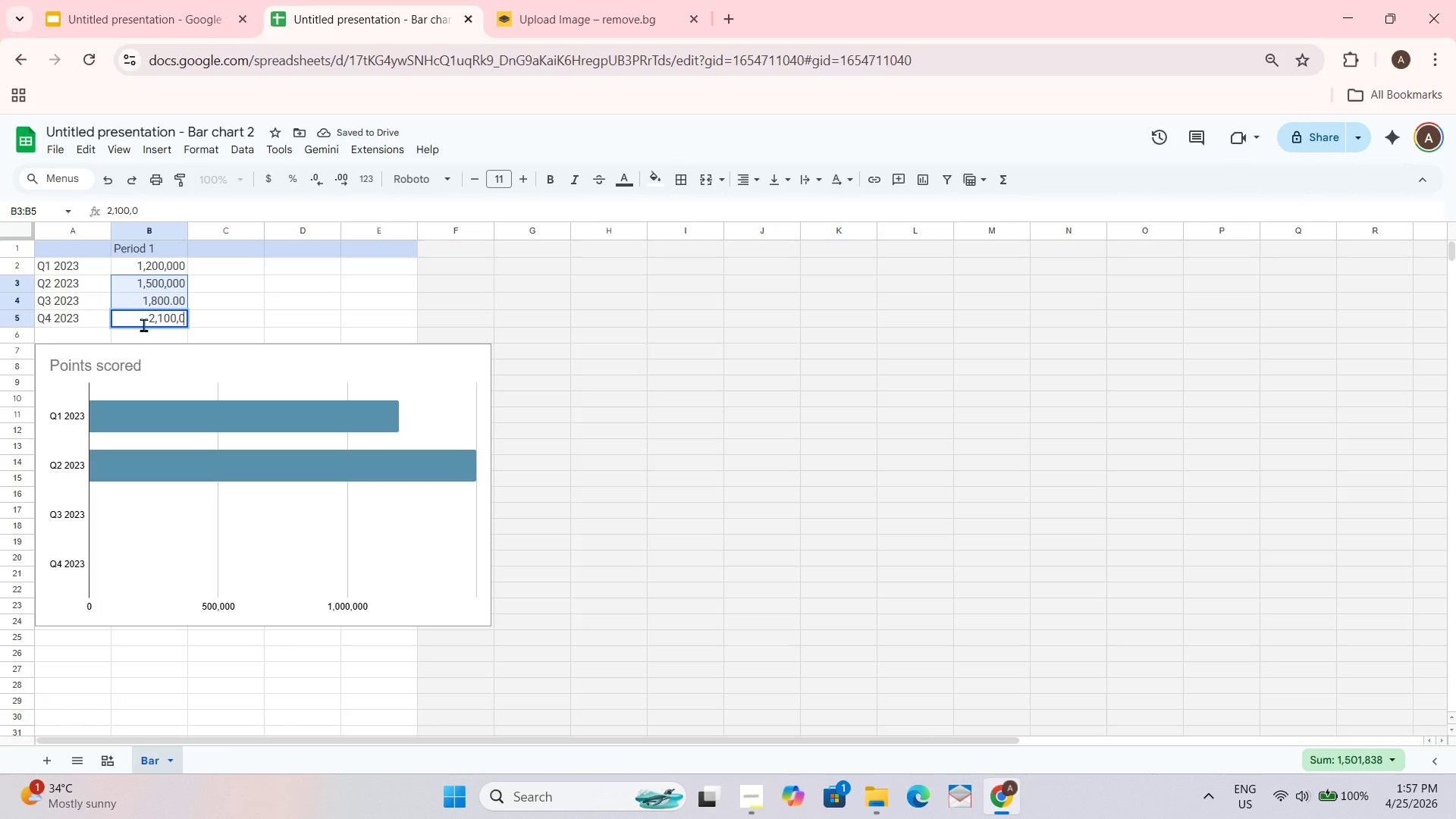 
key(Numpad0)
 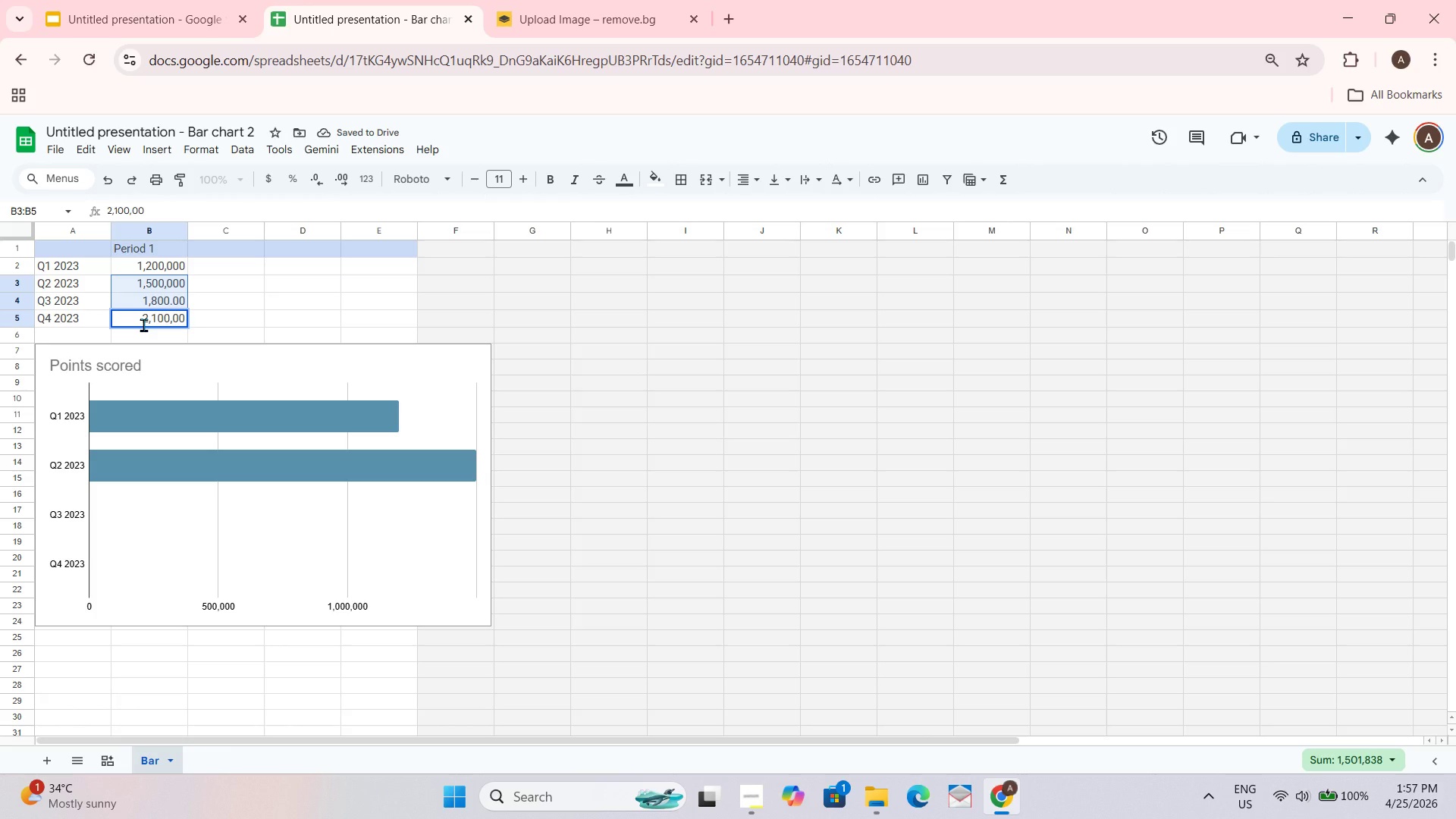 
key(Numpad0)
 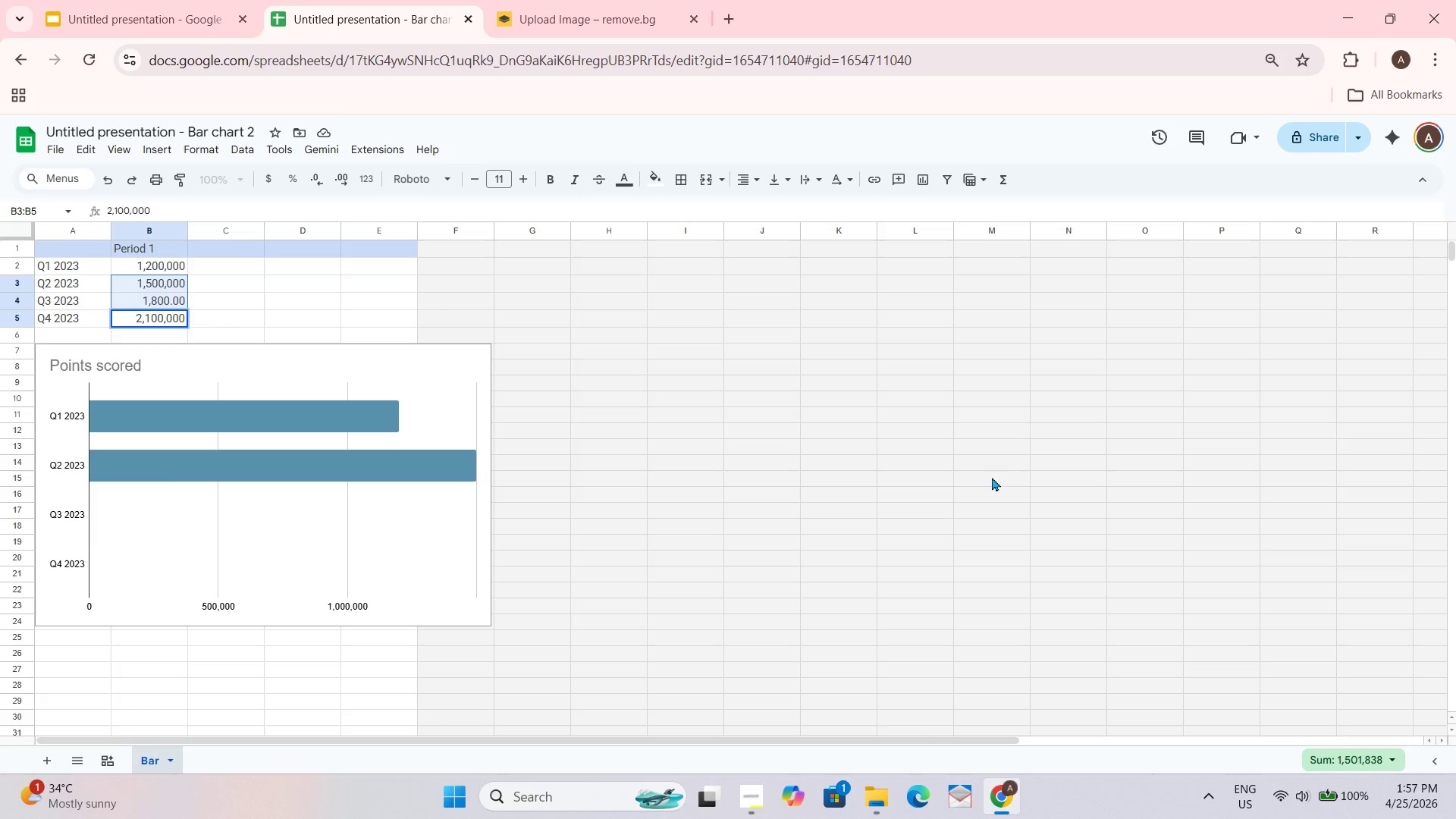 
left_click_drag(start_coordinate=[995, 492], to_coordinate=[995, 497])
 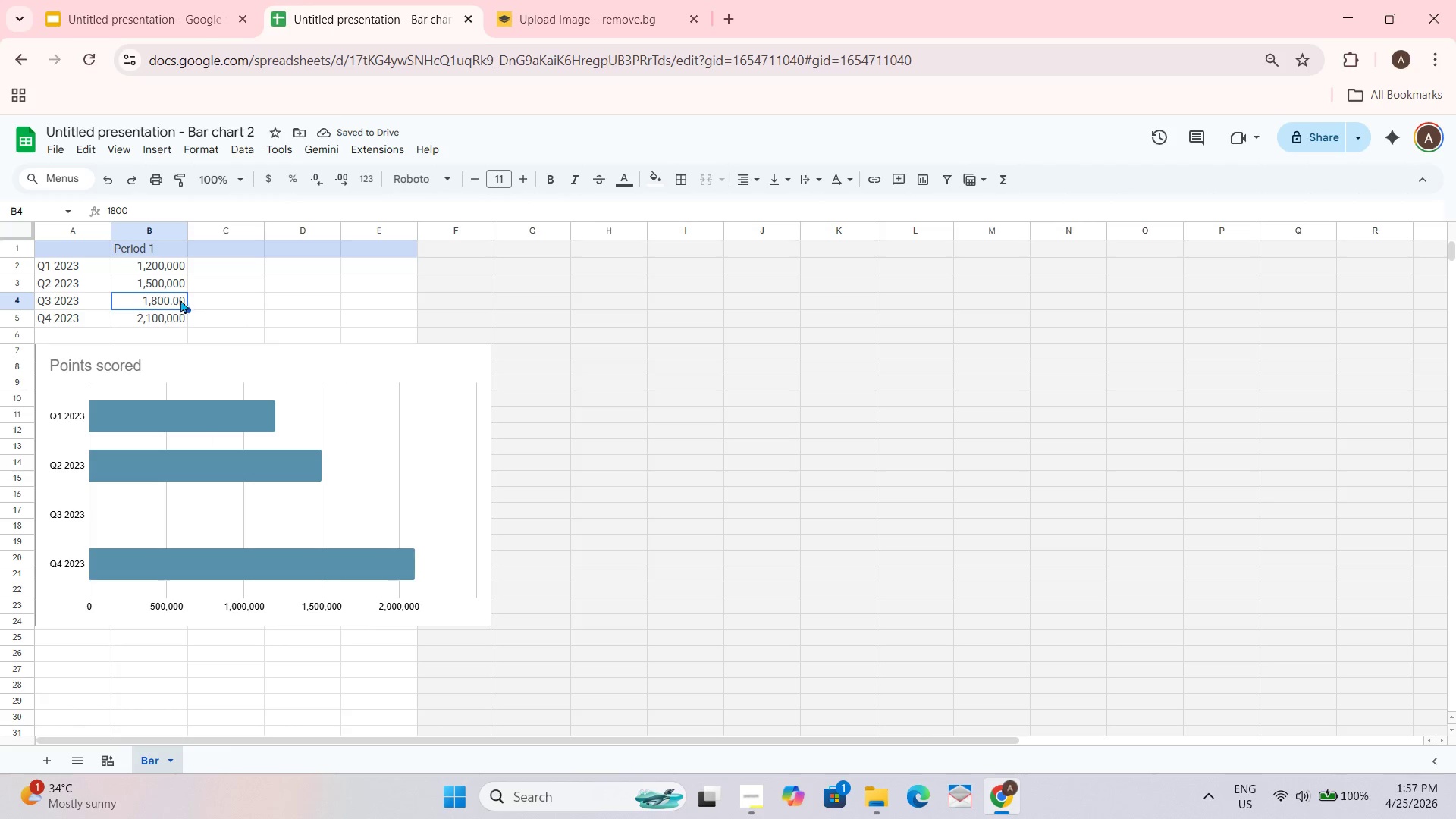 
double_click([174, 300])
 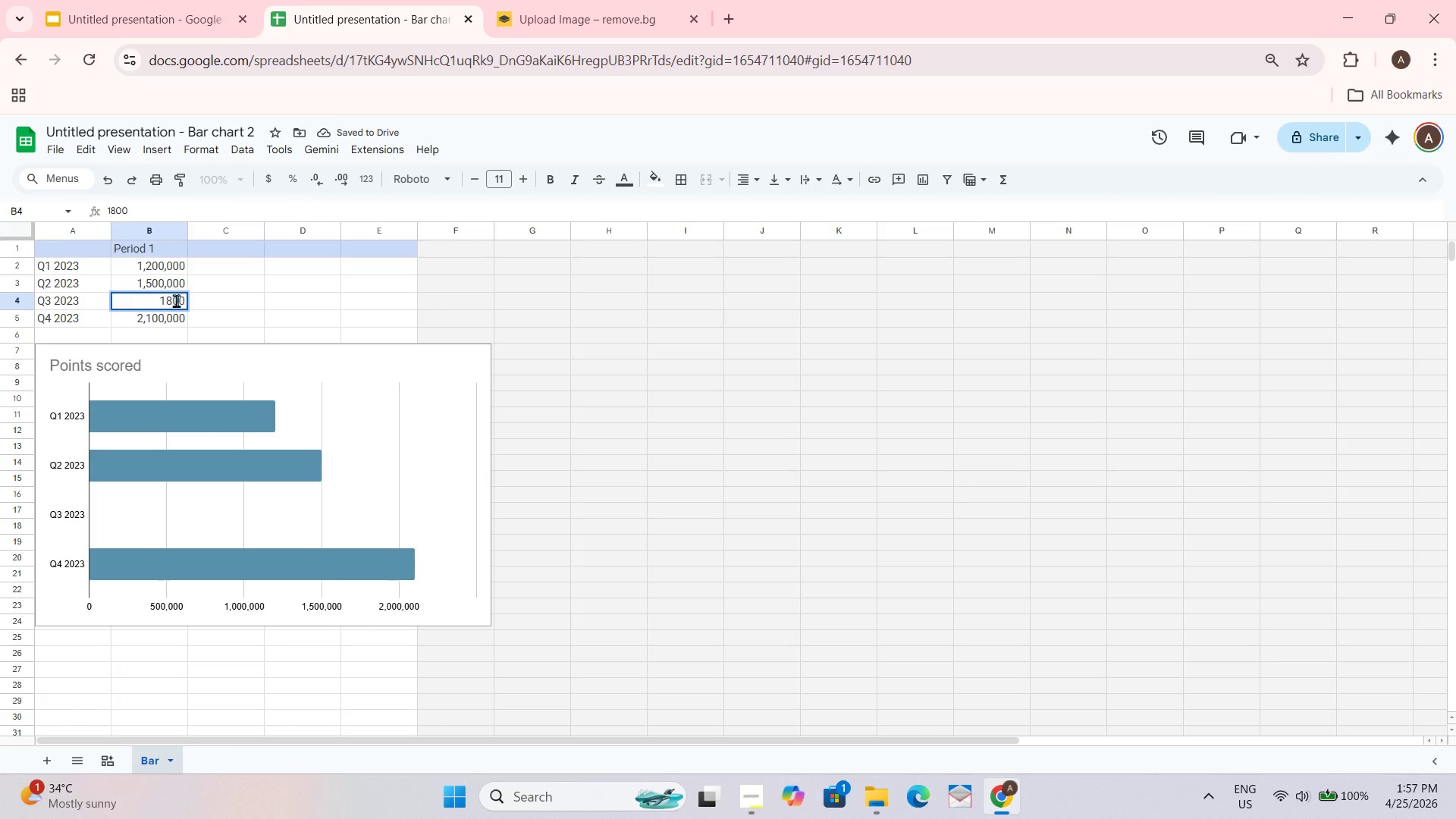 
triple_click([176, 300])
 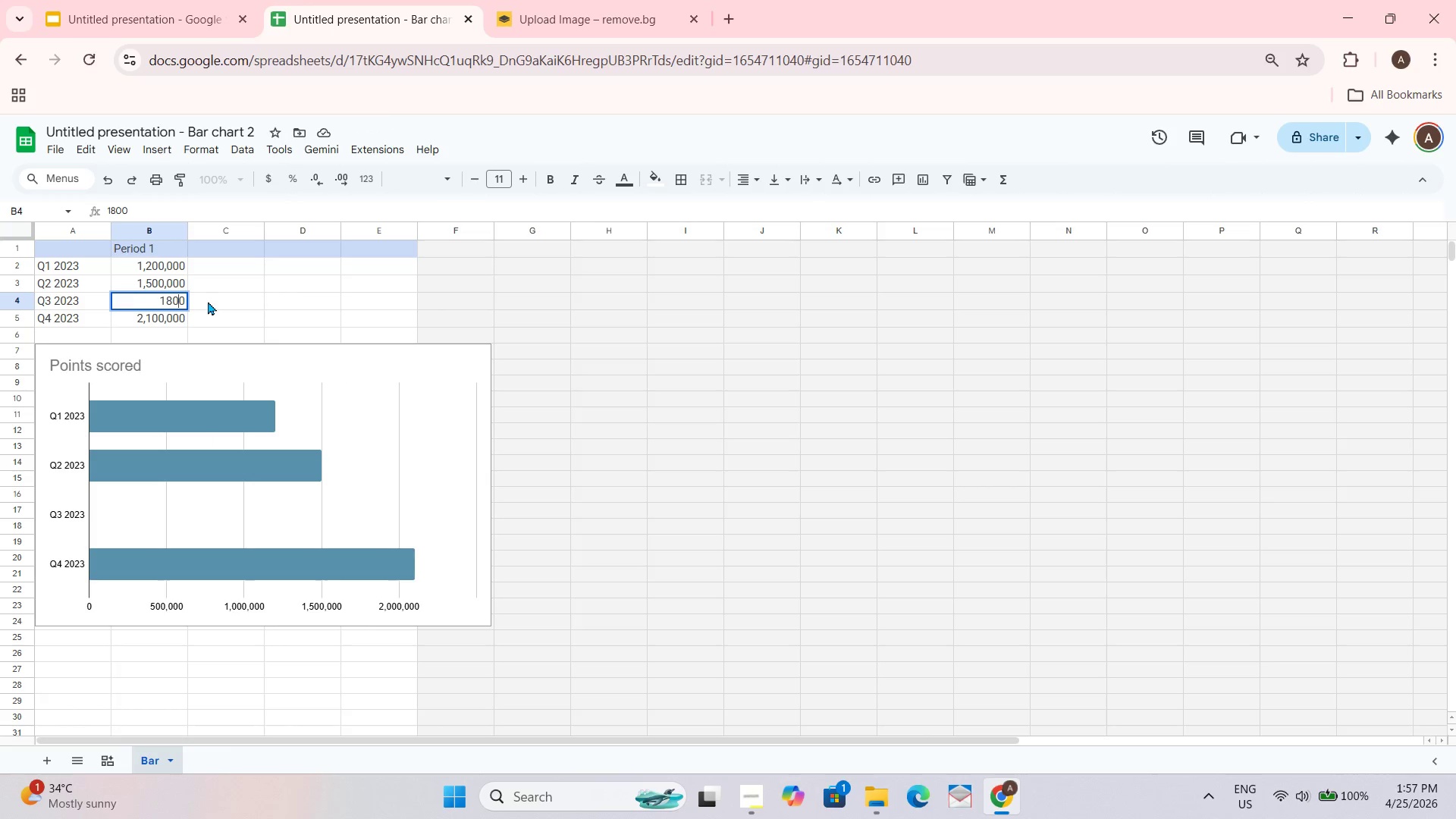 
key(ArrowLeft)
 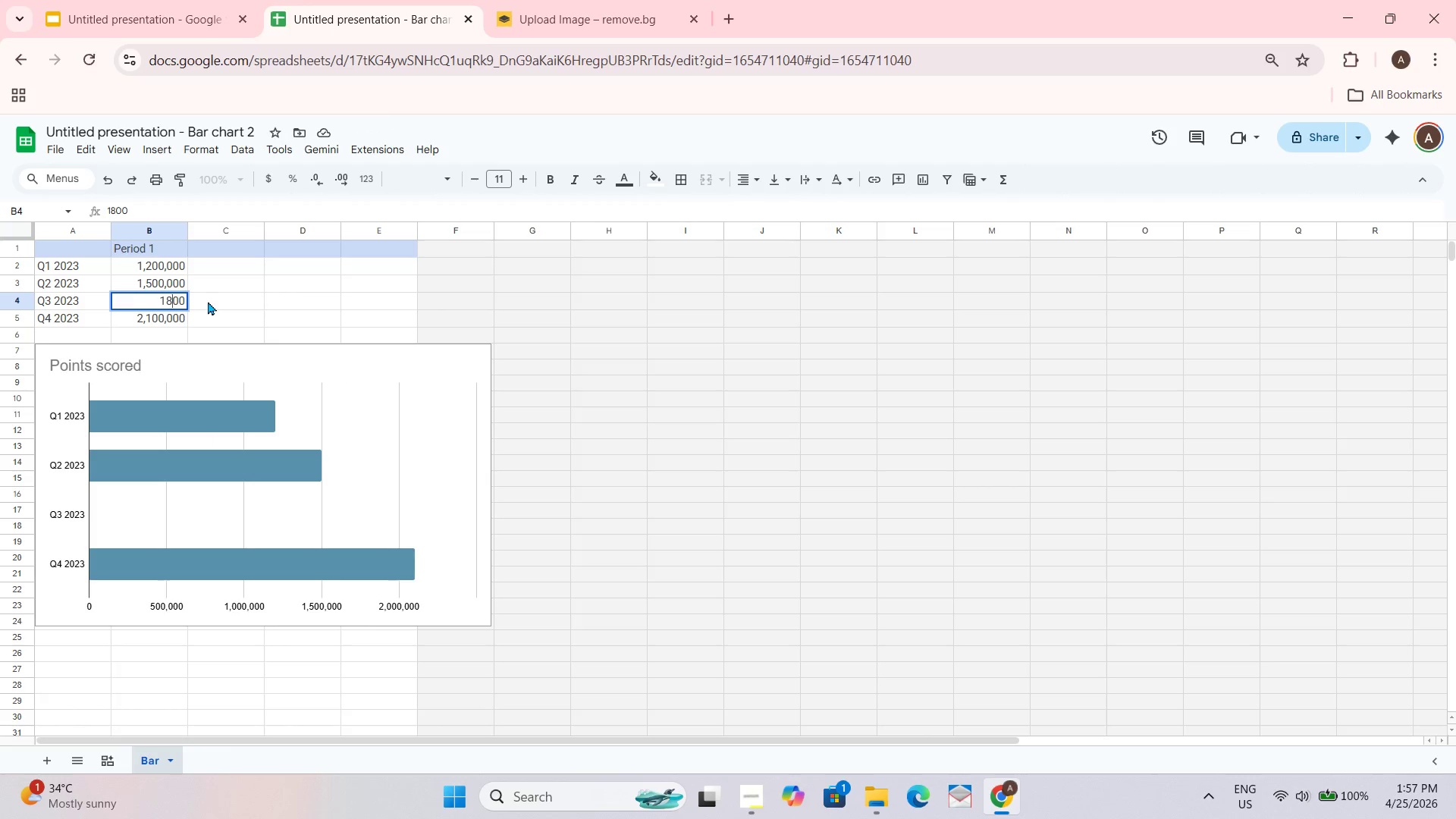 
key(ArrowLeft)
 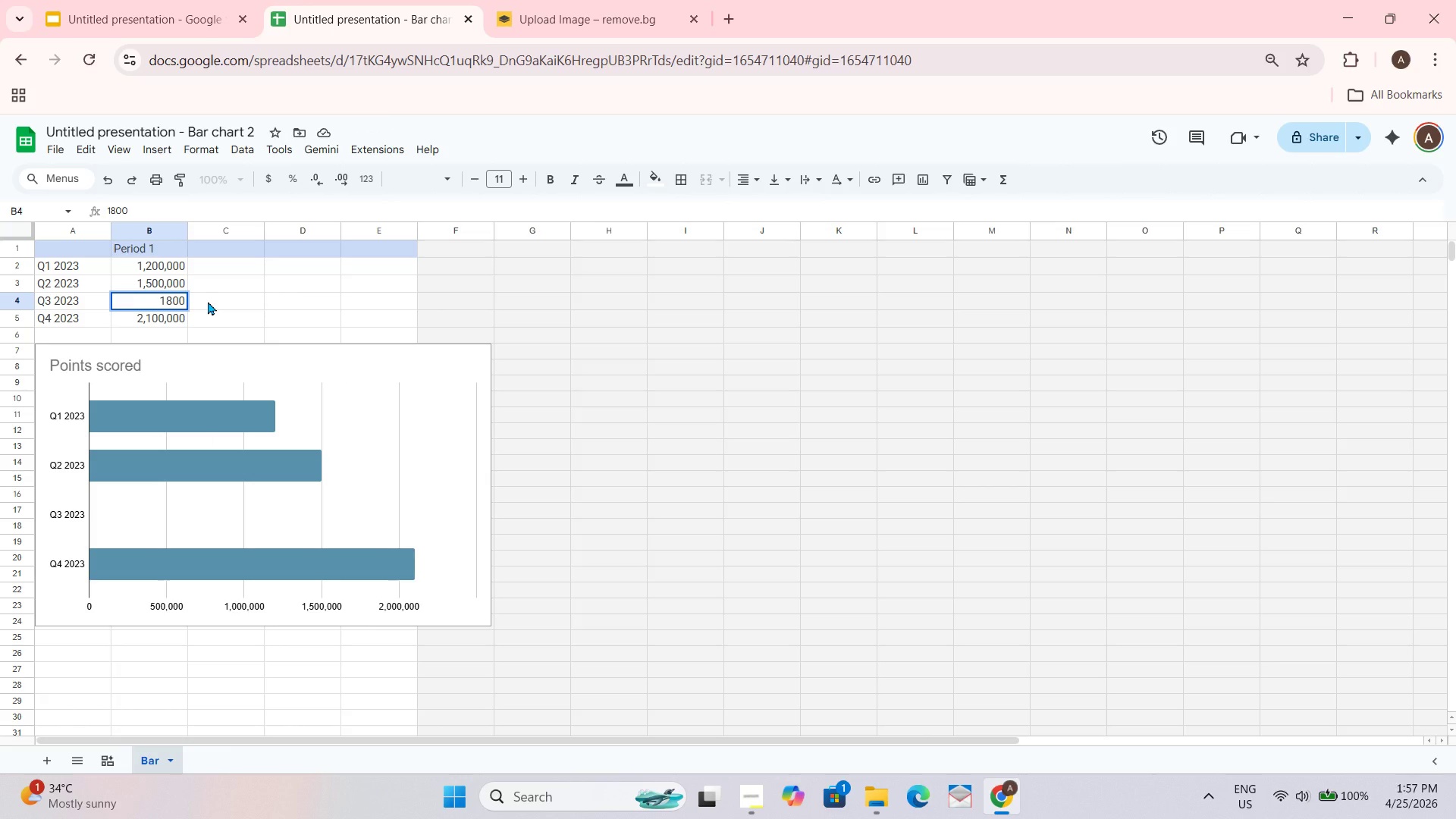 
key(Comma)
 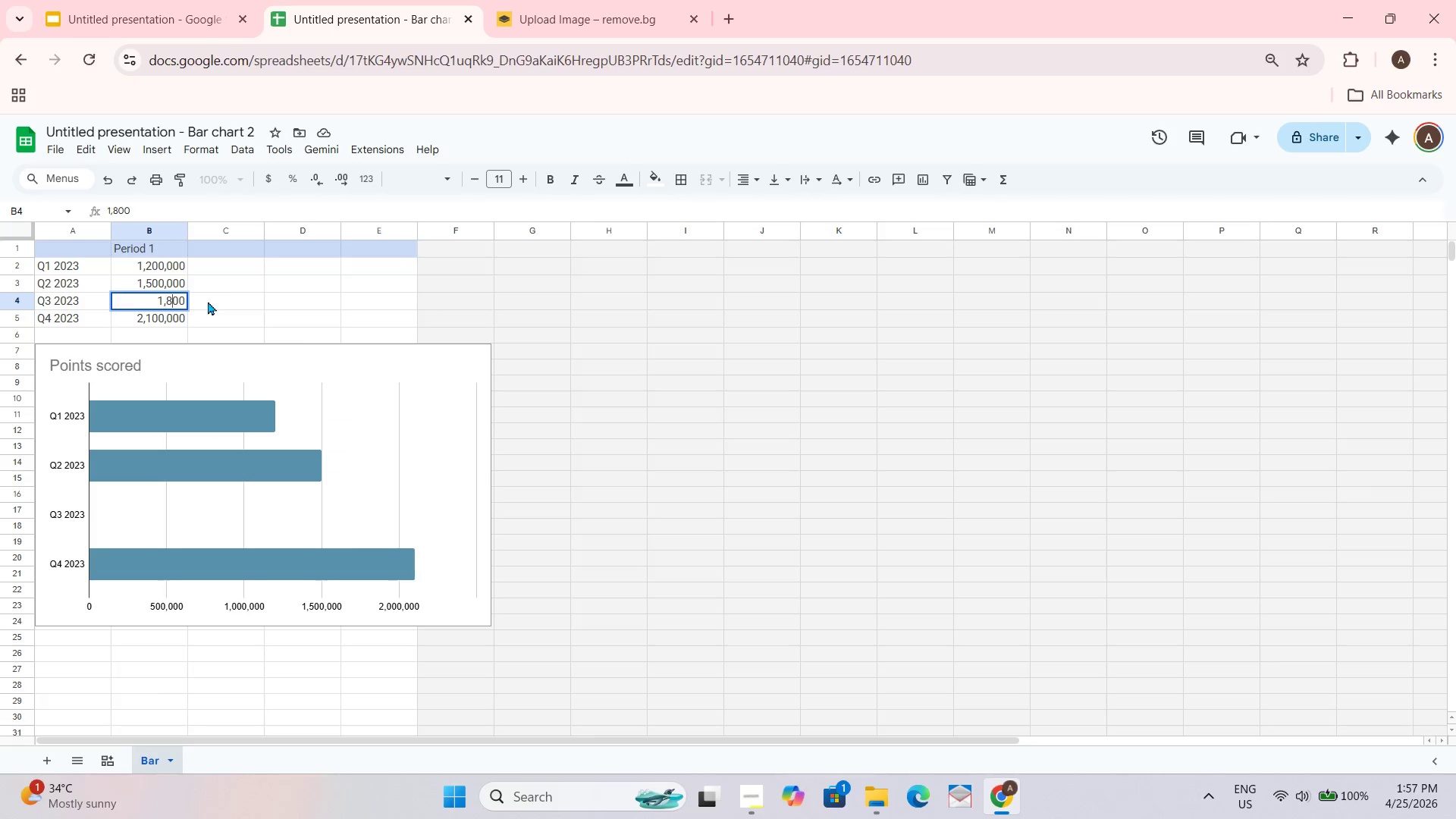 
hold_key(key=ArrowRight, duration=0.59)
 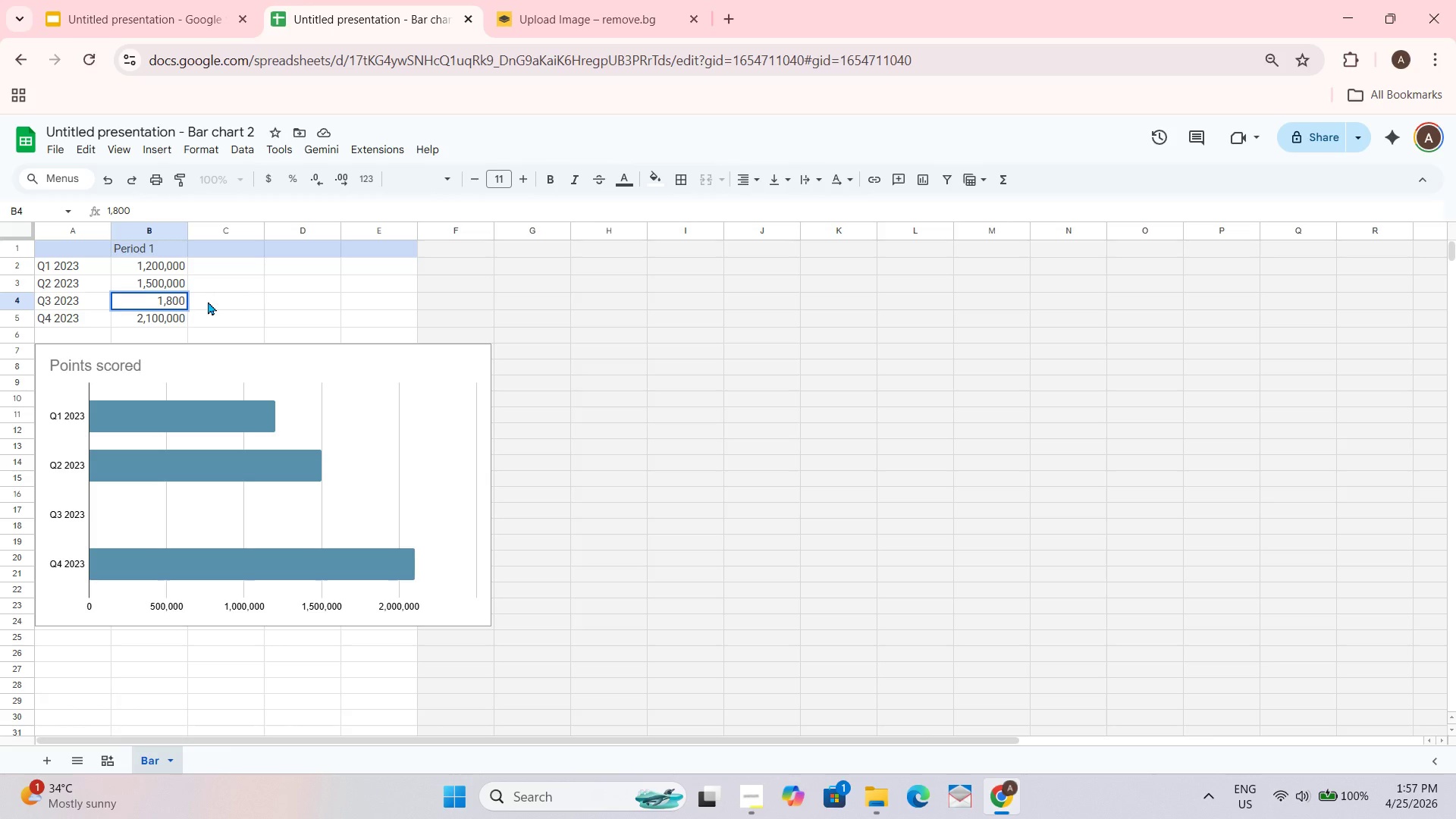 
key(Comma)
 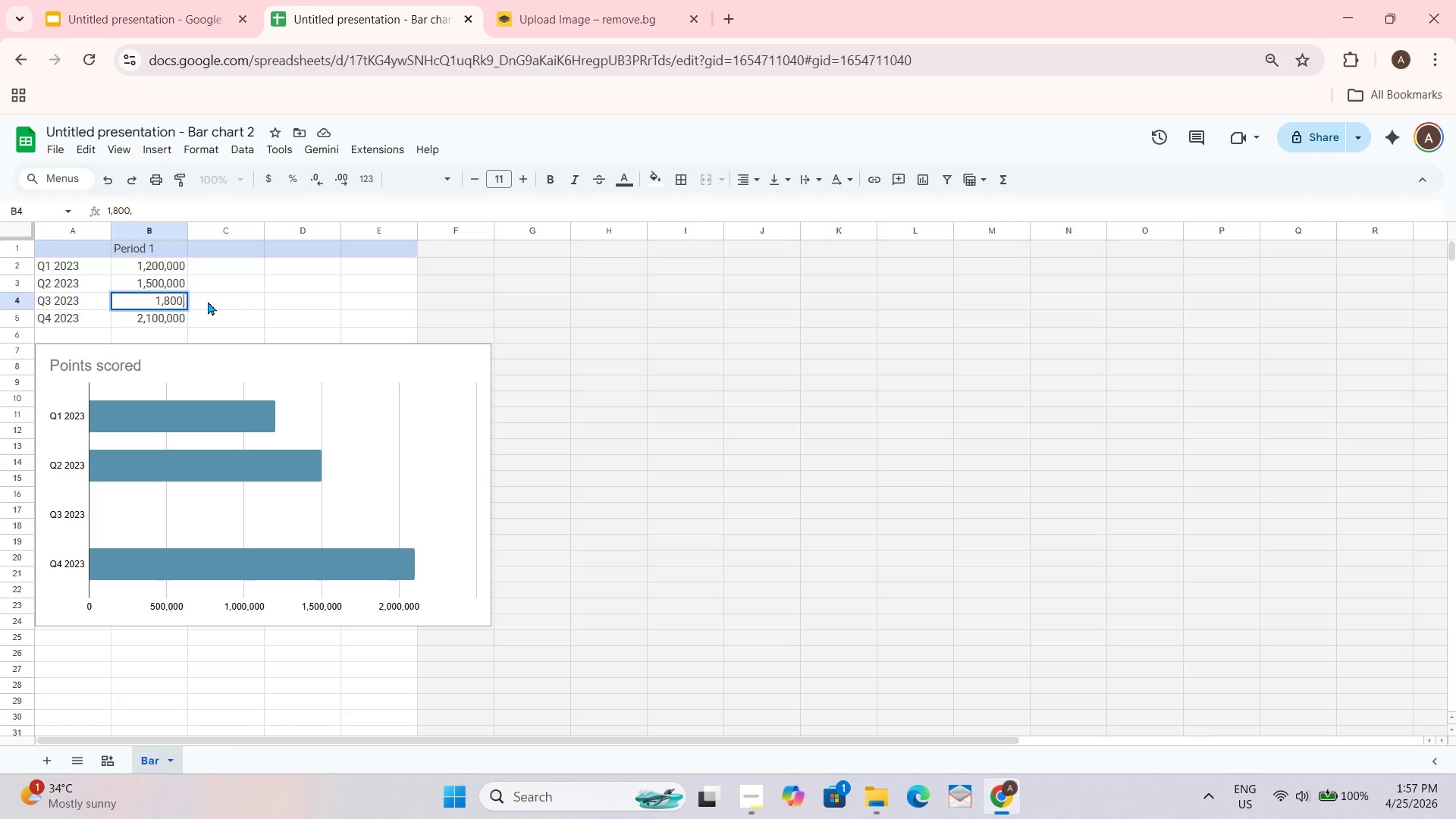 
key(Numpad0)
 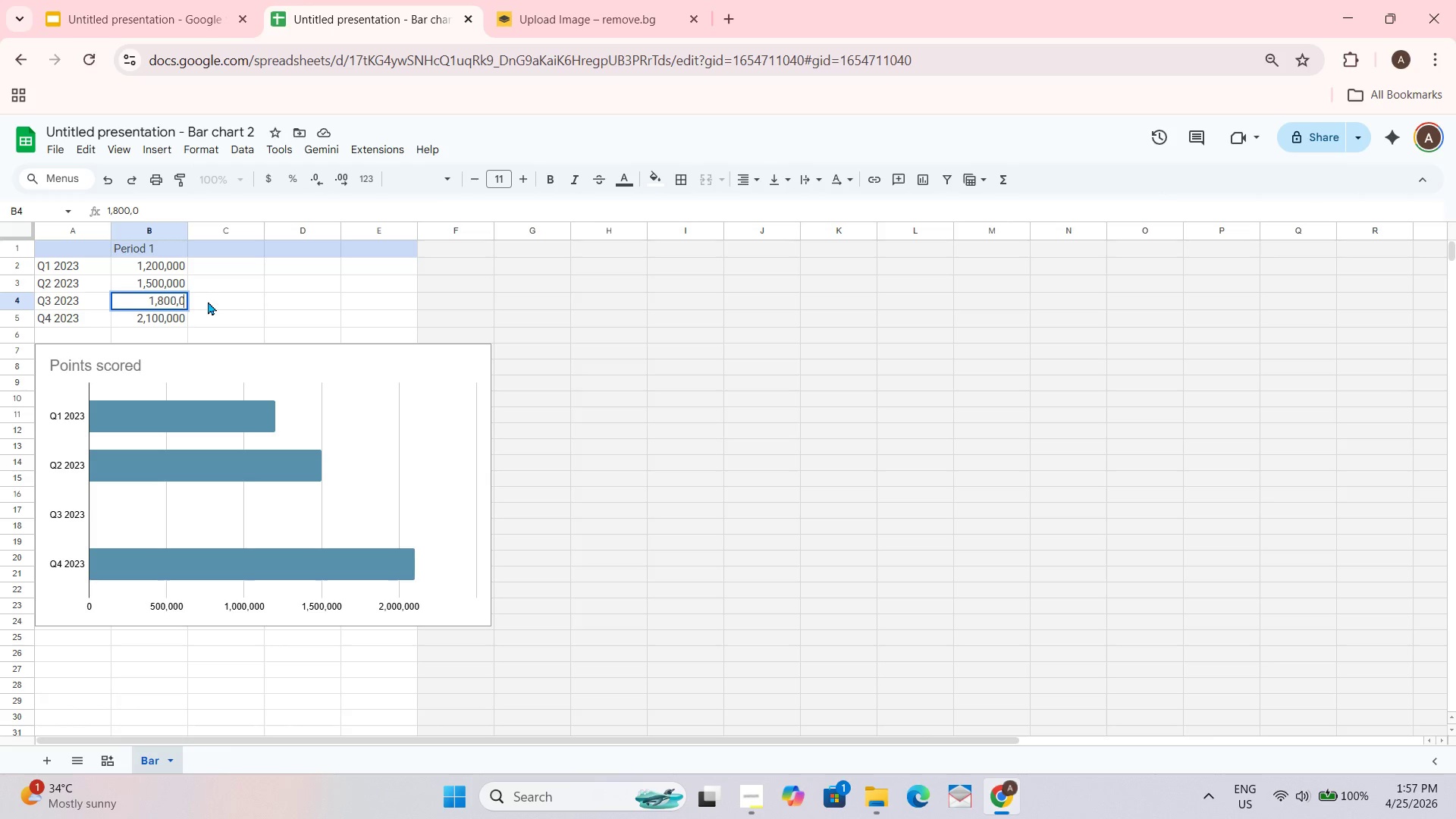 
key(Numpad0)
 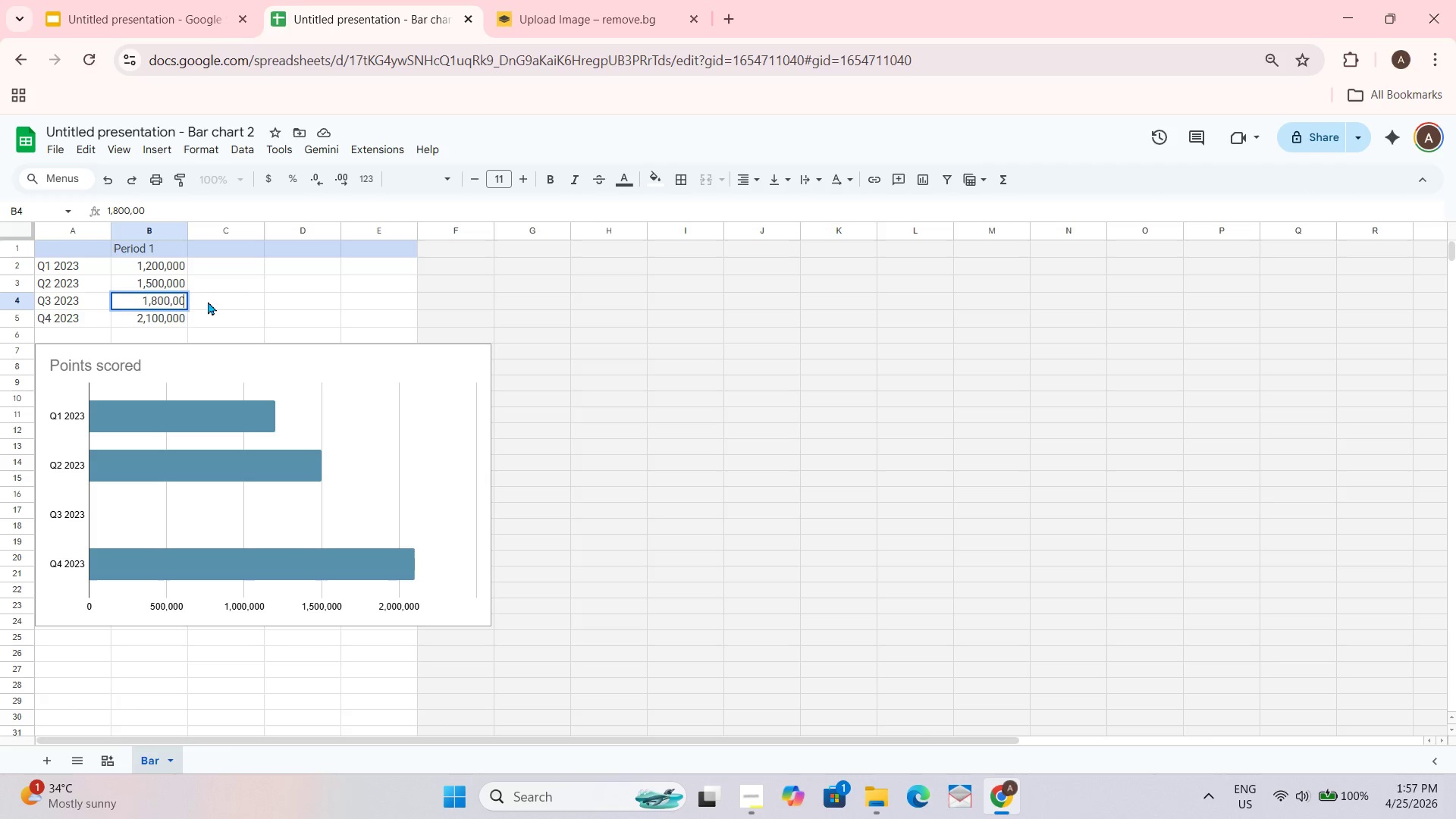 
key(Numpad0)
 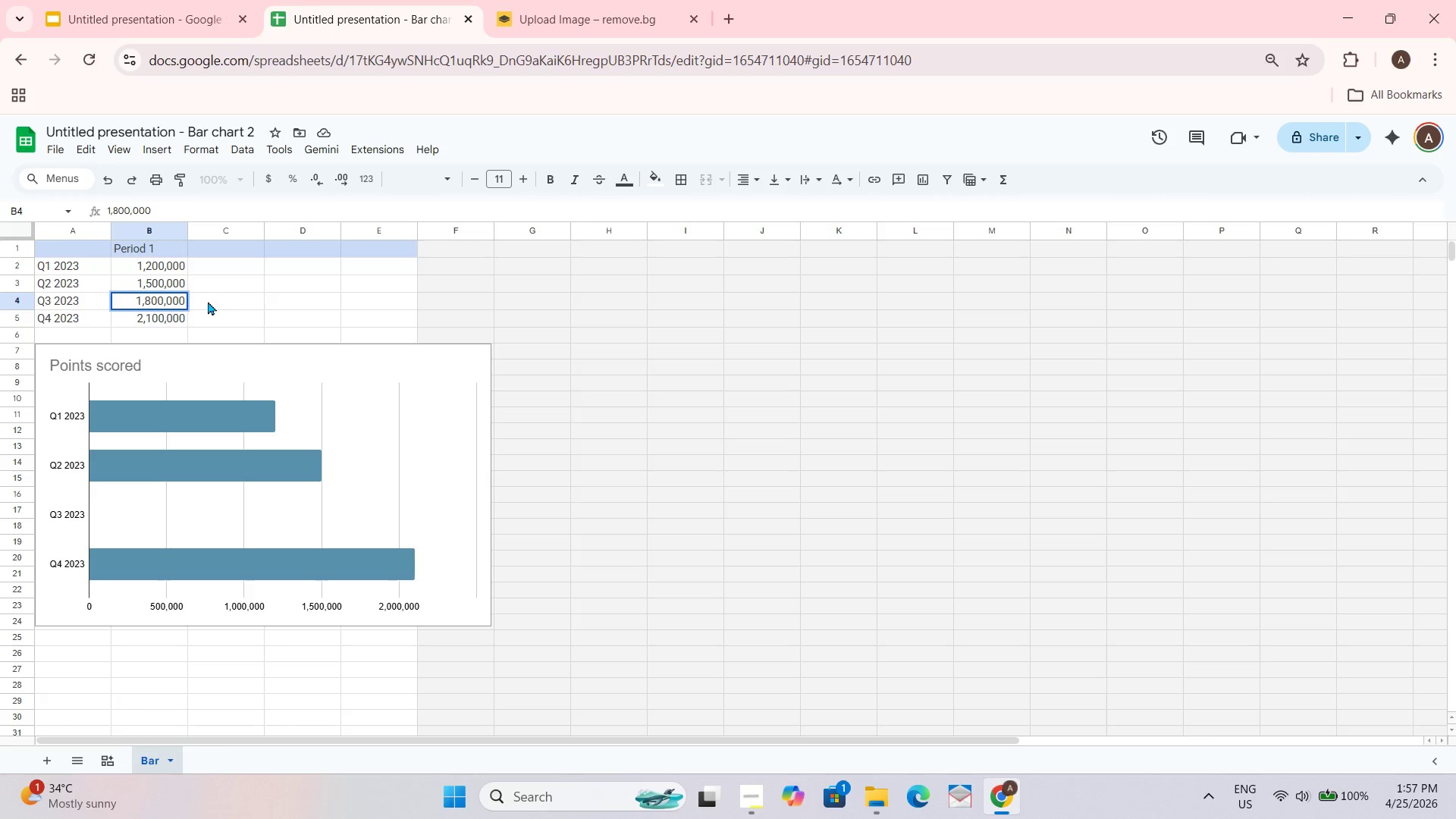 
key(NumpadEnter)
 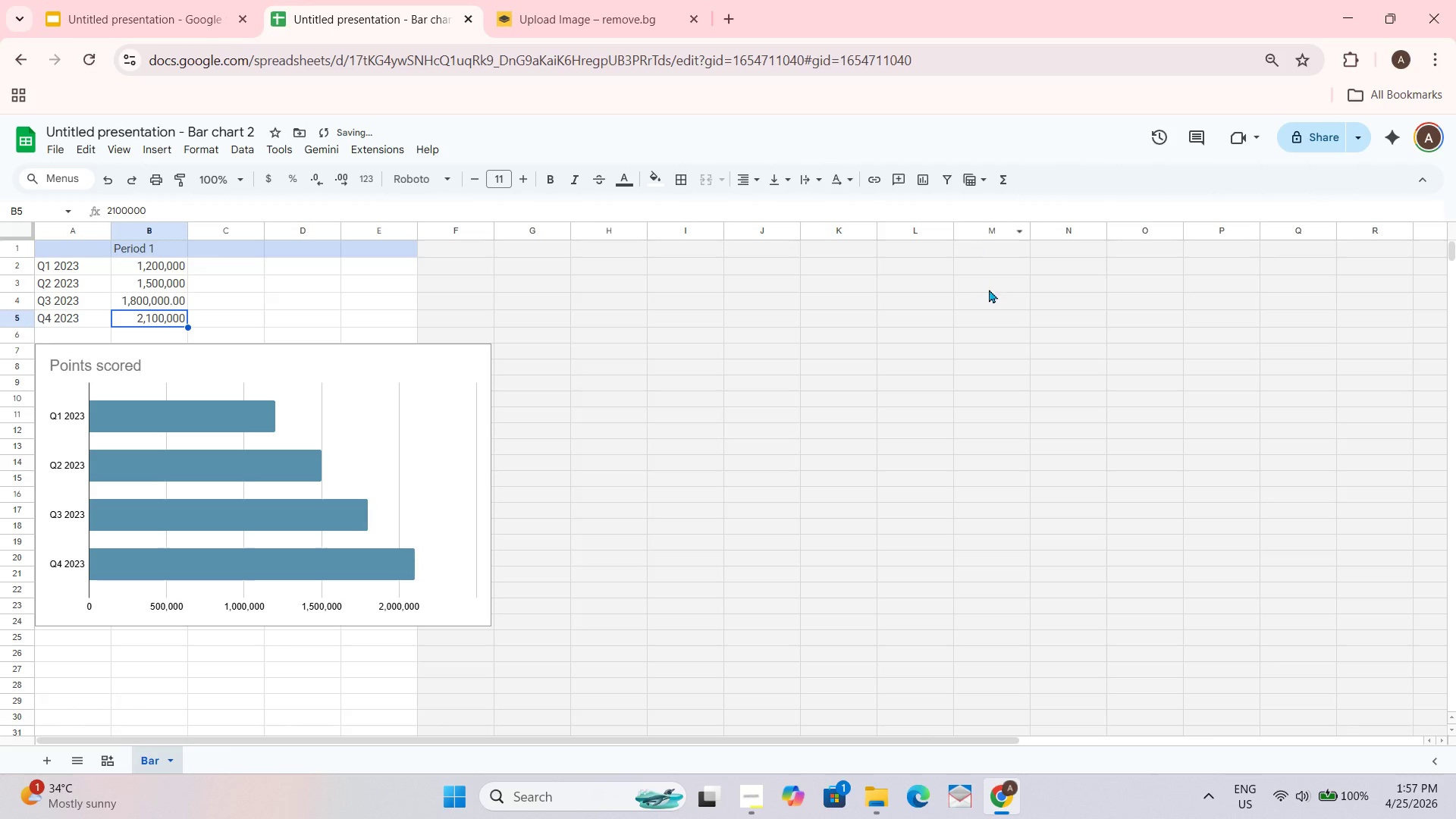 
left_click([981, 320])
 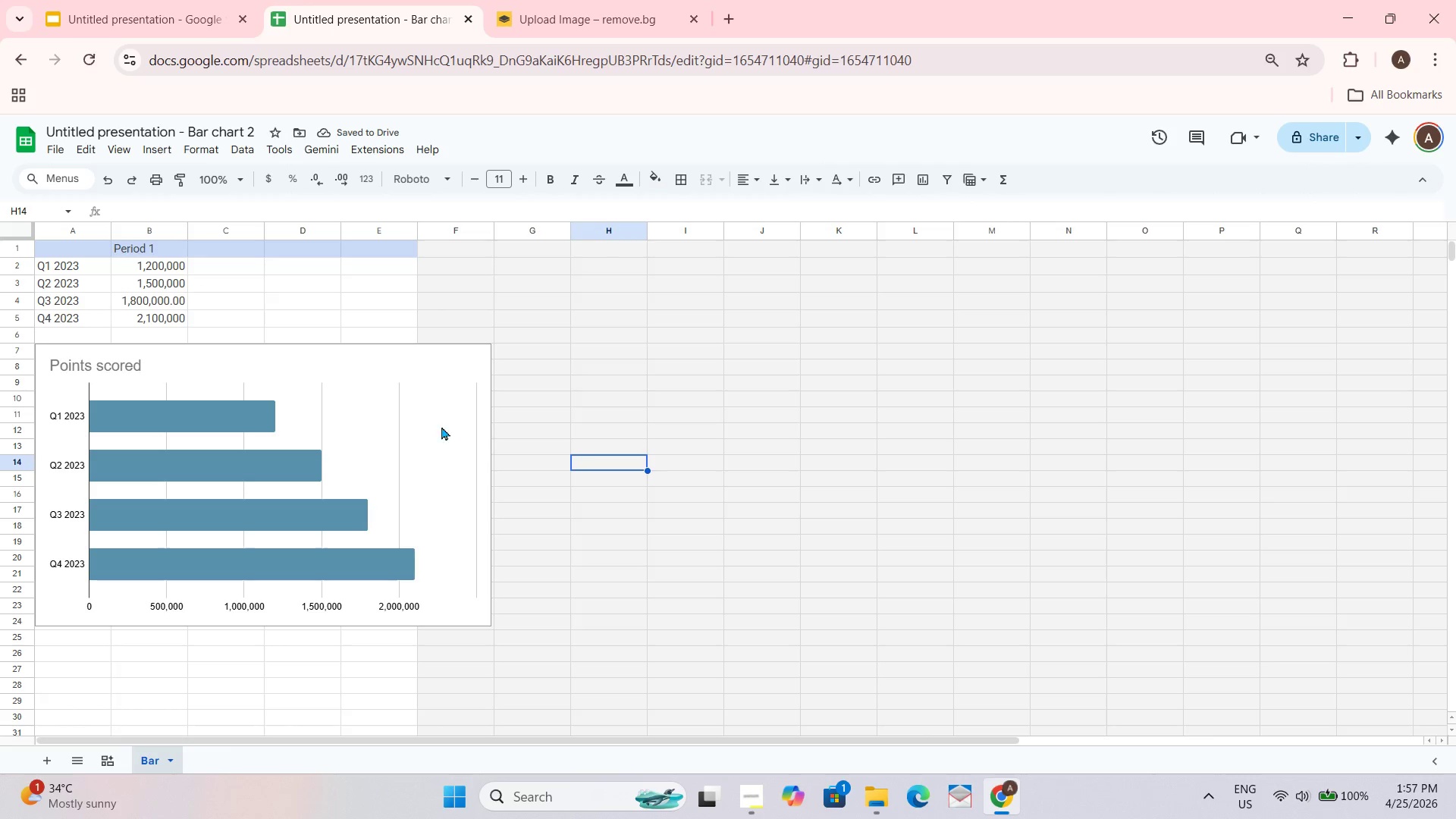 
left_click_drag(start_coordinate=[822, 388], to_coordinate=[833, 390])
 